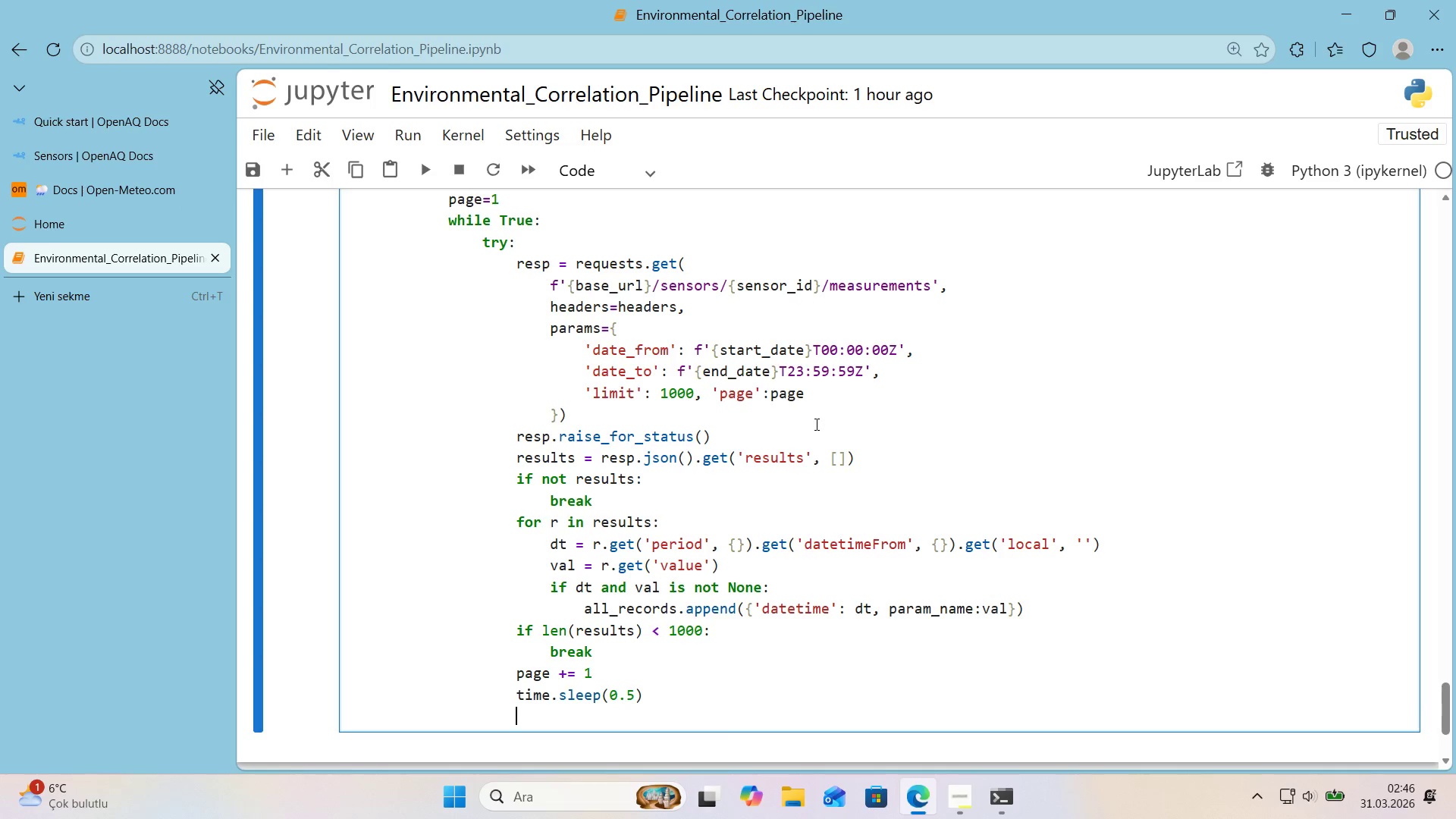 
key(Backspace)
type(wx)
key(Backspace)
key(Backspace)
type(except>)
 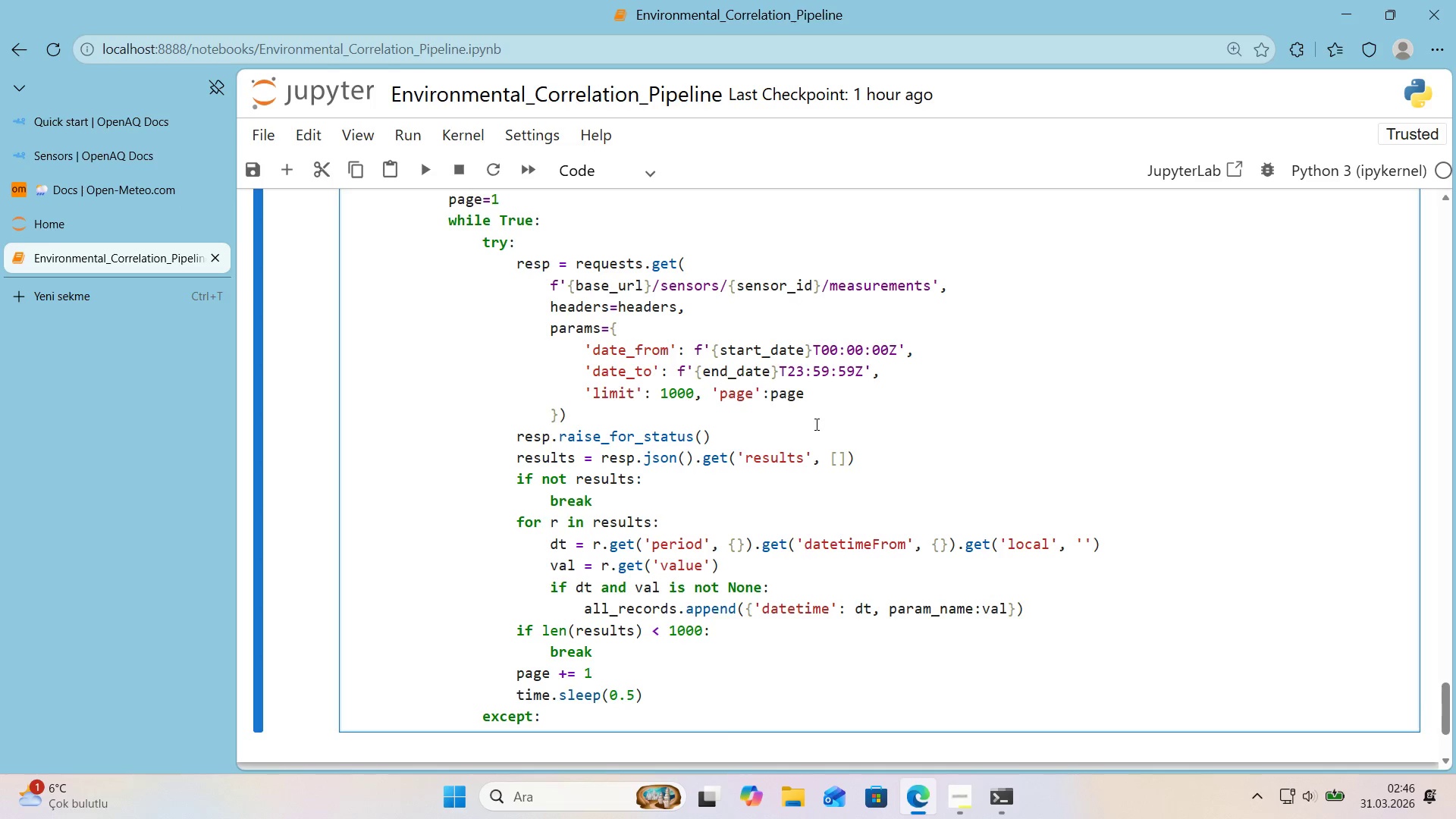 
key(ArrowLeft)
 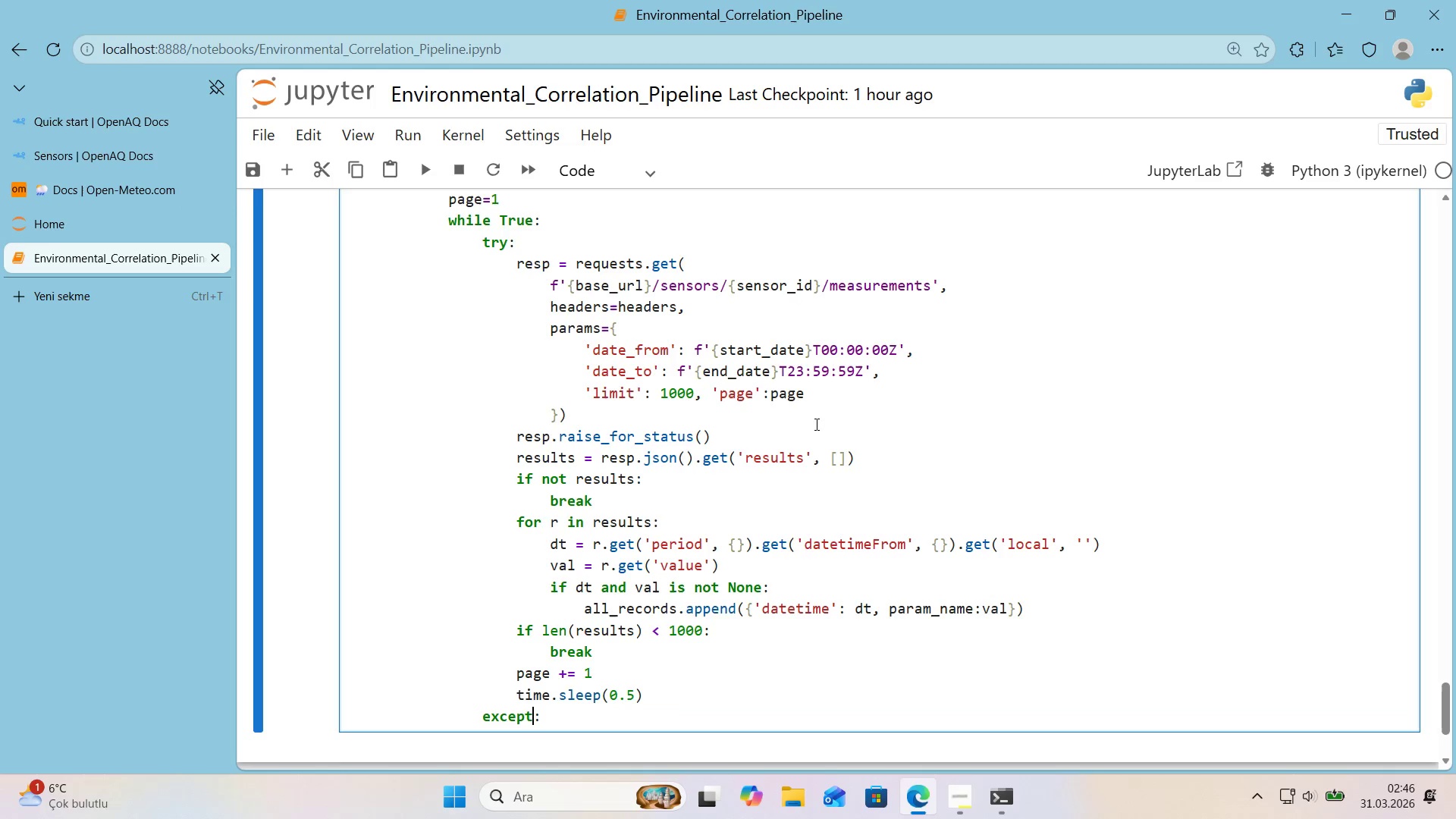 
key(ArrowLeft)
 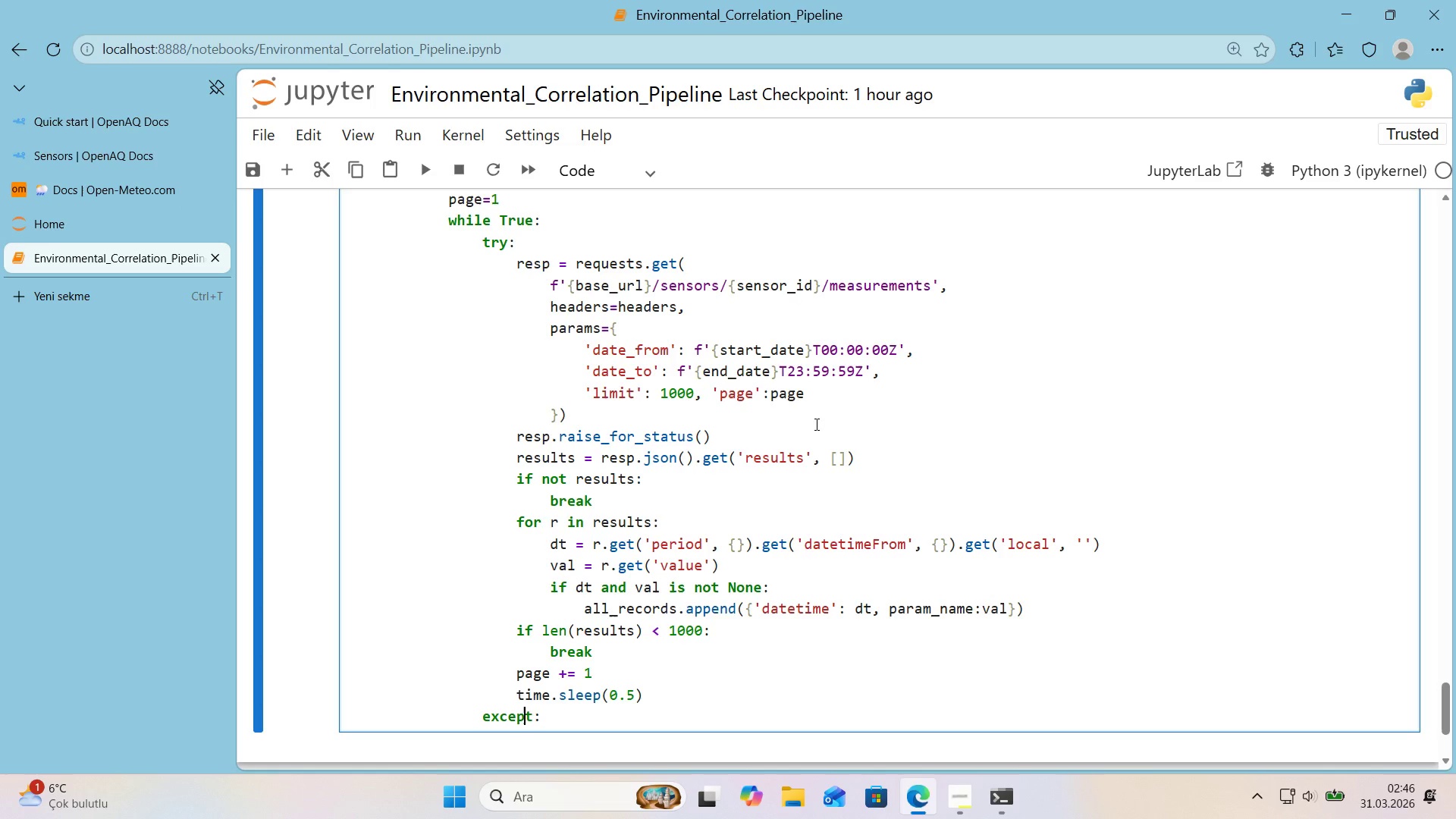 
key(ArrowLeft)
 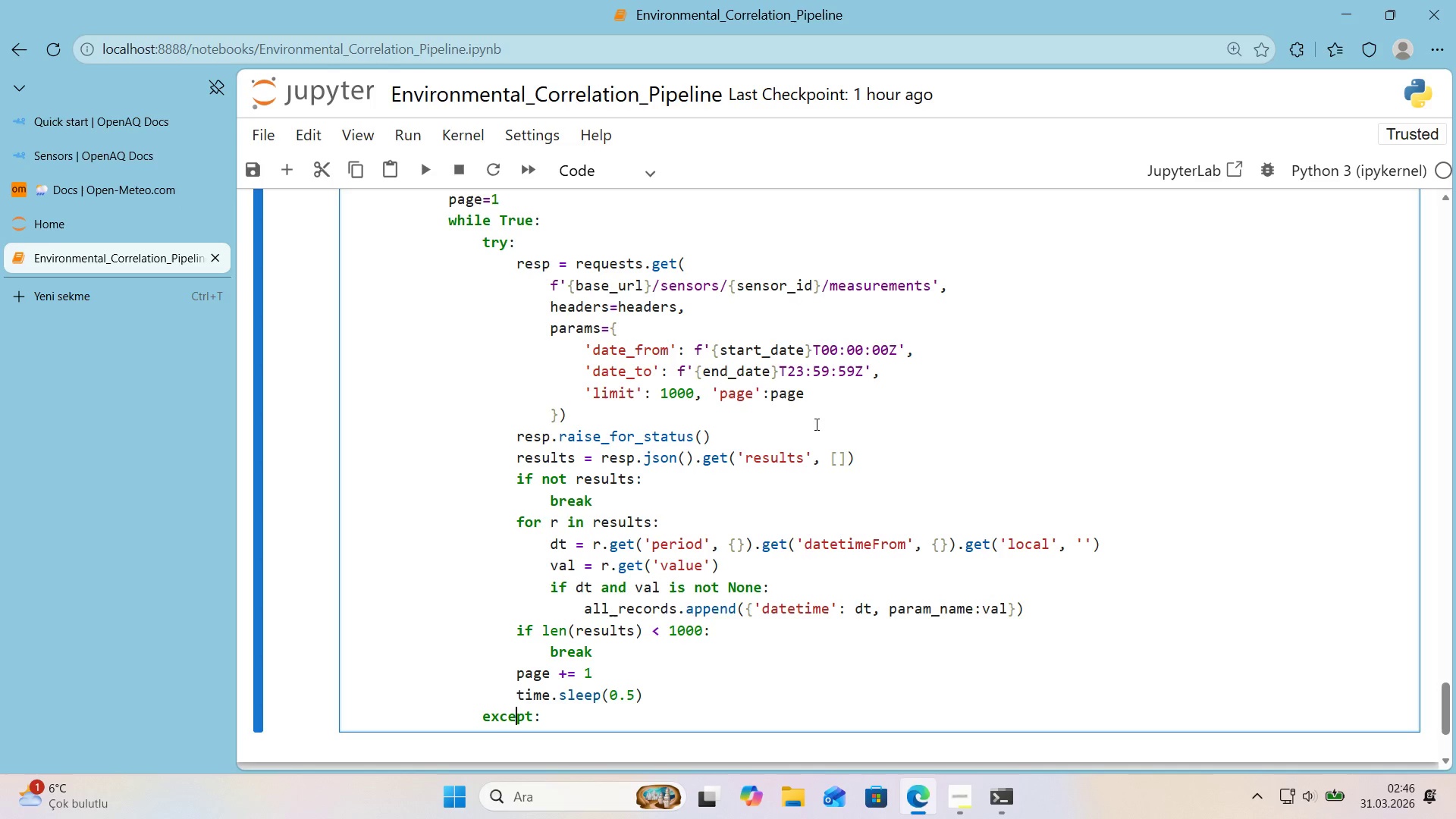 
key(ArrowLeft)
 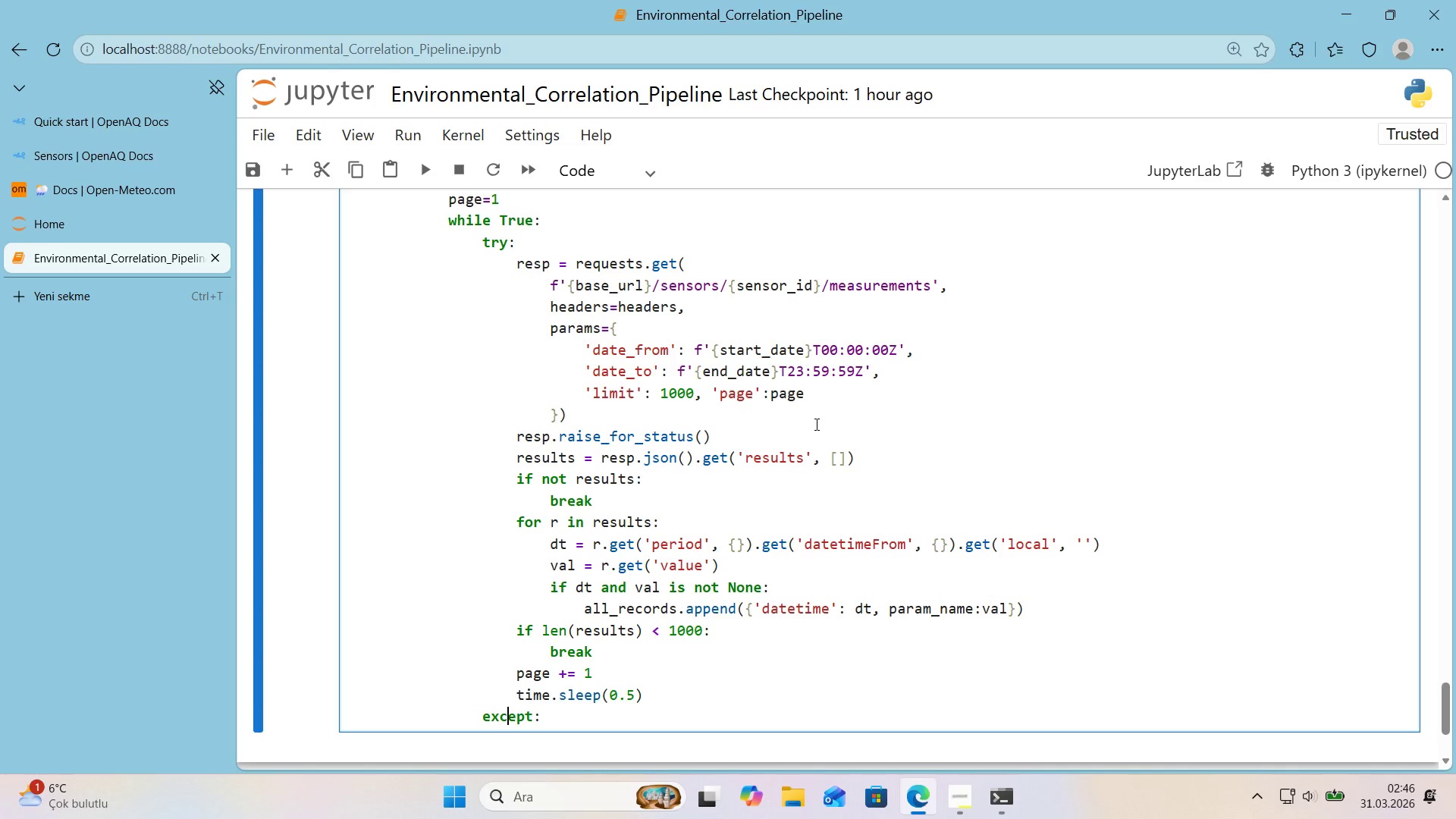 
key(ArrowLeft)
 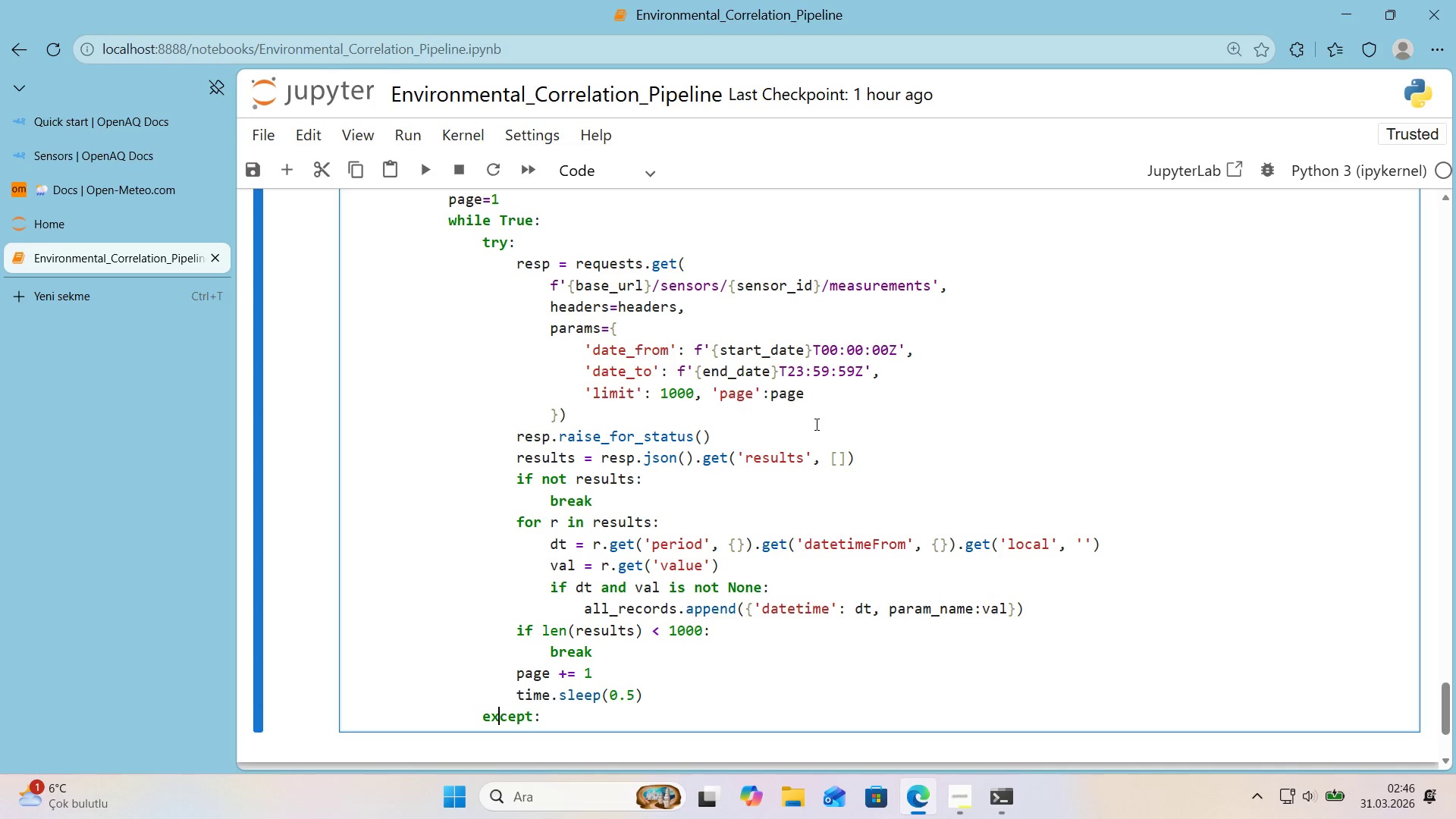 
key(ArrowLeft)
 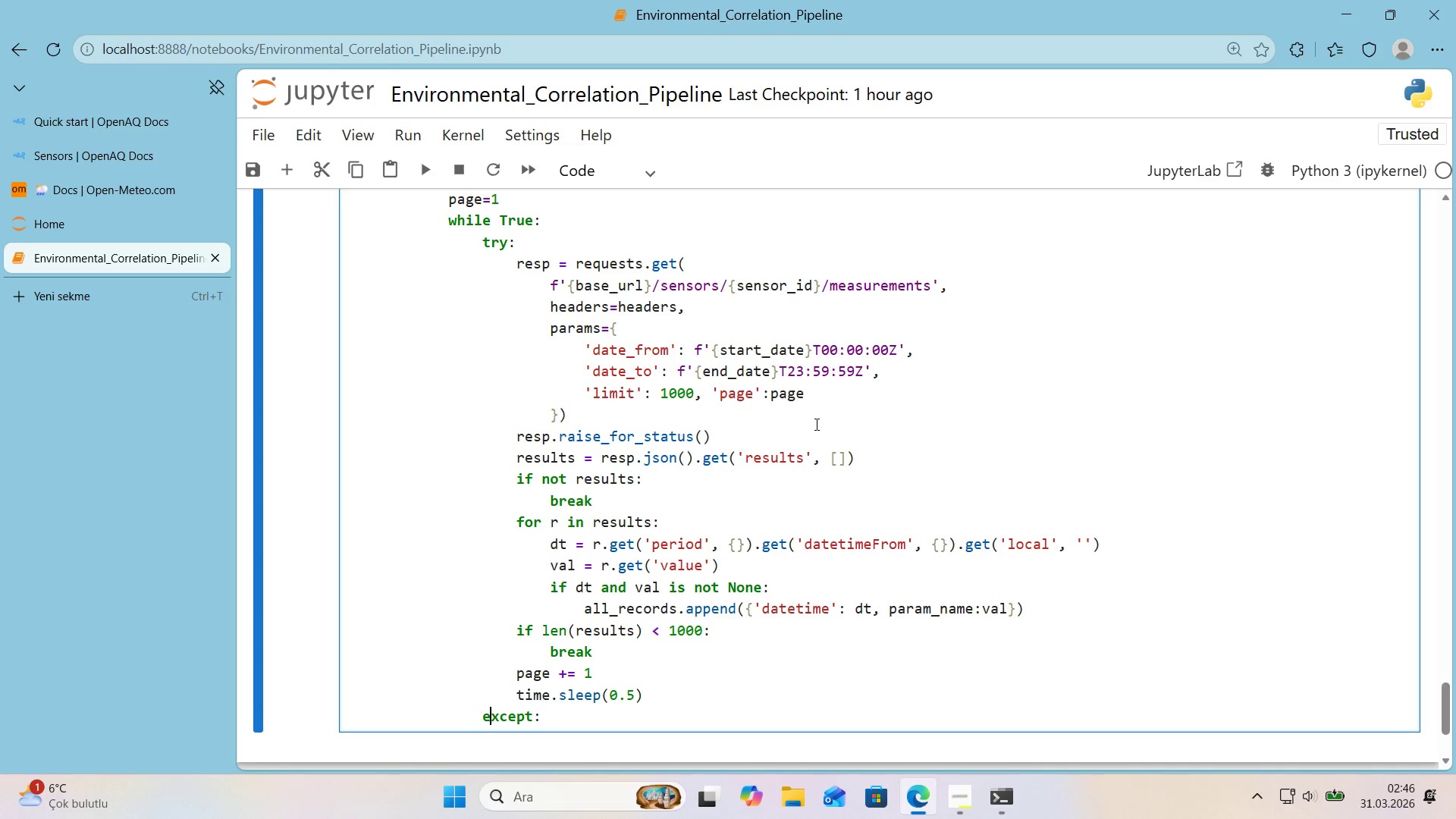 
key(ArrowLeft)
 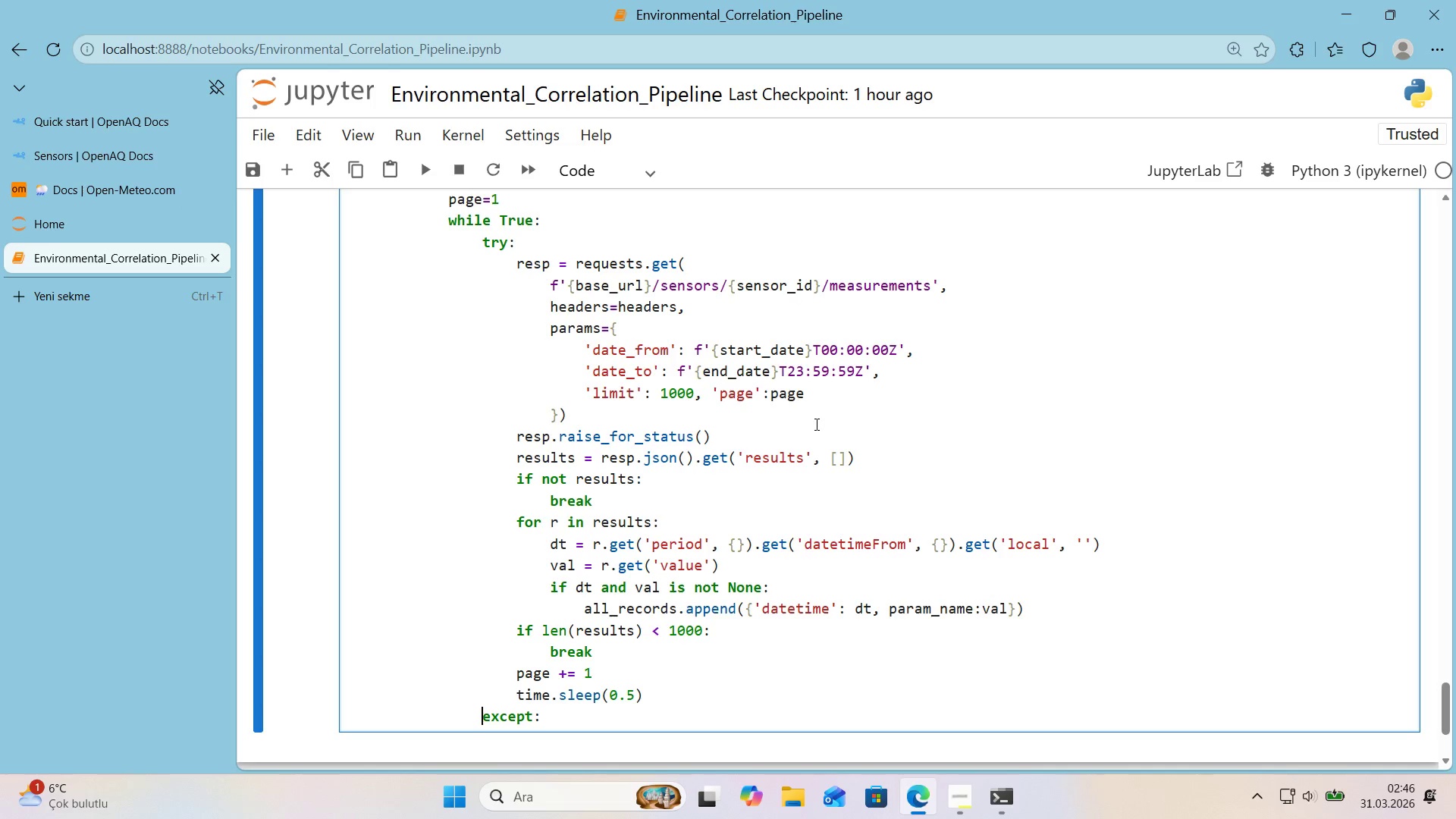 
key(ArrowRight)
 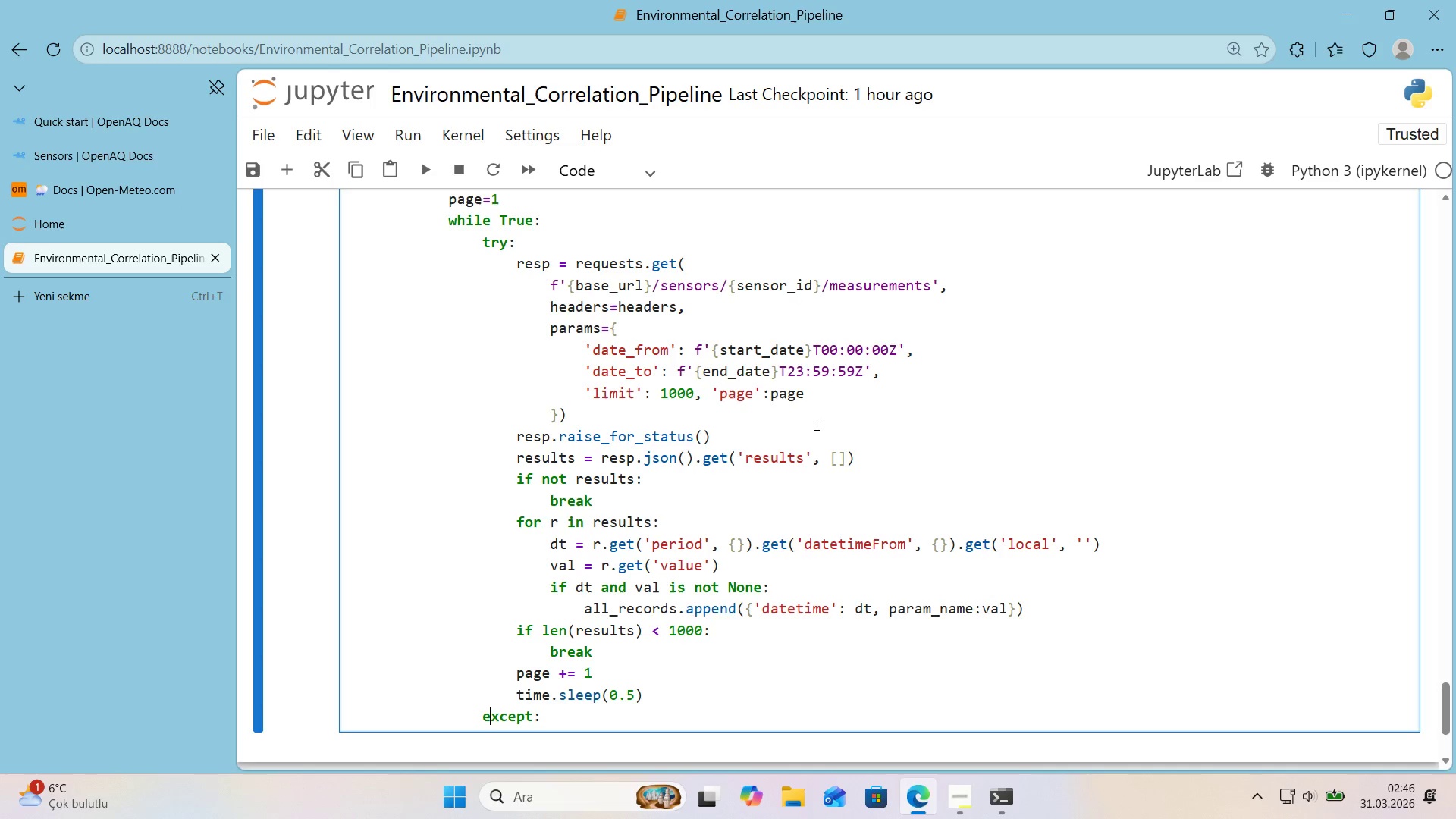 
key(ArrowRight)
 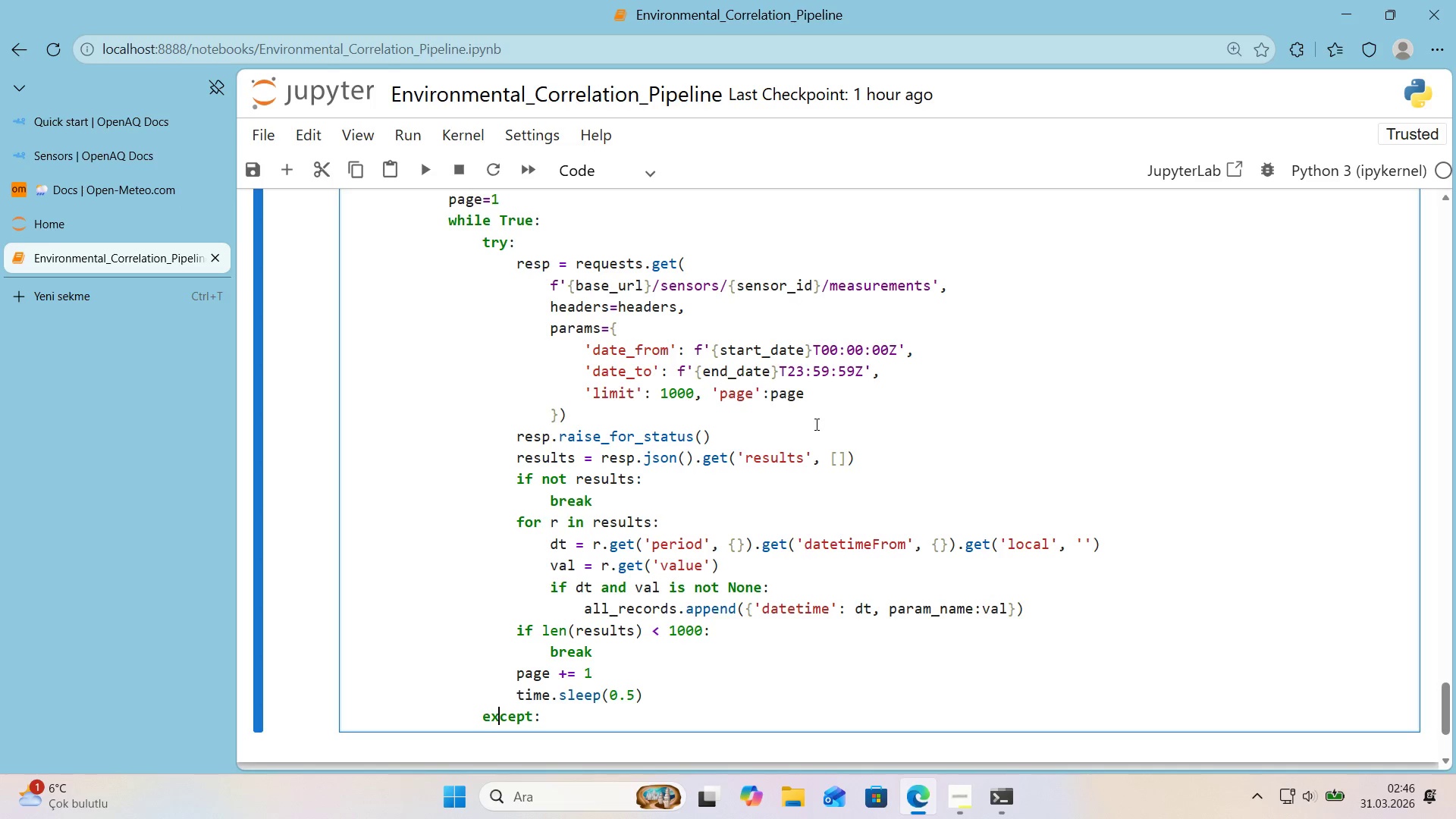 
key(ArrowRight)
 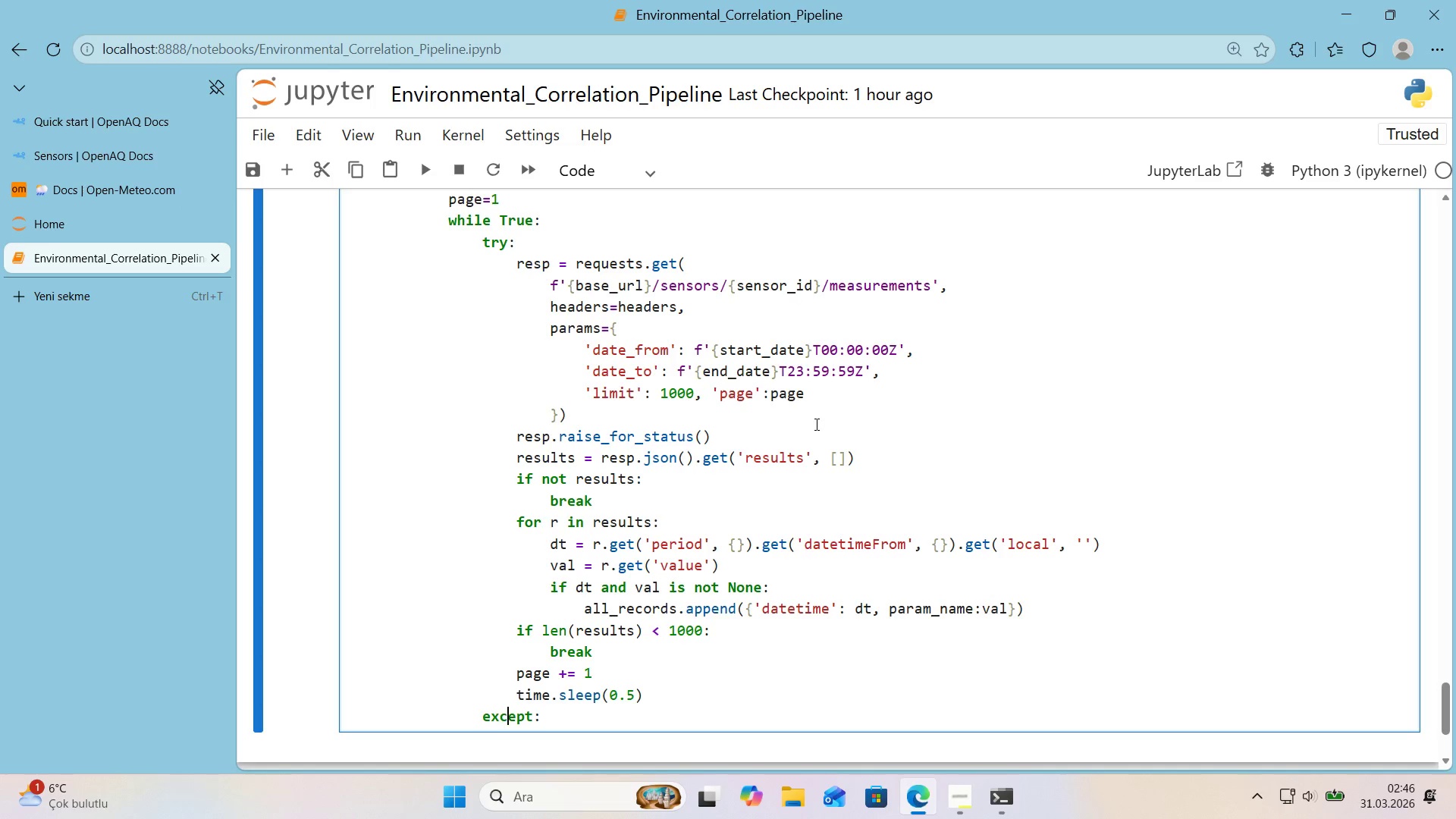 
key(ArrowRight)
 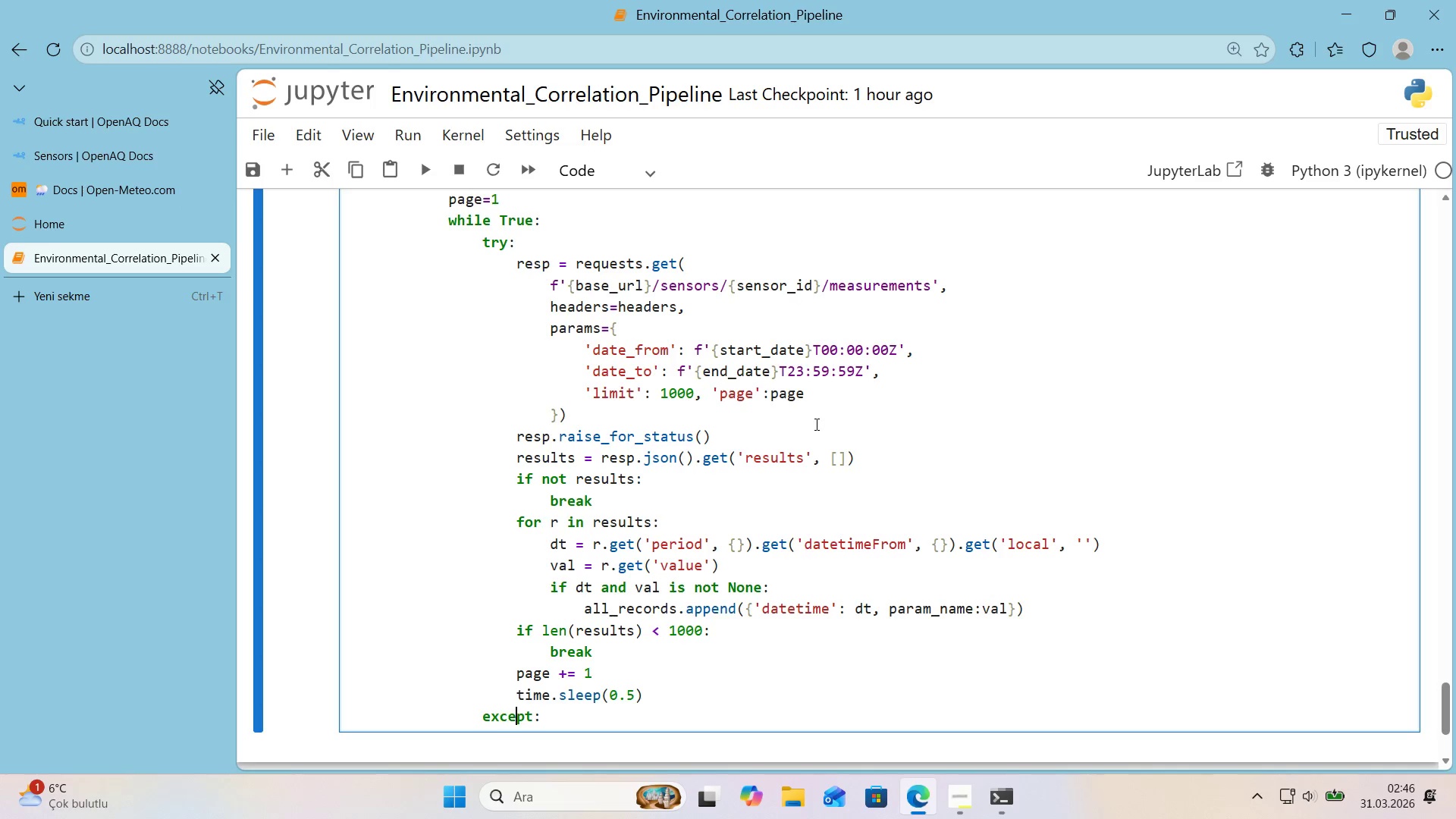 
key(ArrowRight)
 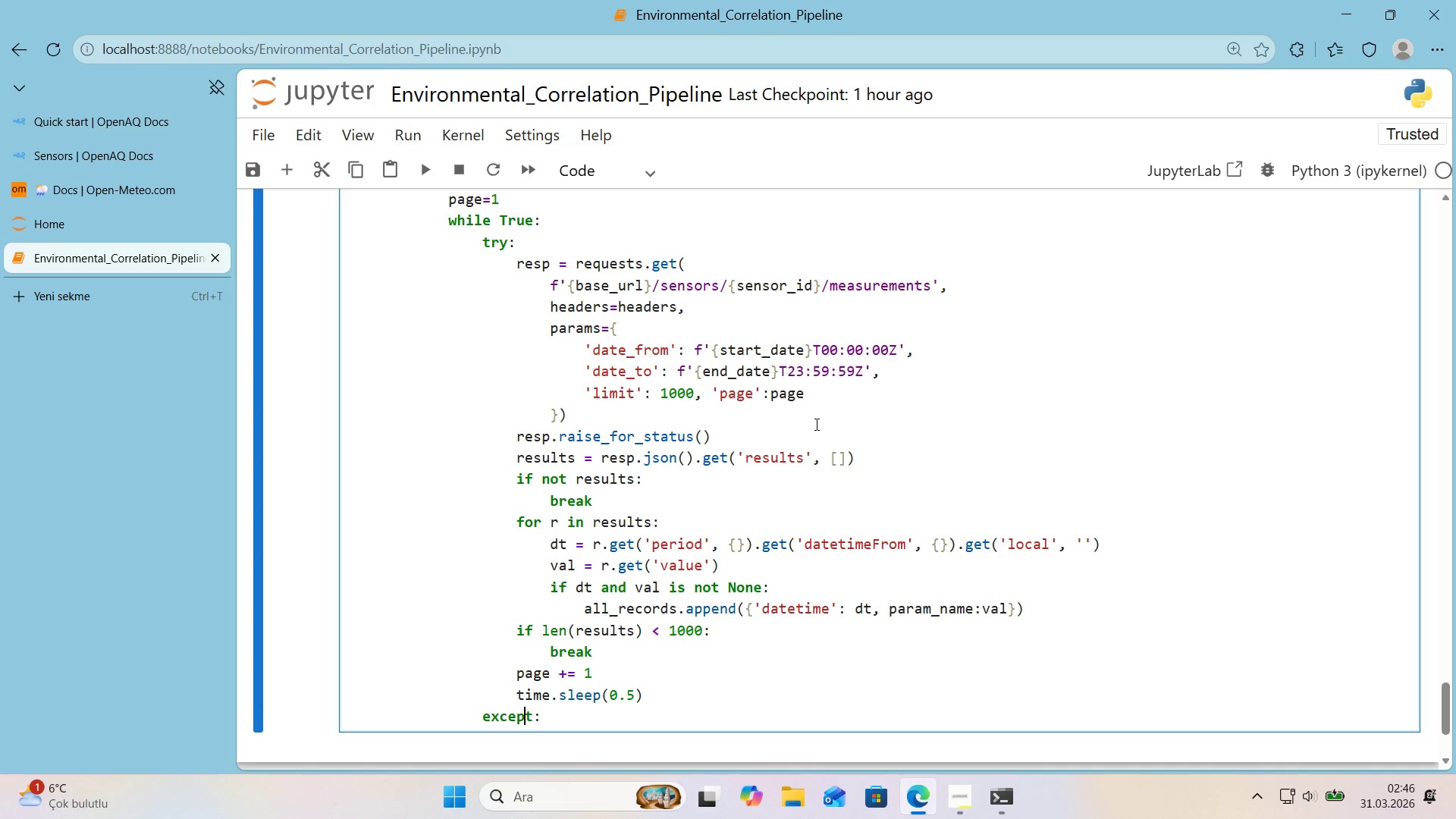 
key(ArrowRight)
 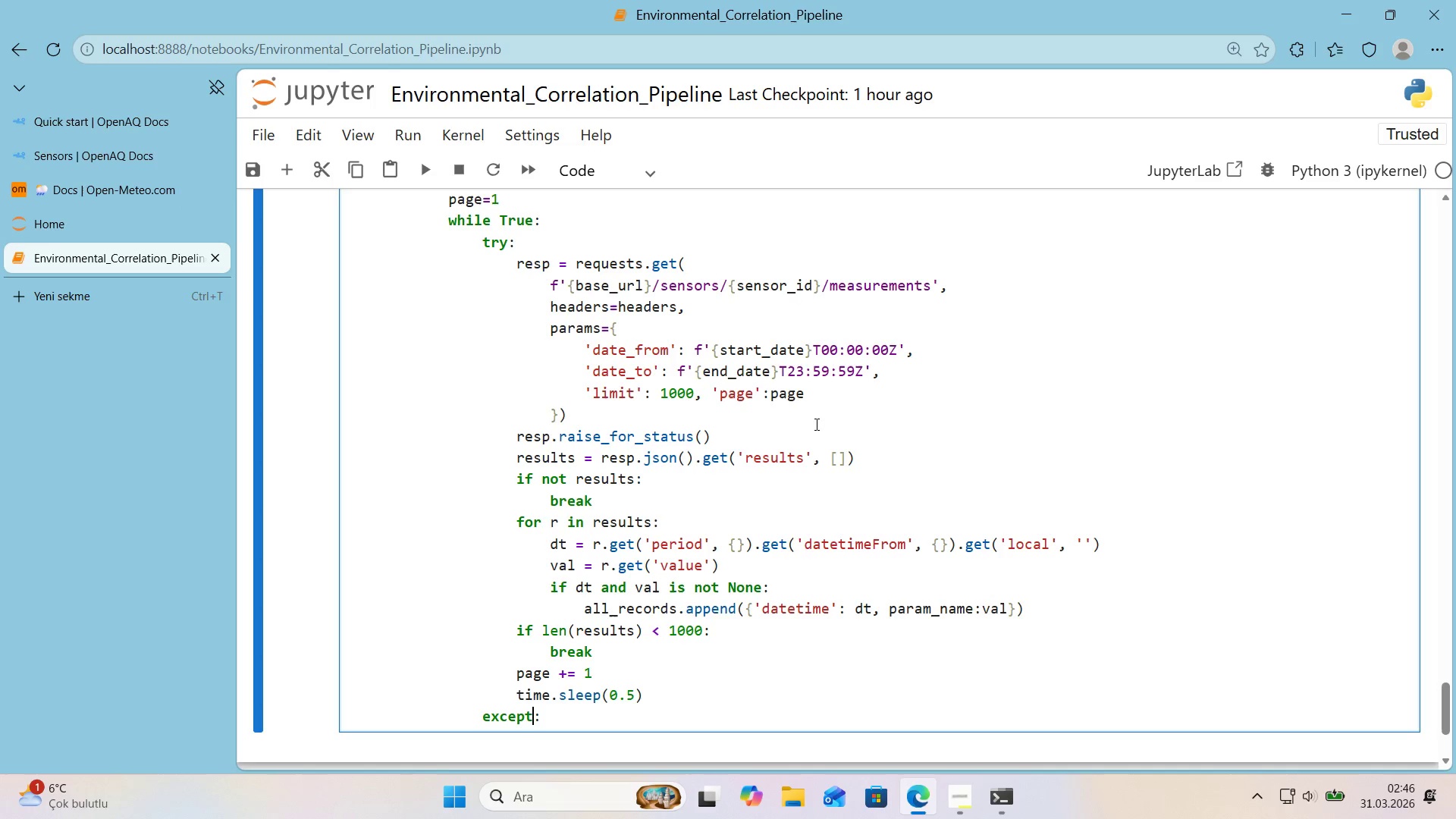 
key(ArrowRight)
 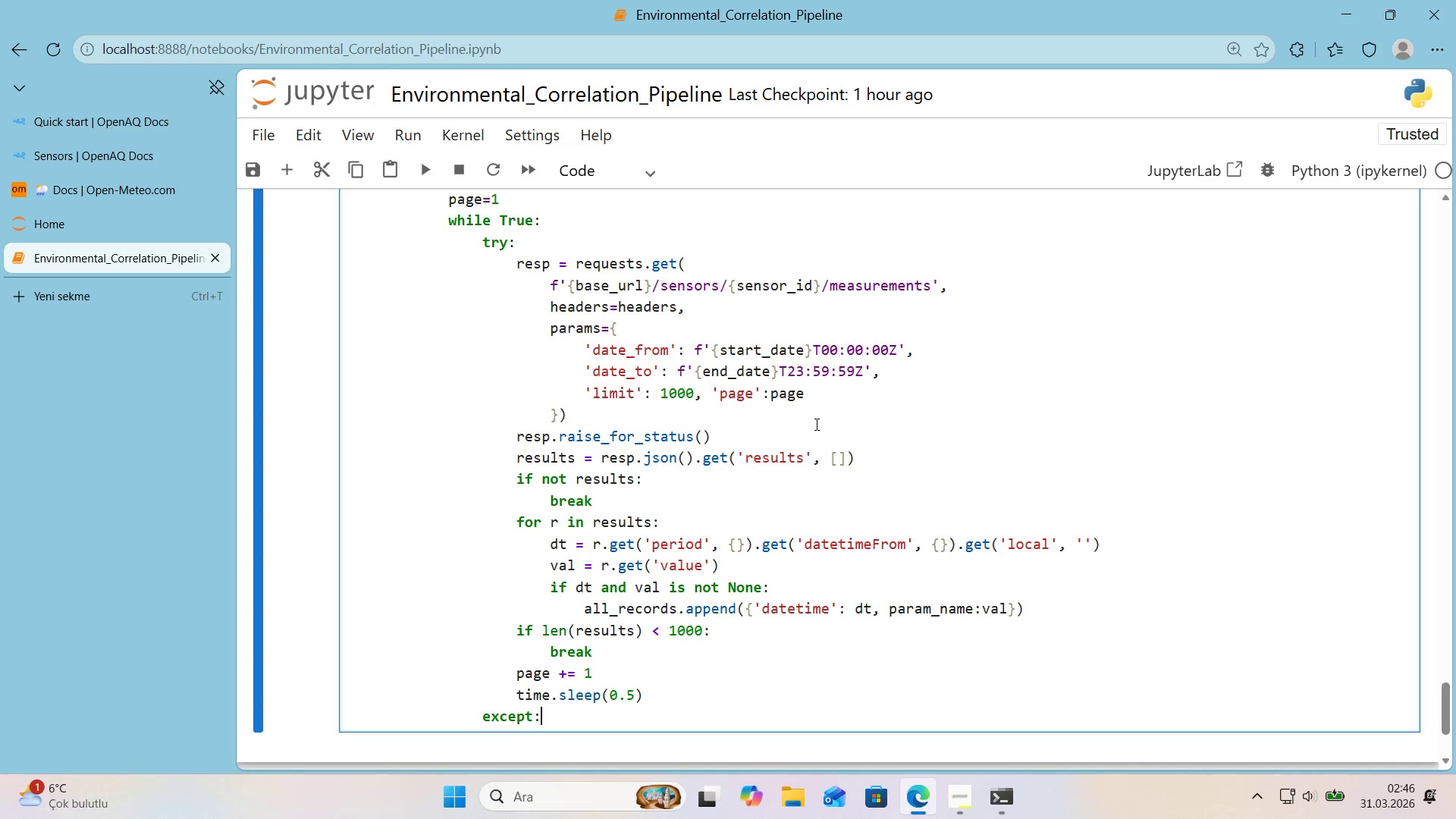 
type( re)
key(Backspace)
key(Backspace)
key(Backspace)
key(Backspace)
type( requests.except'ons>RequestExcept'on as e>)
 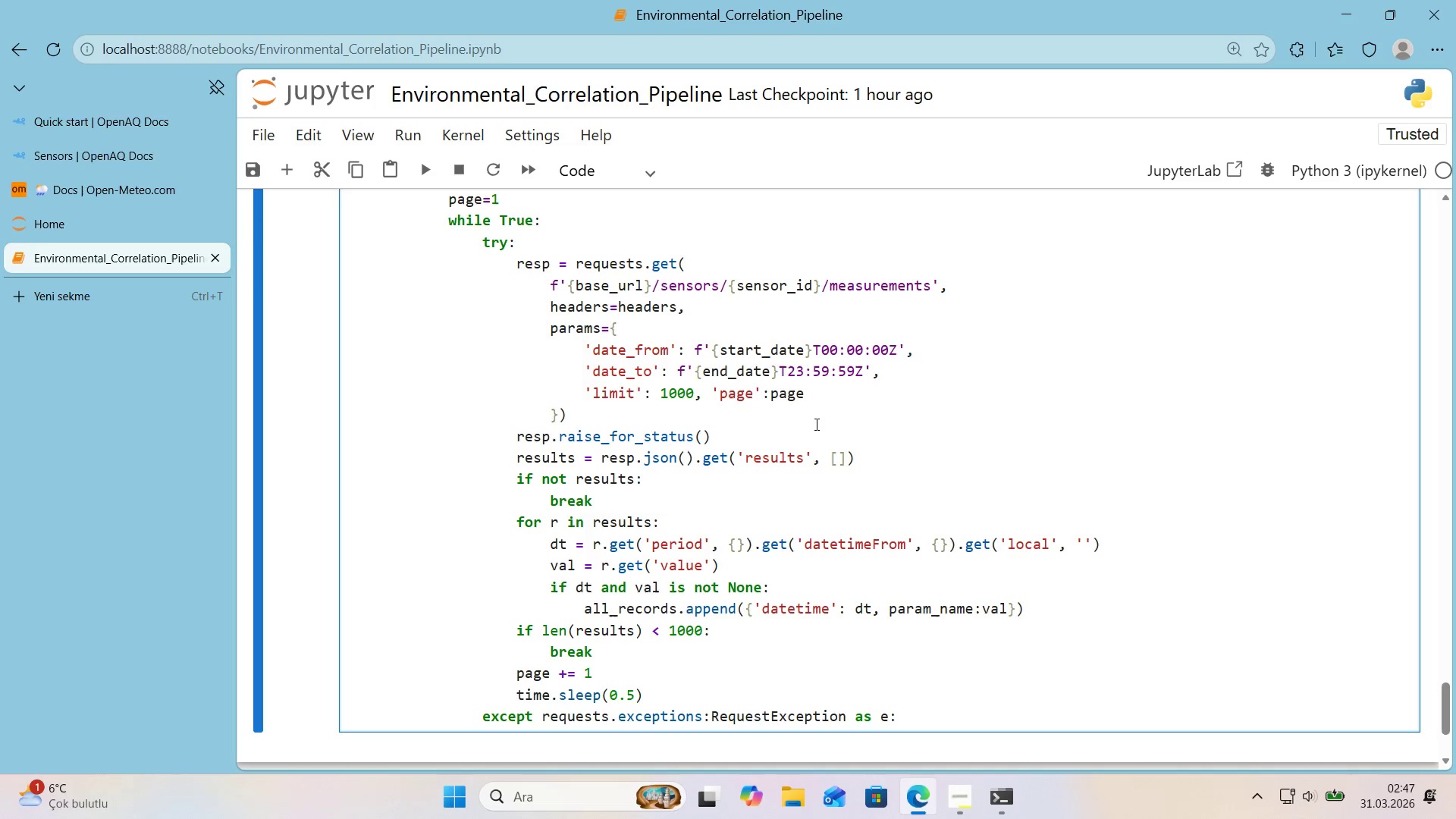 
key(Enter)
 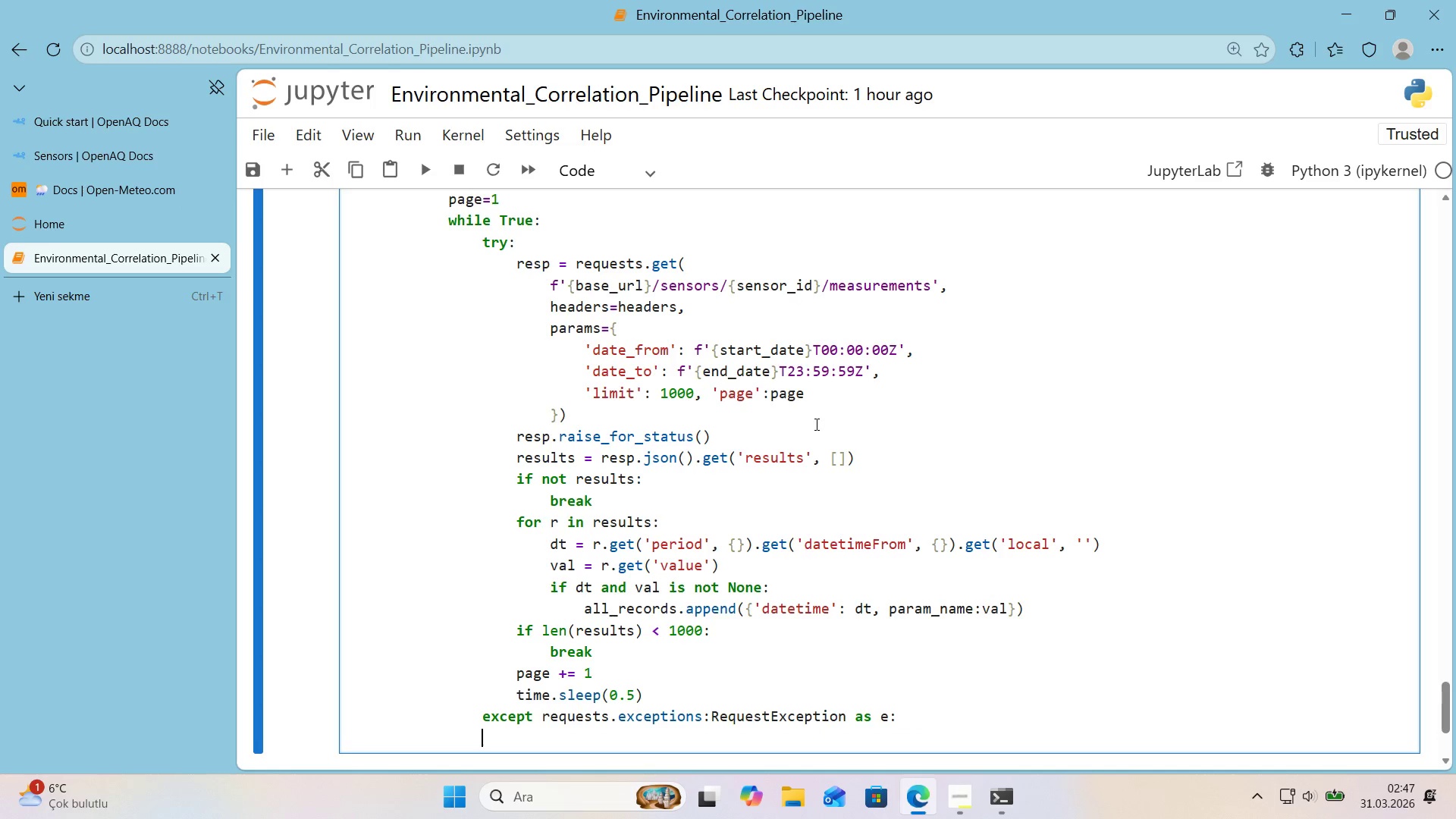 
key(Tab)
type(prn't)
key(Backspace)
key(Backspace)
key(Backspace)
type('nt*()
 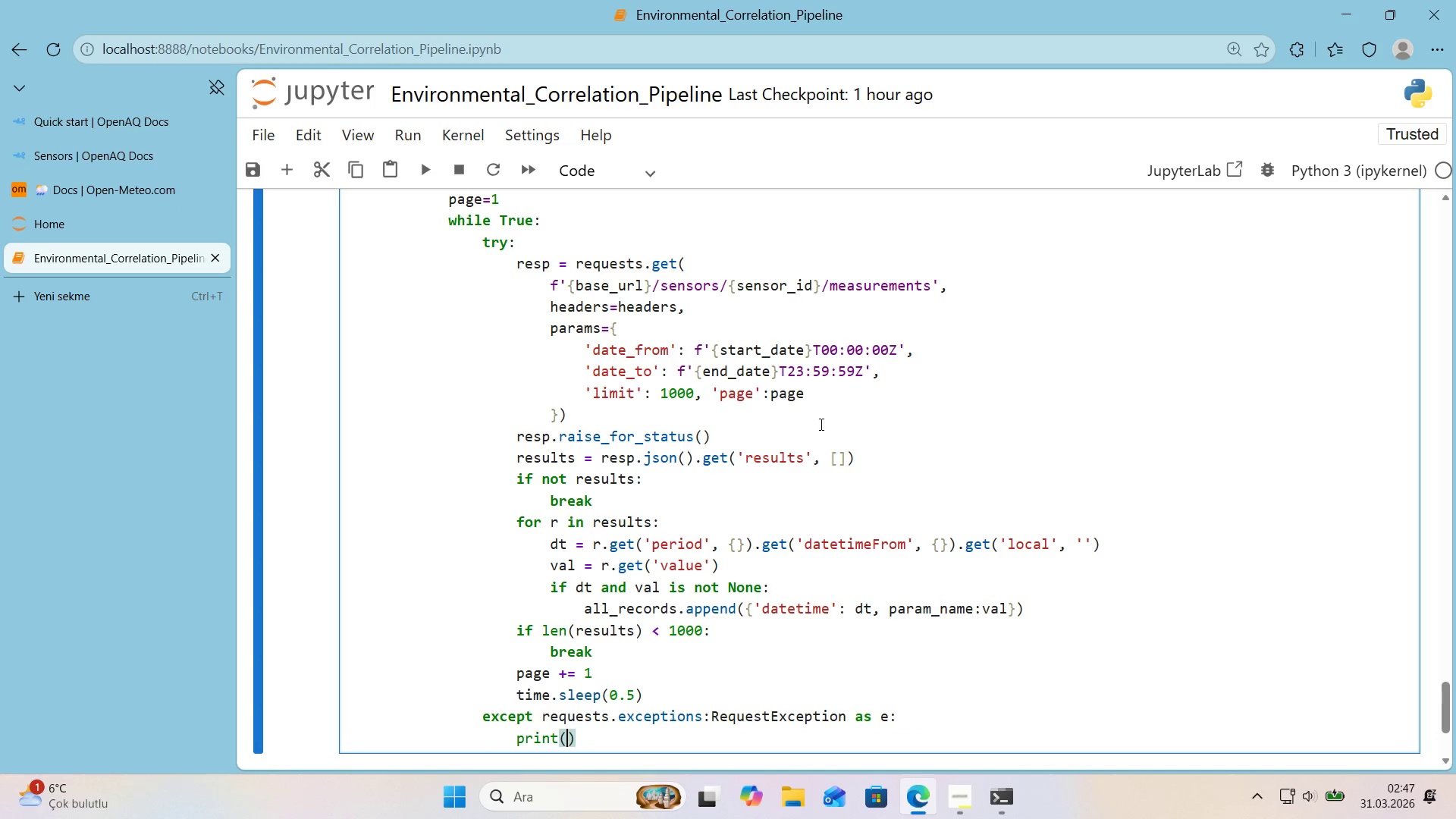 
 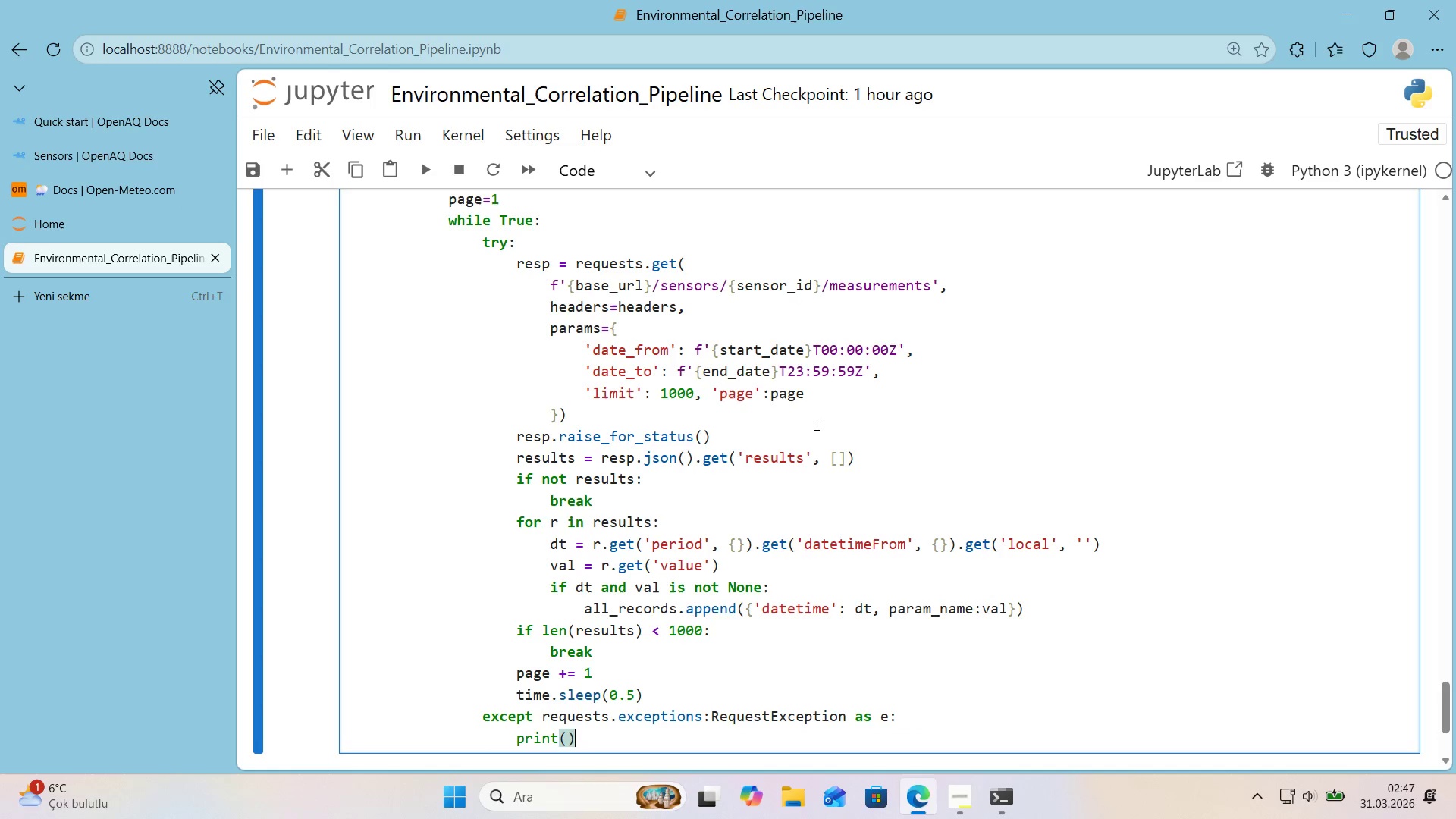 
key(ArrowLeft)
 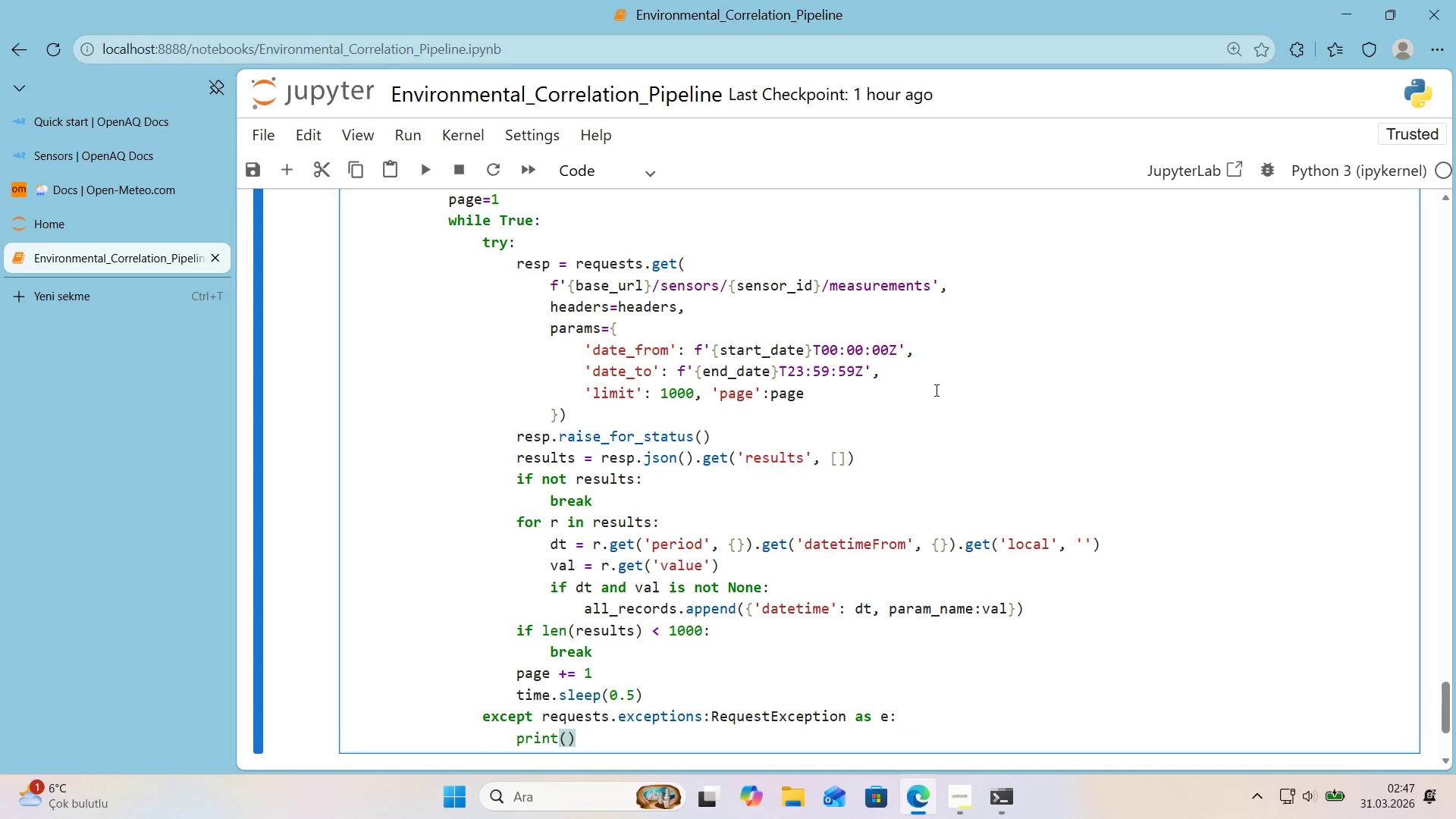 
scroll: coordinate [938, 397], scroll_direction: down, amount: 1.0
 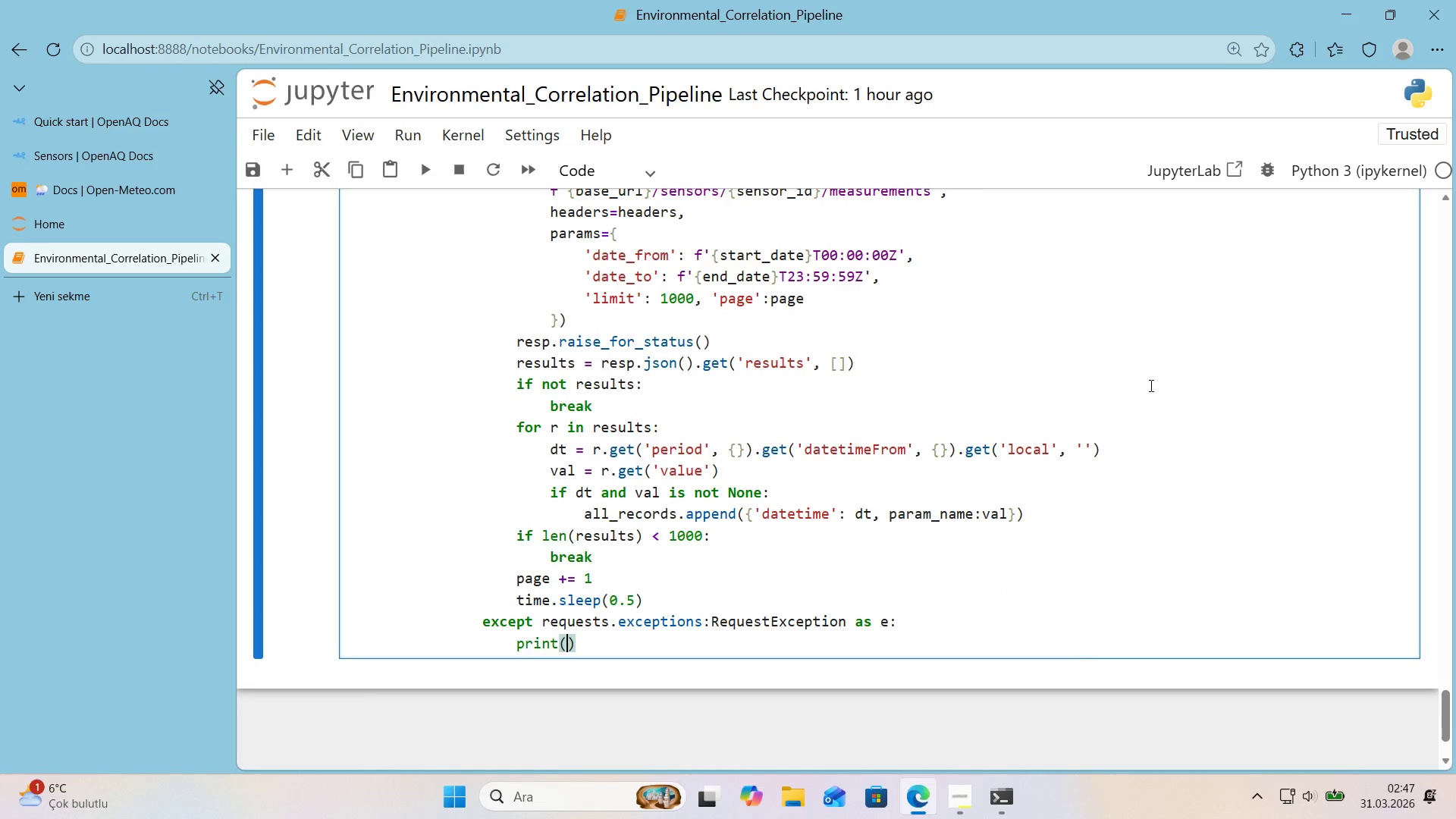 
key(F)
 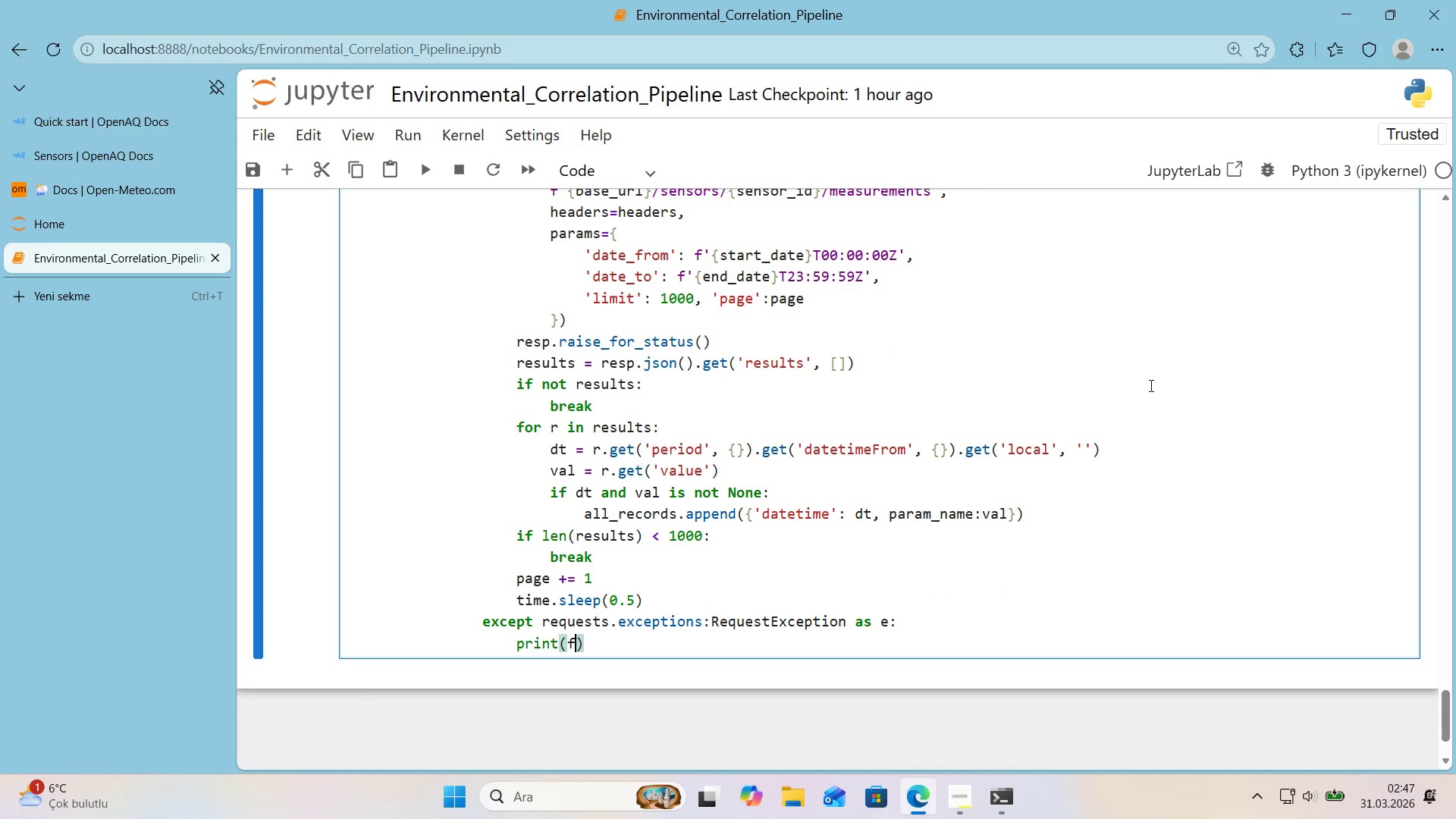 
key(Backquote)
 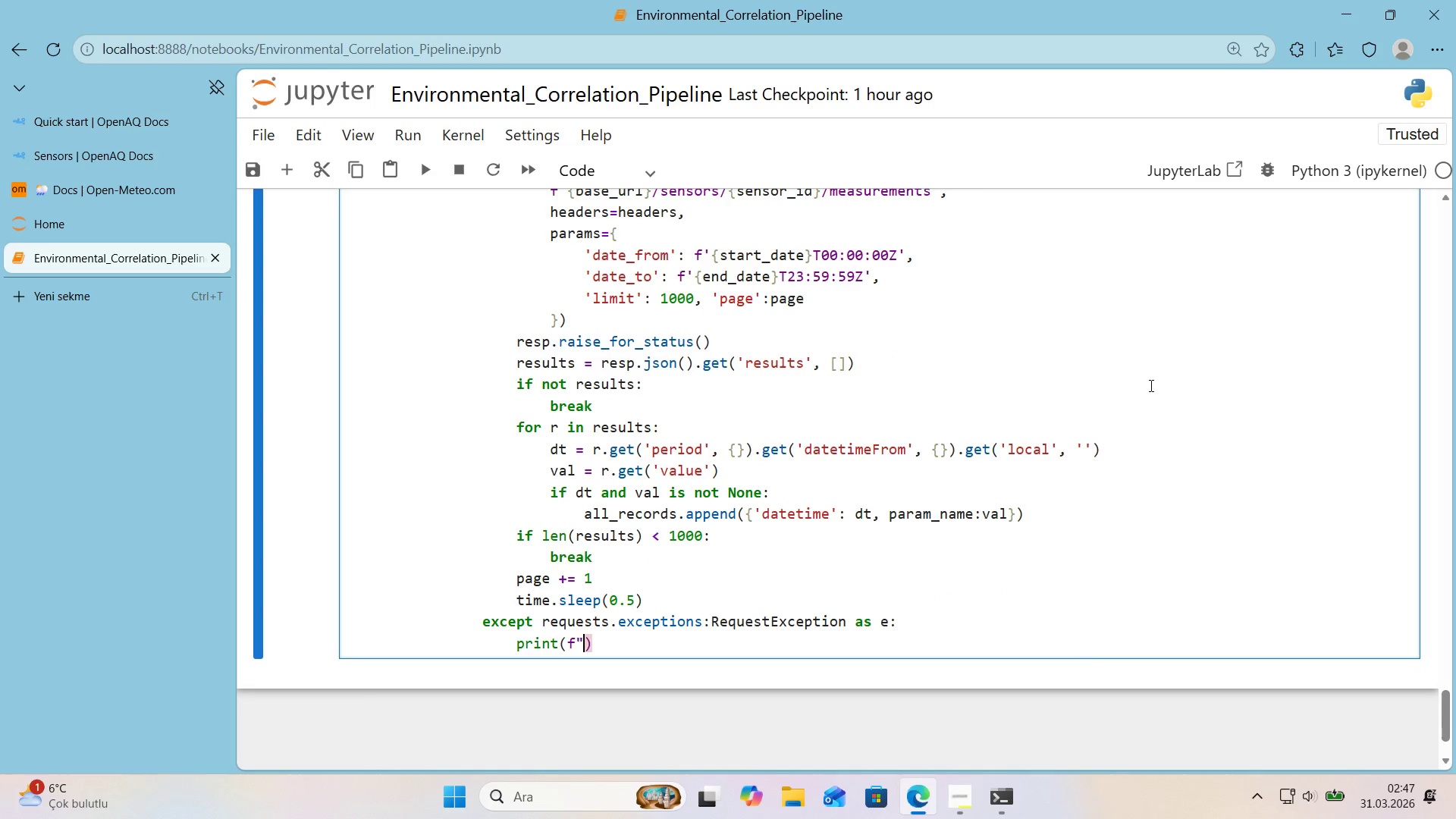 
key(Backquote)
 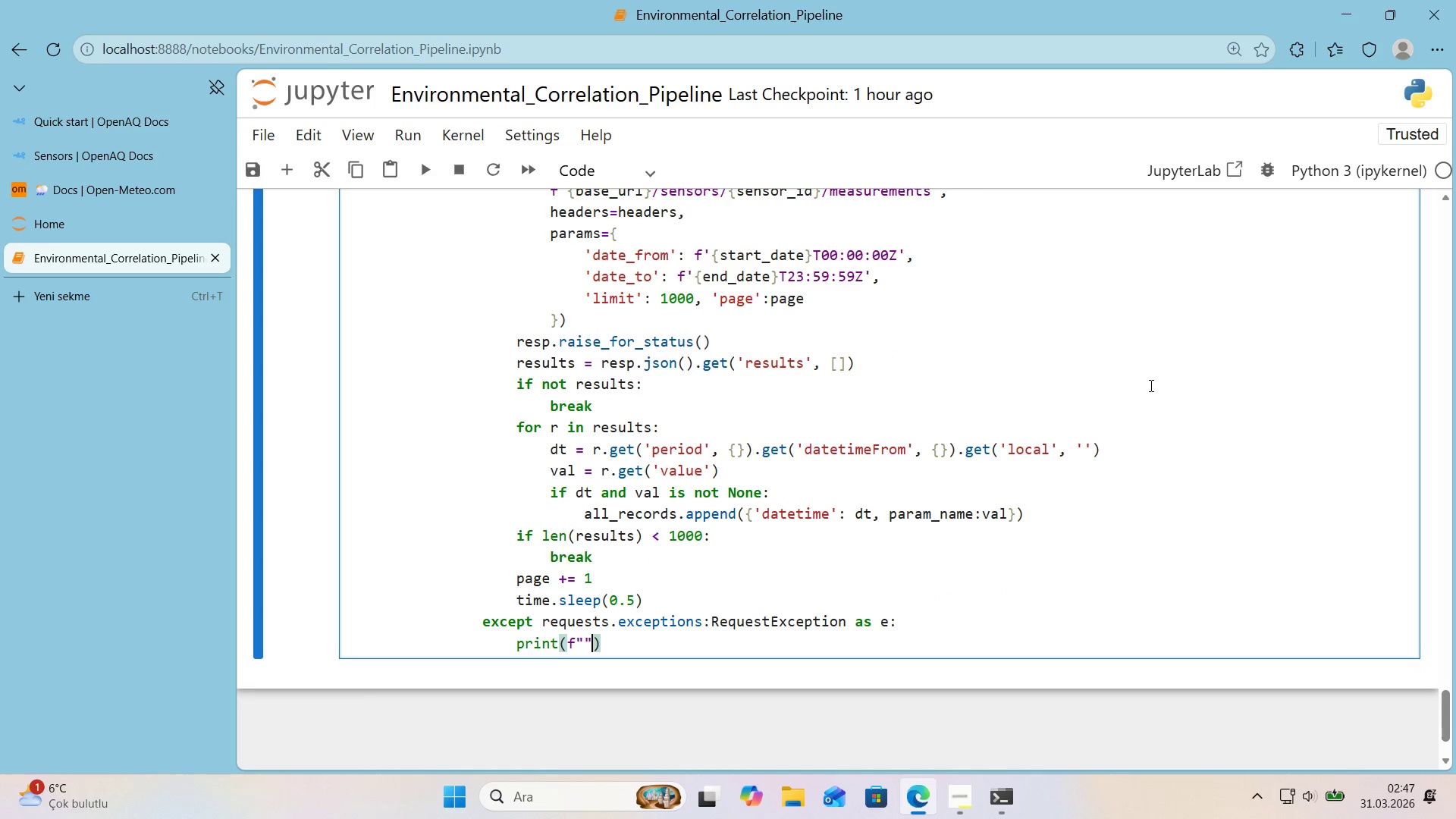 
key(ArrowLeft)
 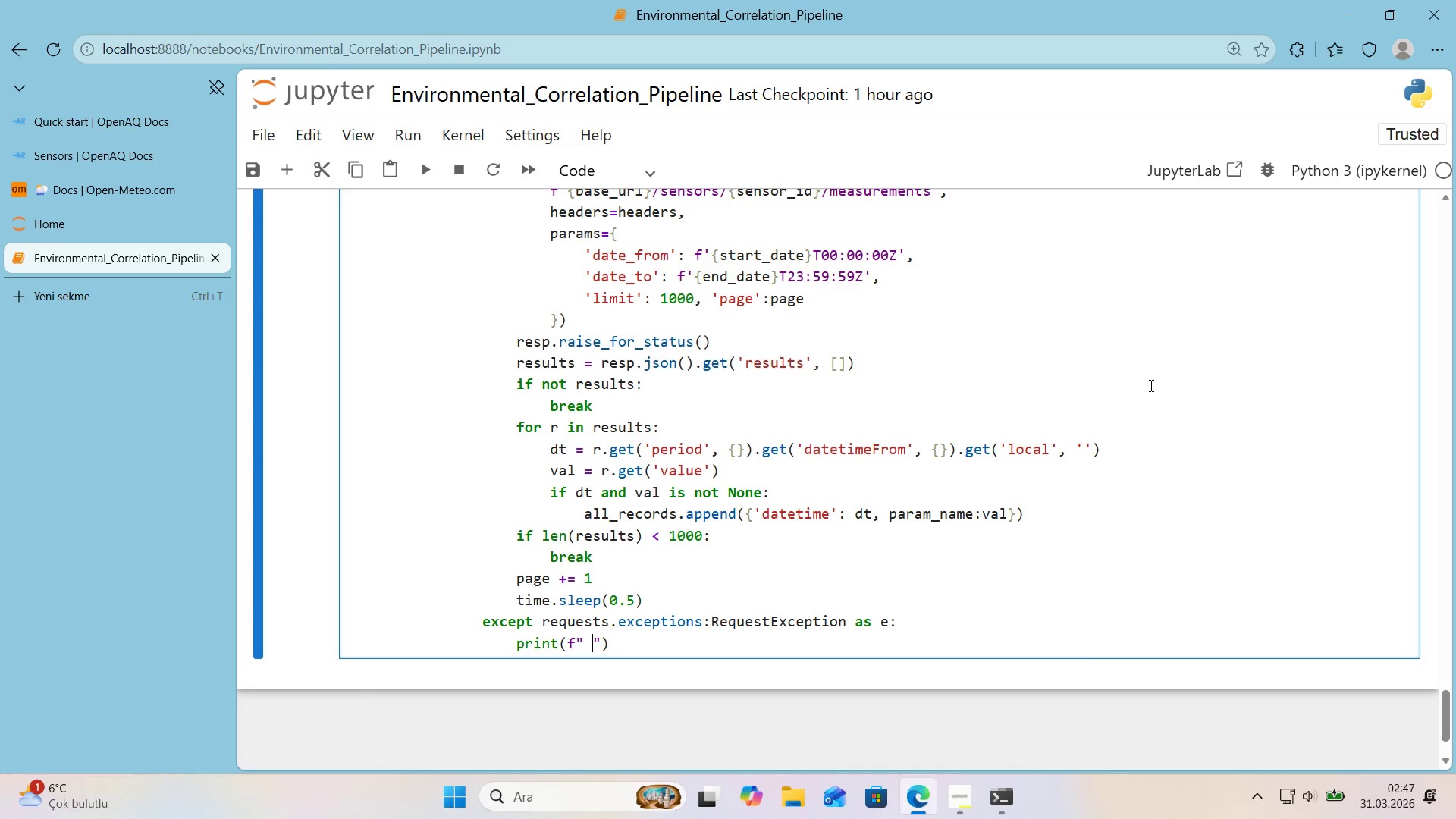 
type(    API error for sensor )
 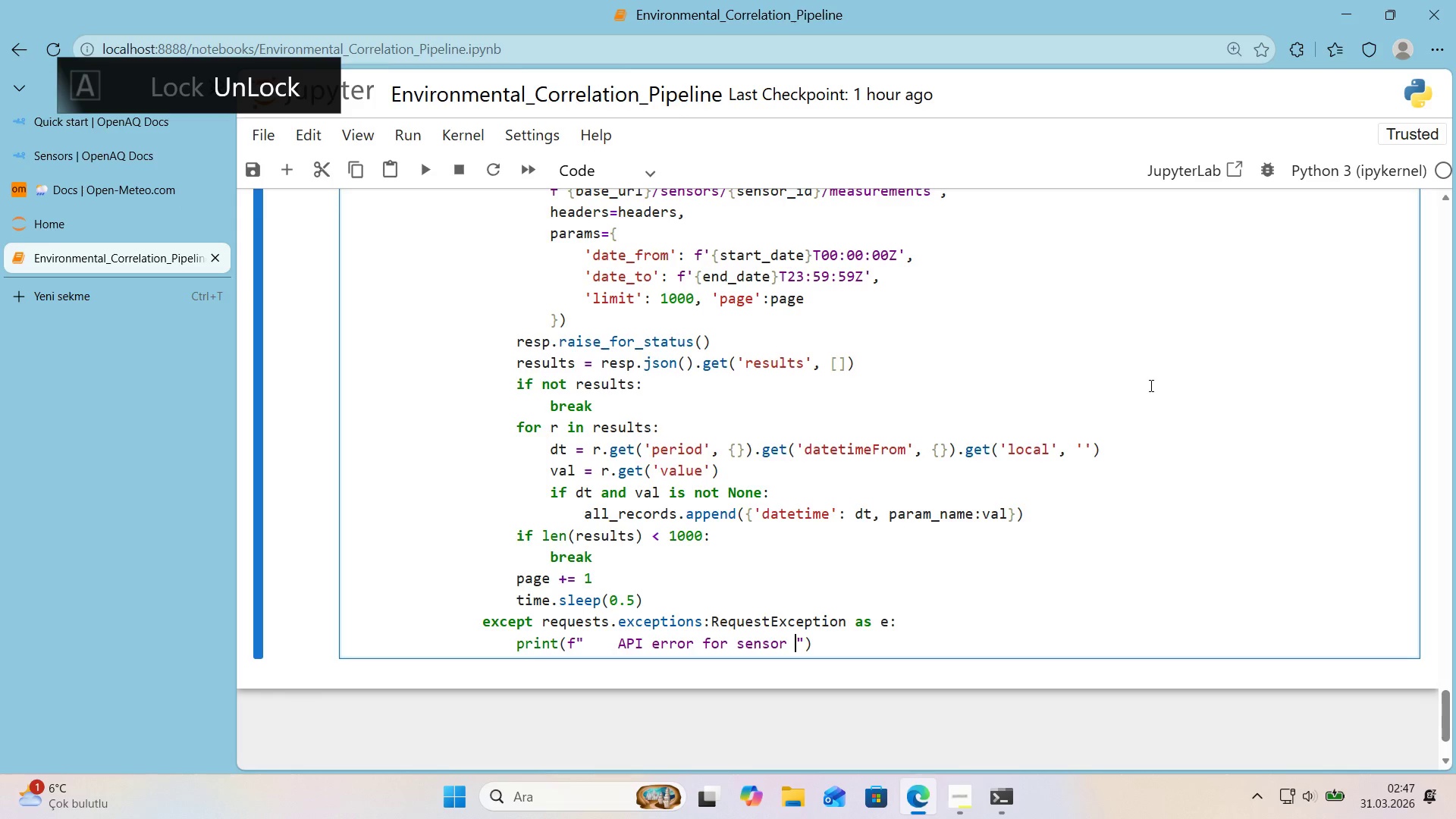 
key(Alt+Control+8)
 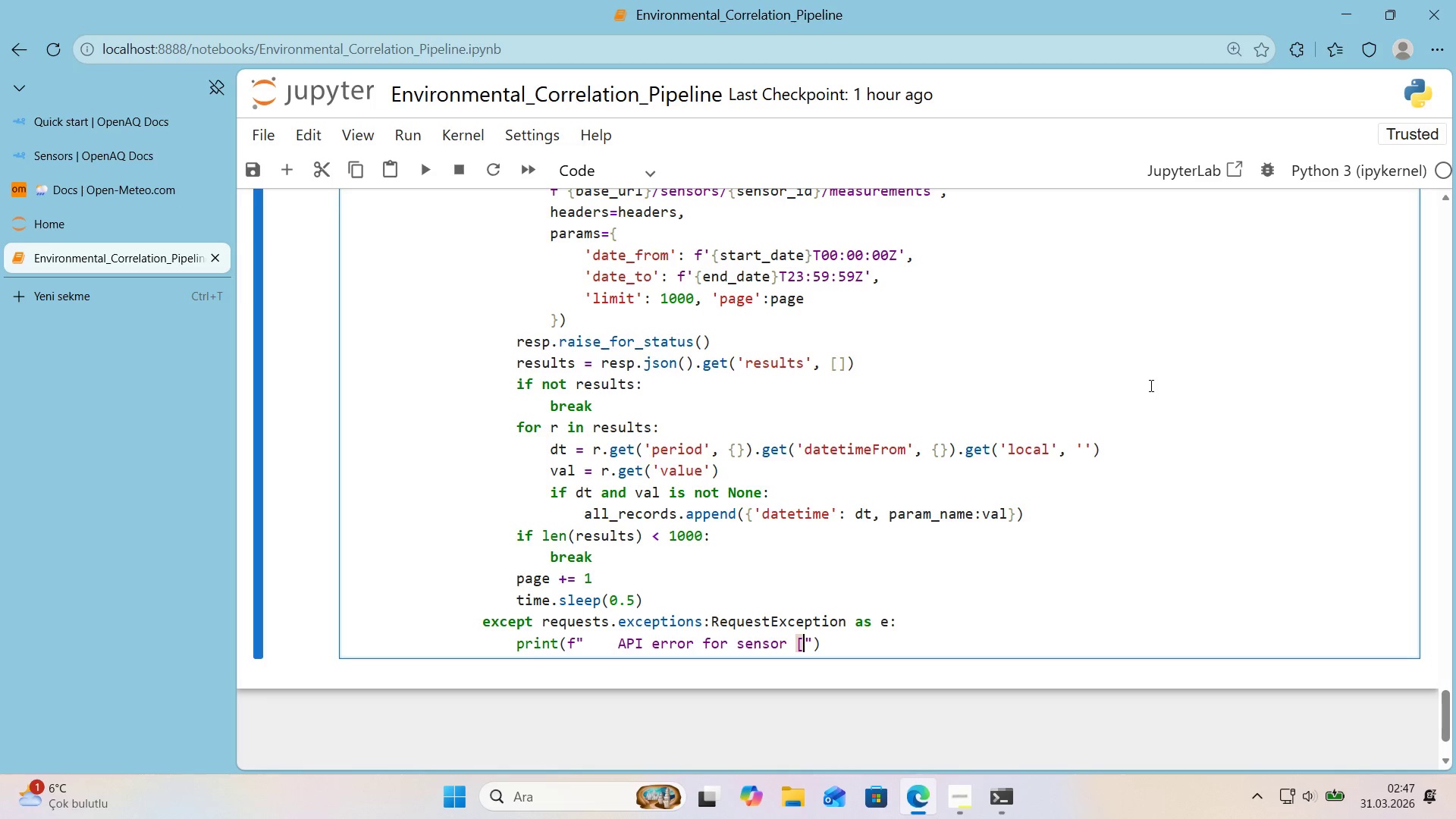 
key(Alt+Control+9)
 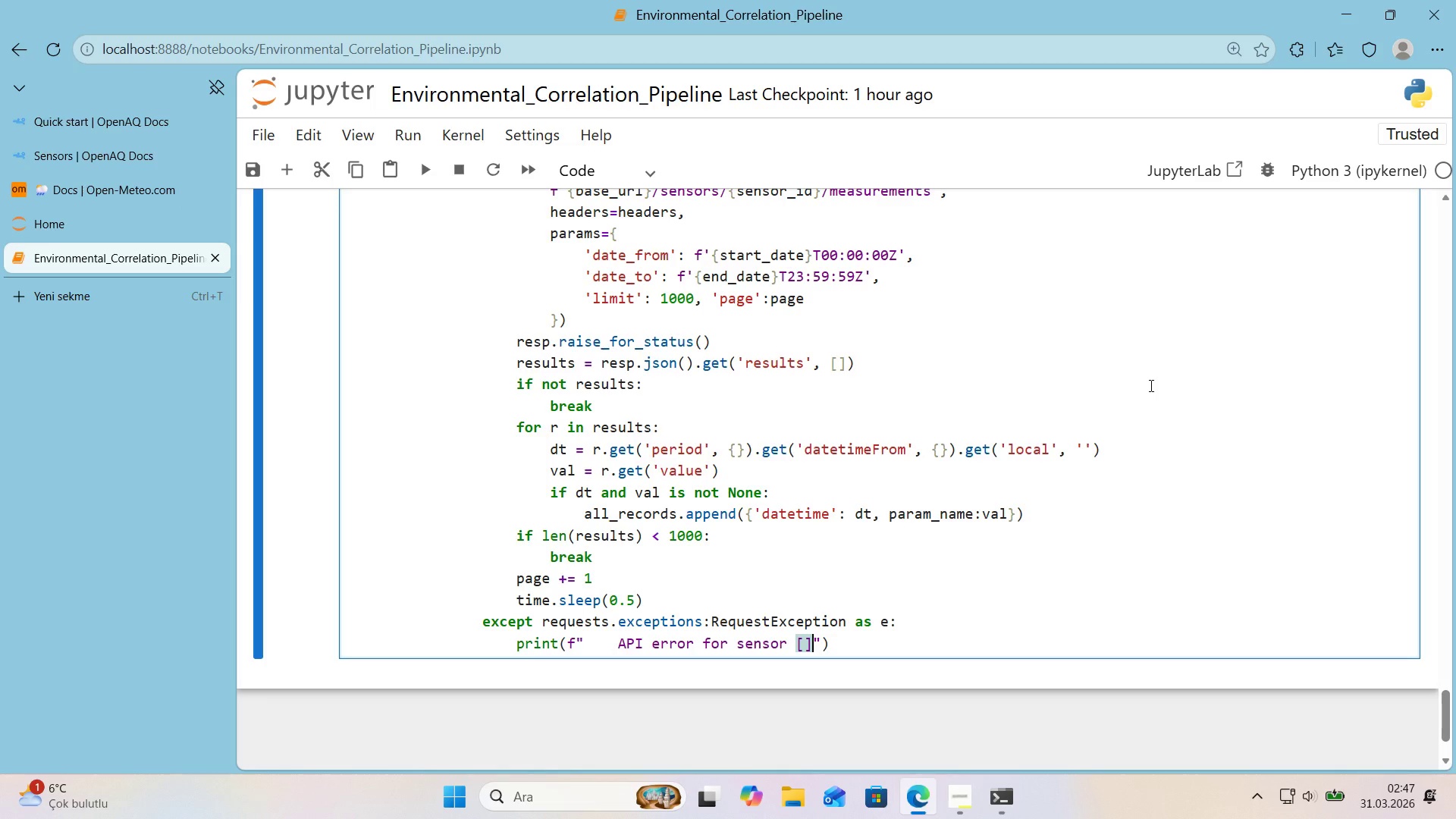 
key(ArrowLeft)
 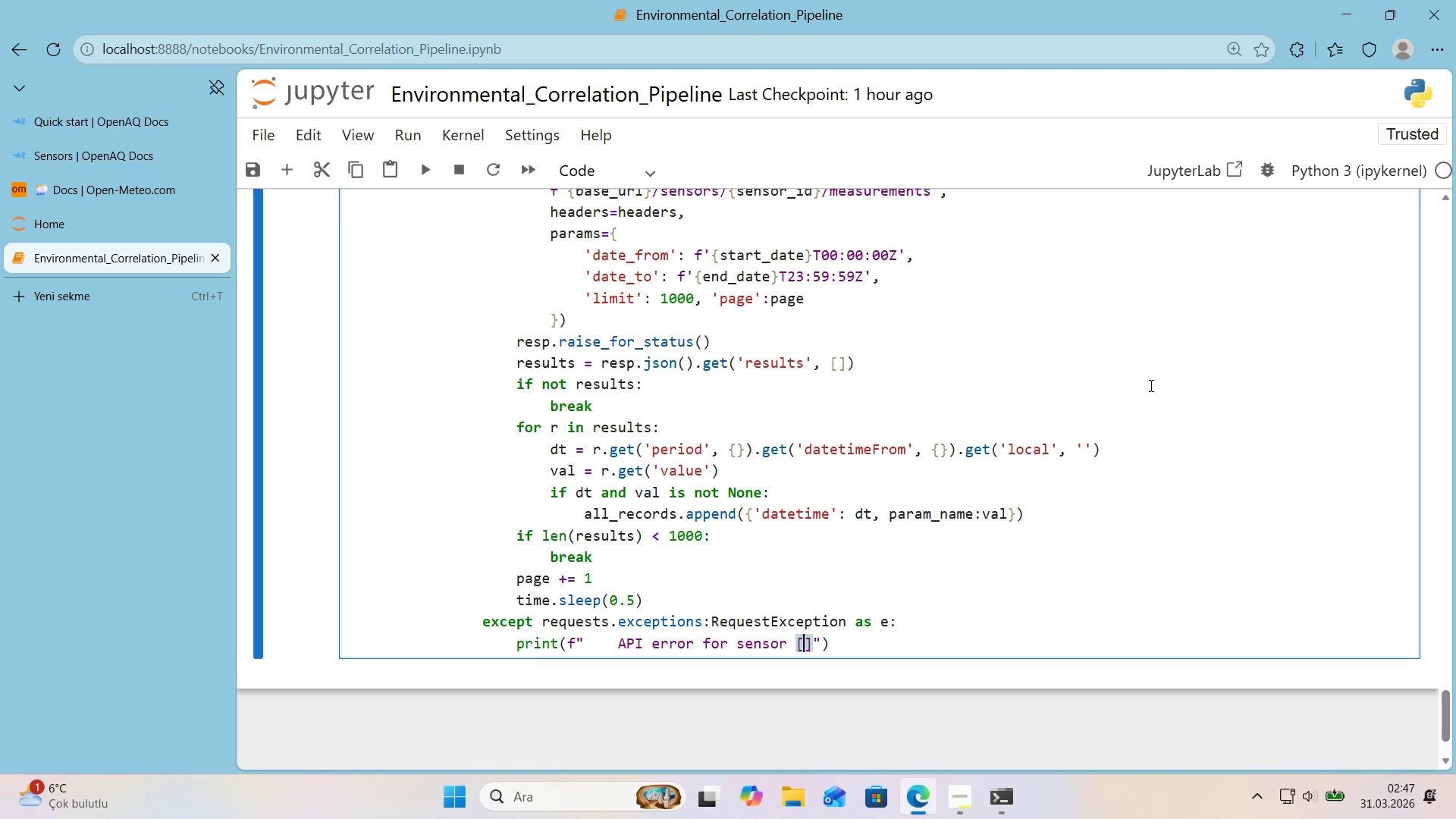 
key(ArrowRight)
 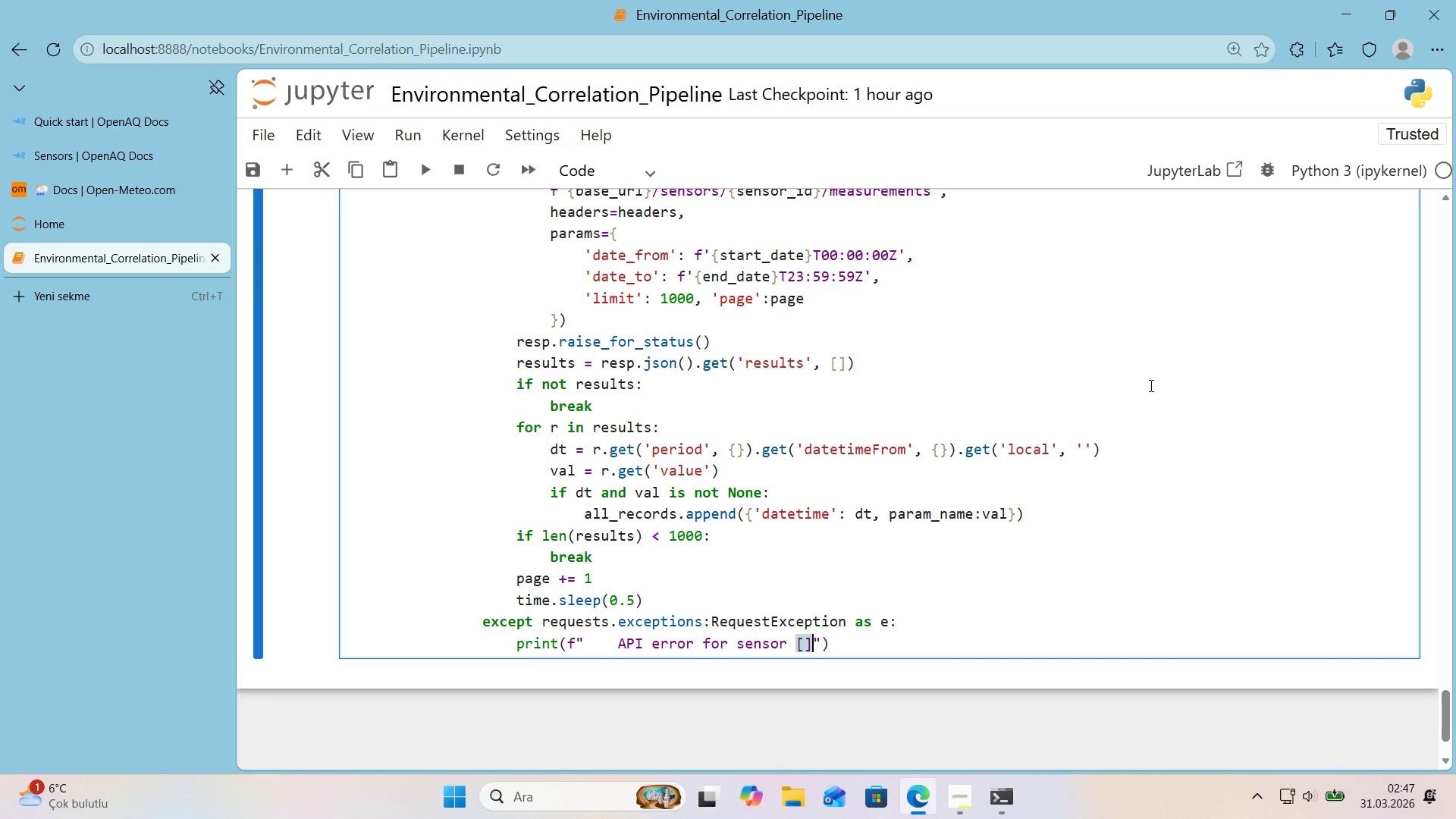 
key(Backspace)
 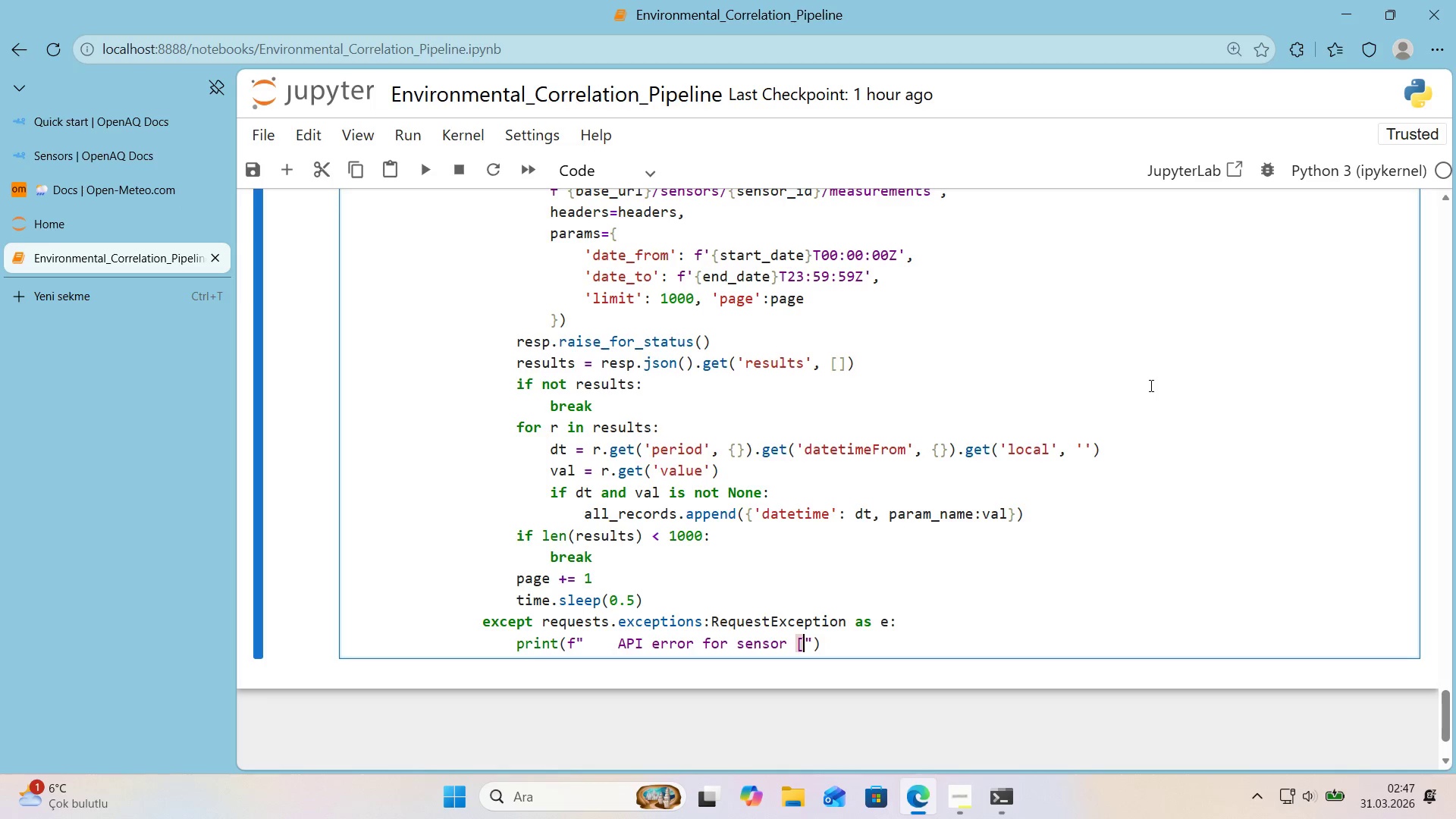 
key(Backspace)
 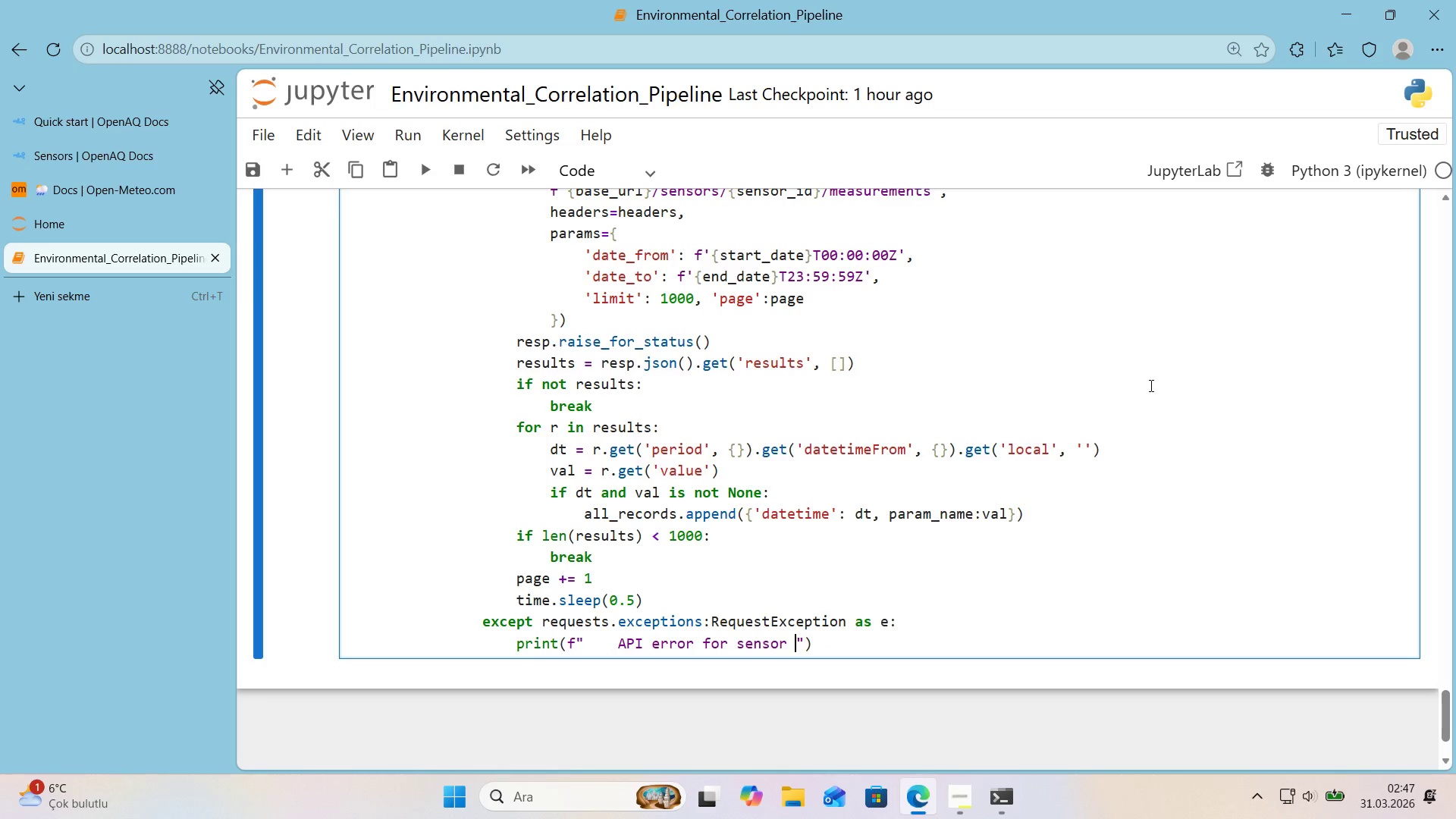 
key(Alt+Control+7)
 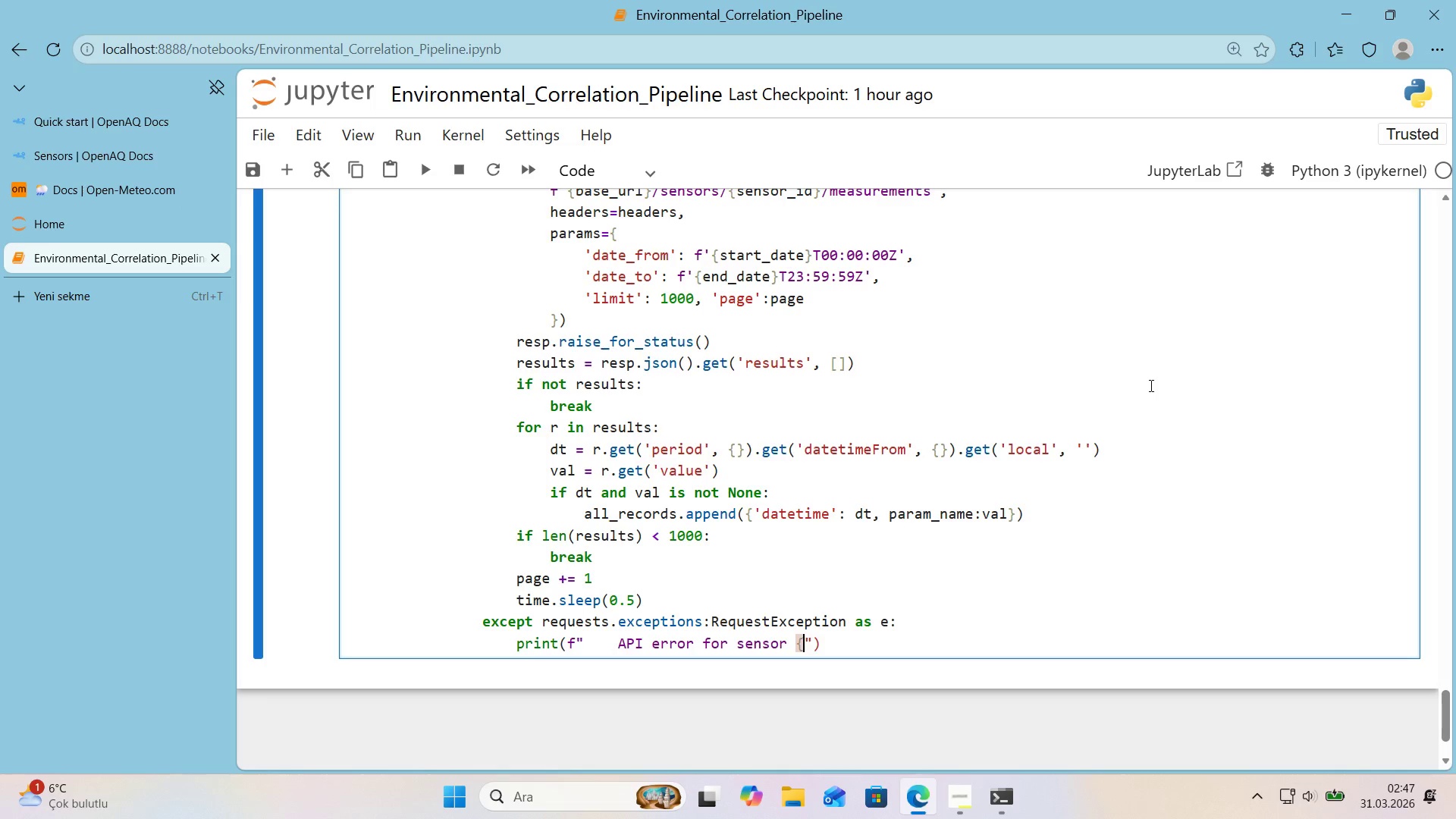 
key(Alt+Control+0)
 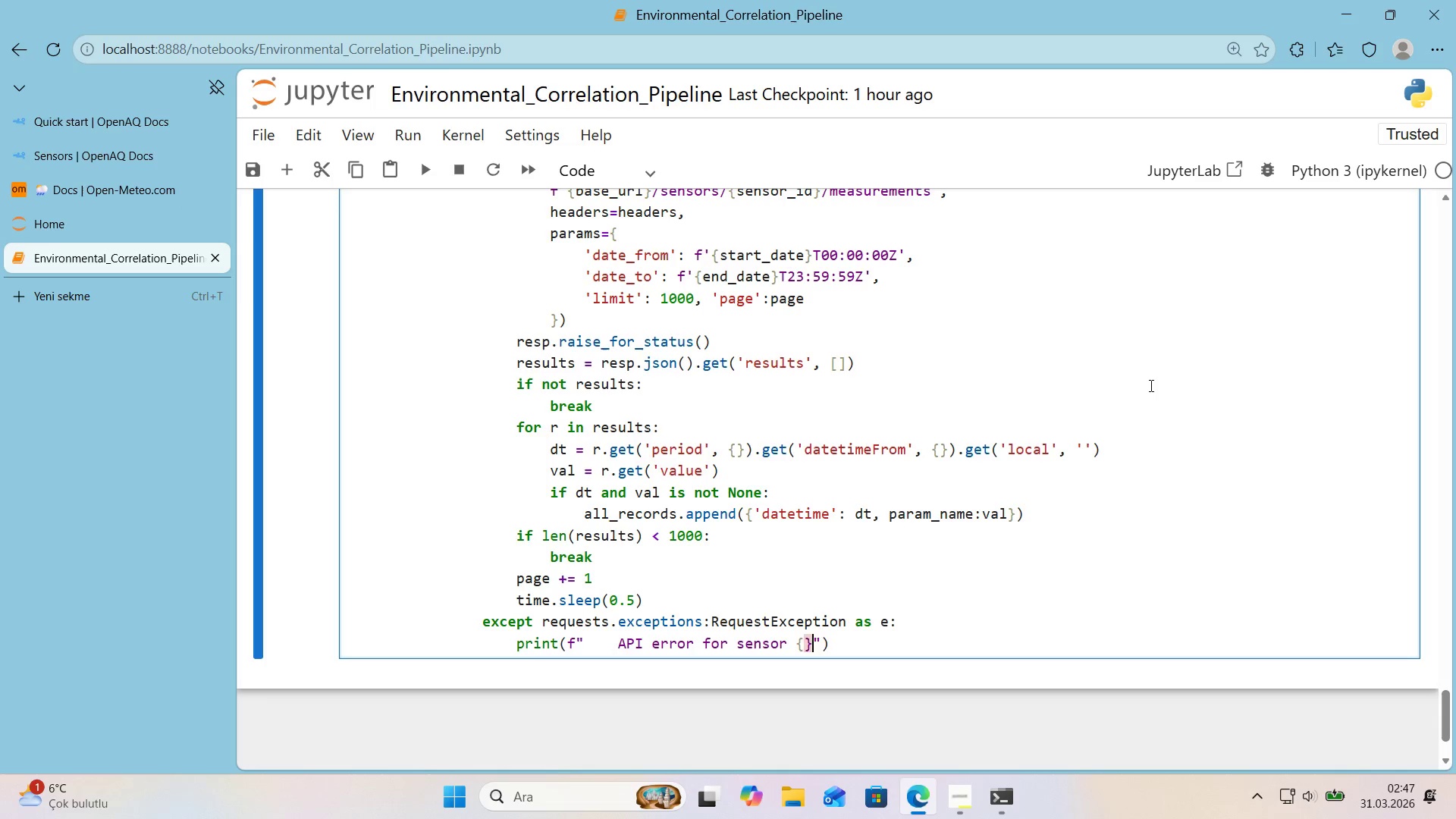 
key(ArrowLeft)
 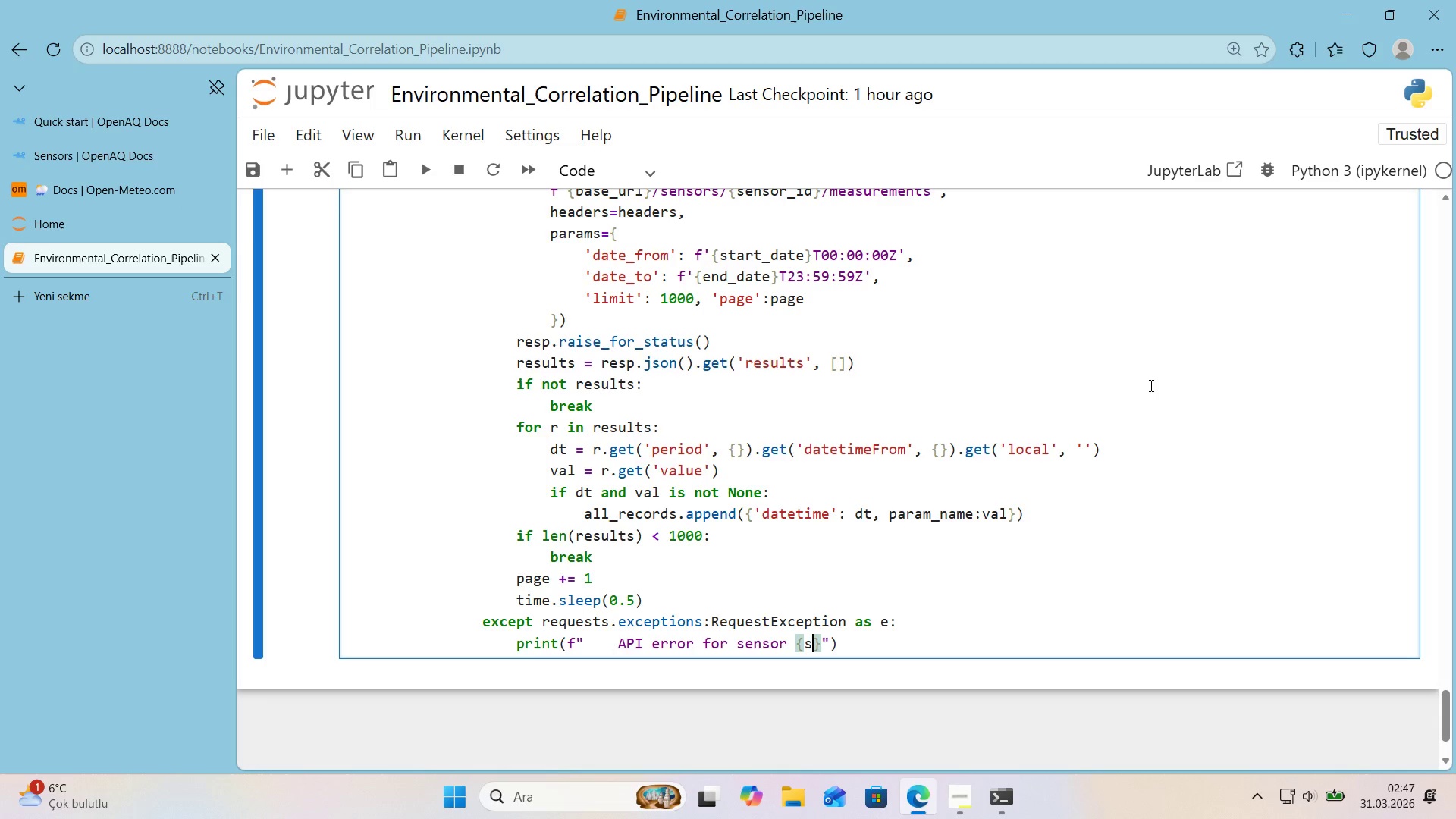 
type(sensor_'d)
 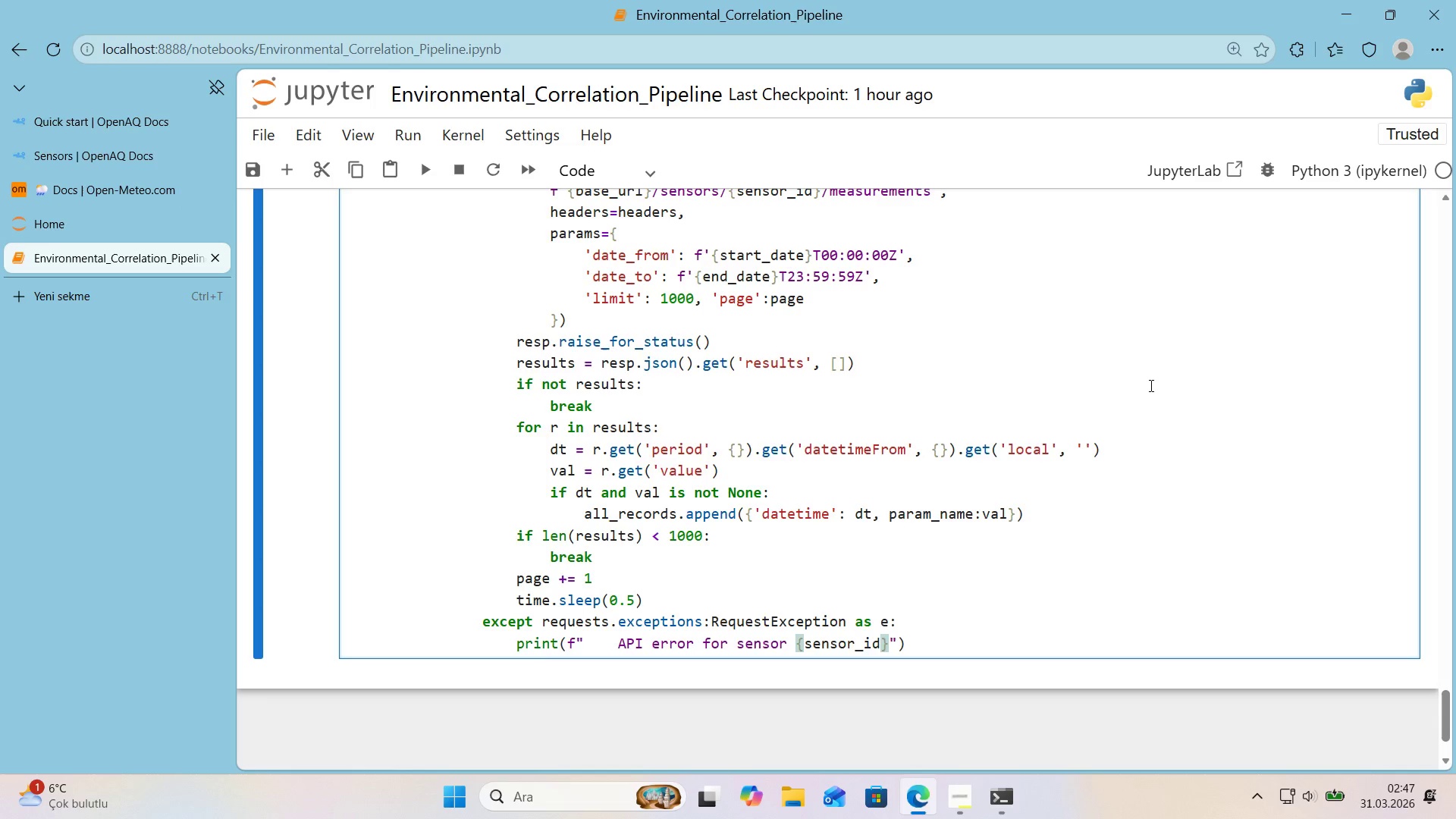 
key(ArrowRight)
 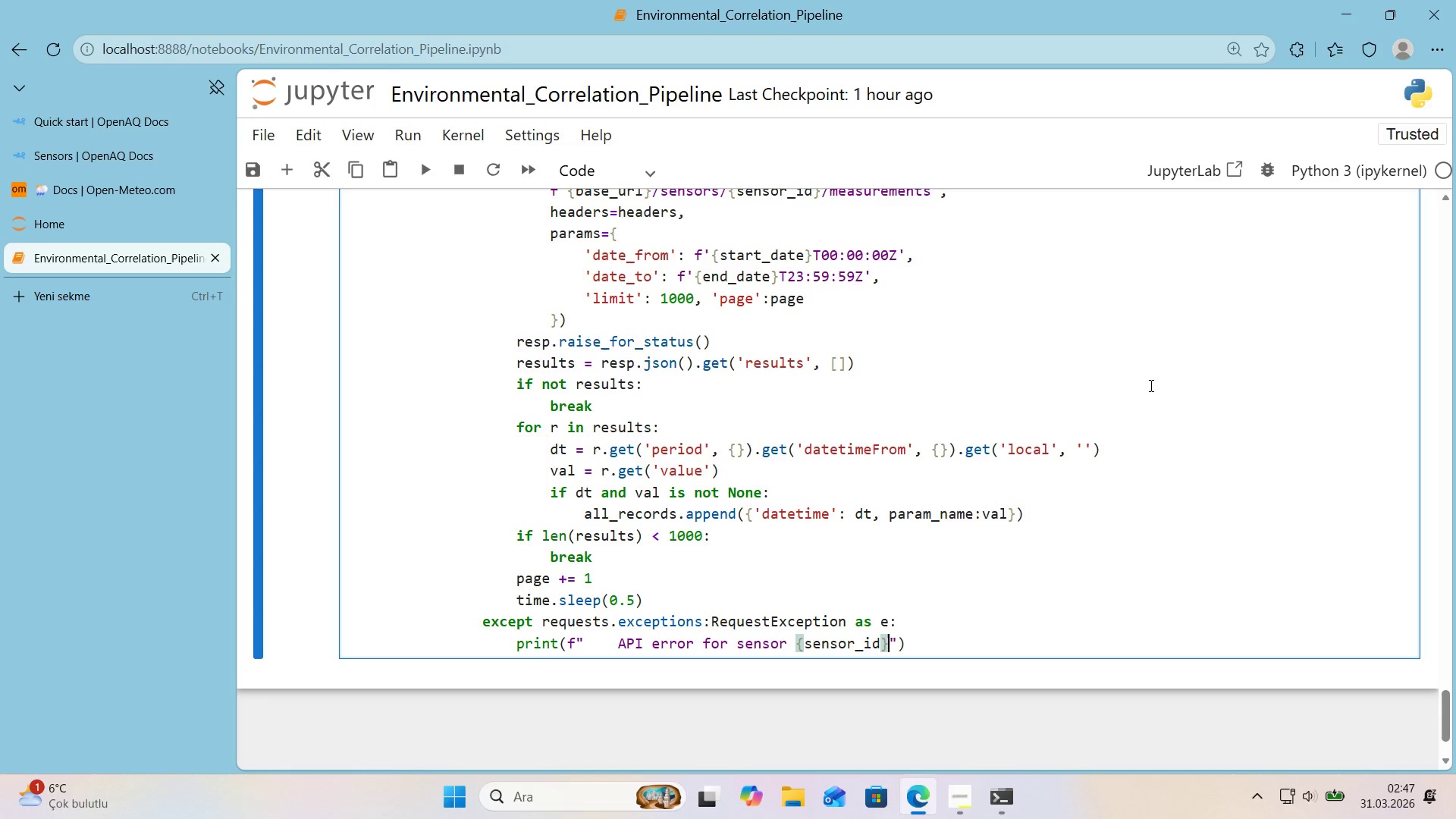 
key(Shift+Period)
 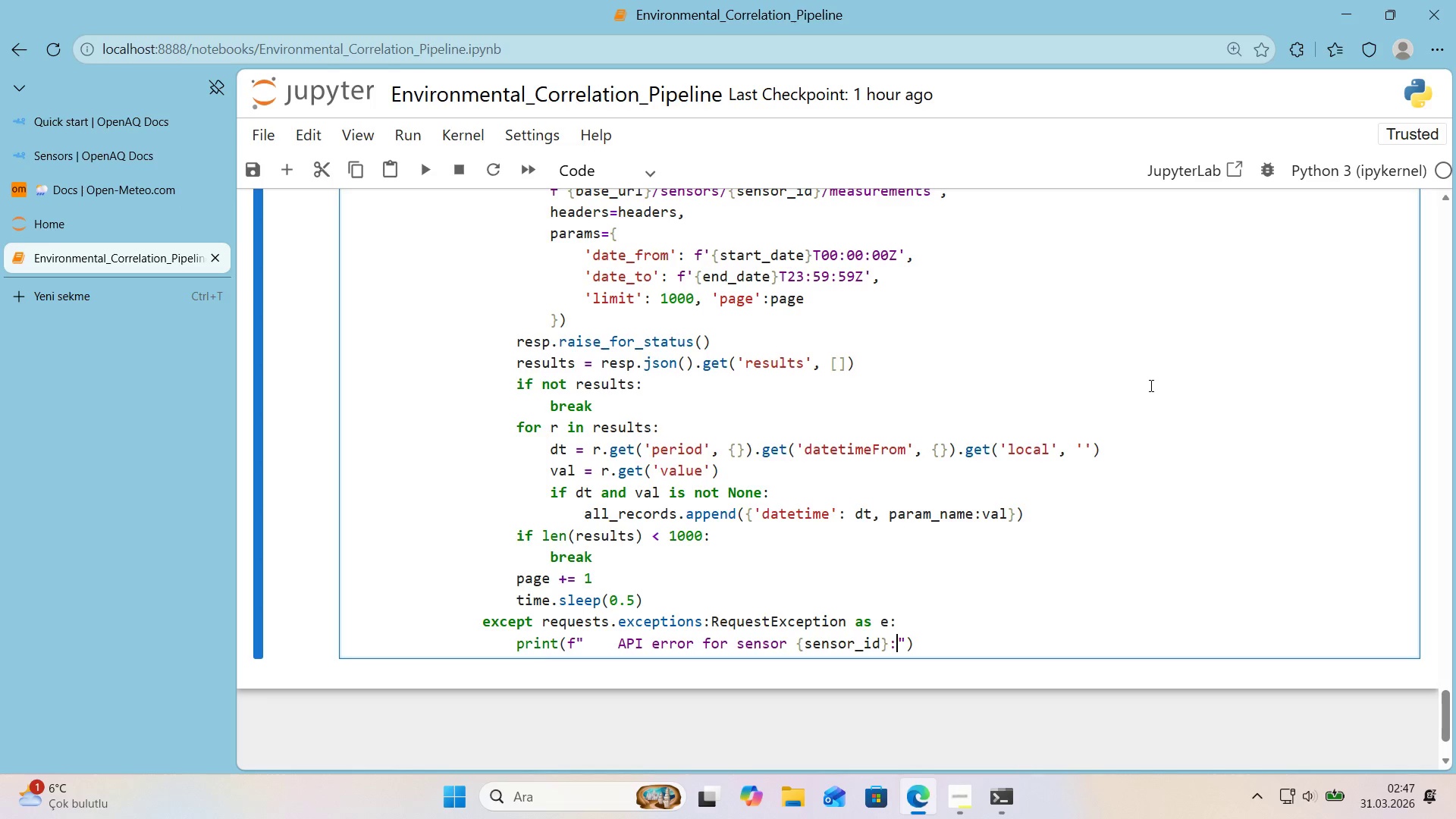 
key(Space)
 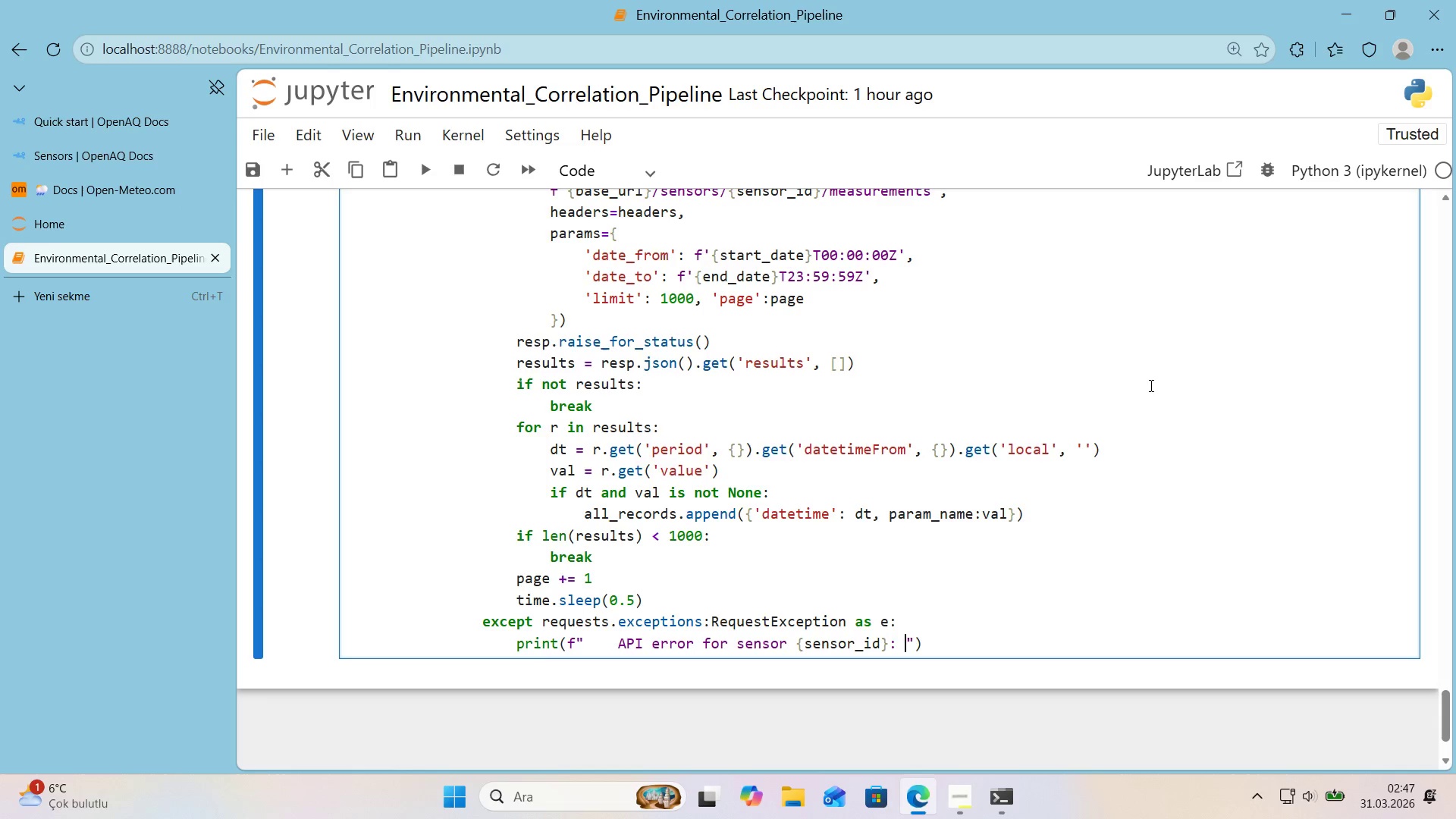 
key(Alt+Control+7)
 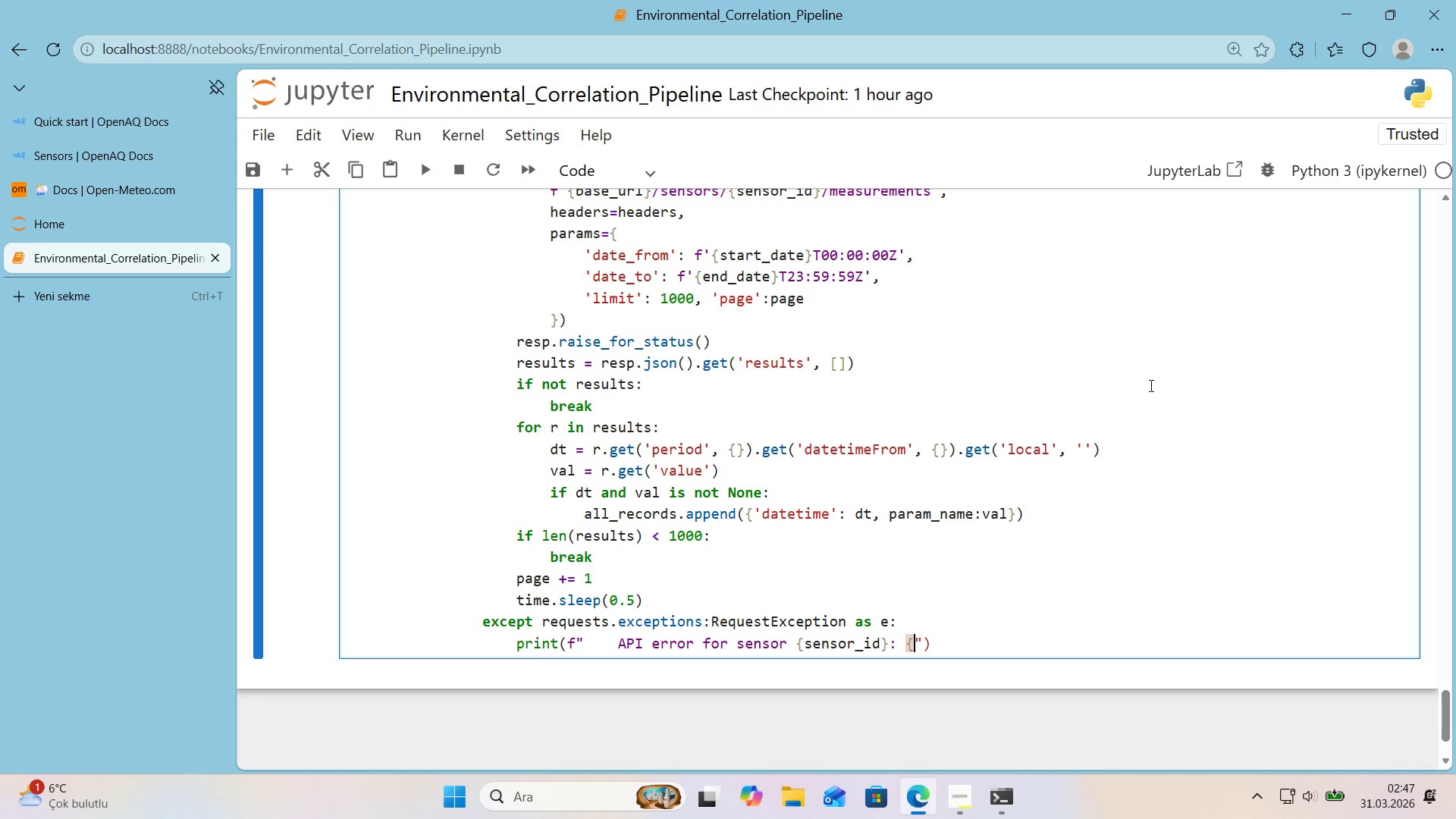 
key(Alt+Control+0)
 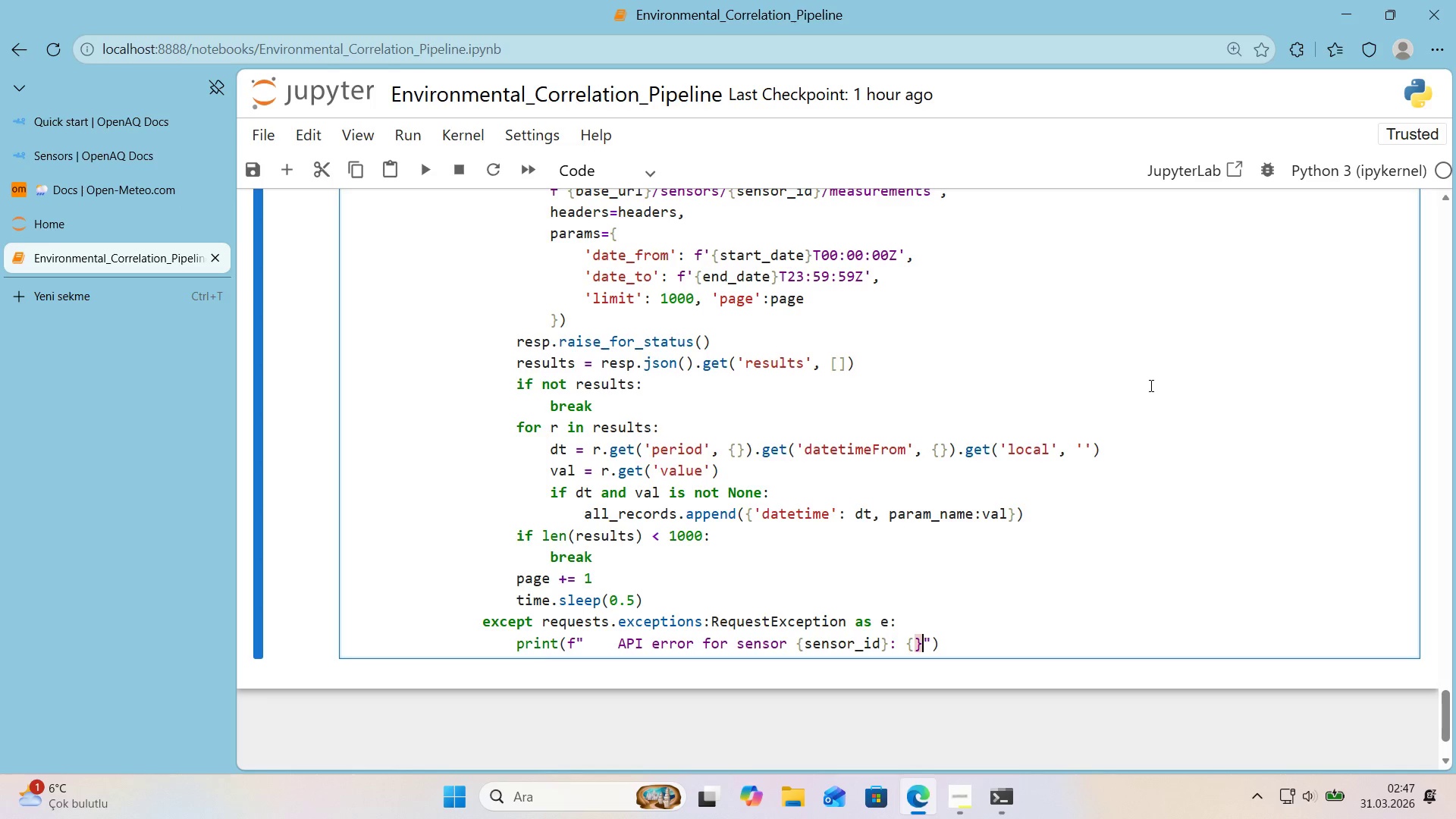 
key(ArrowLeft)
 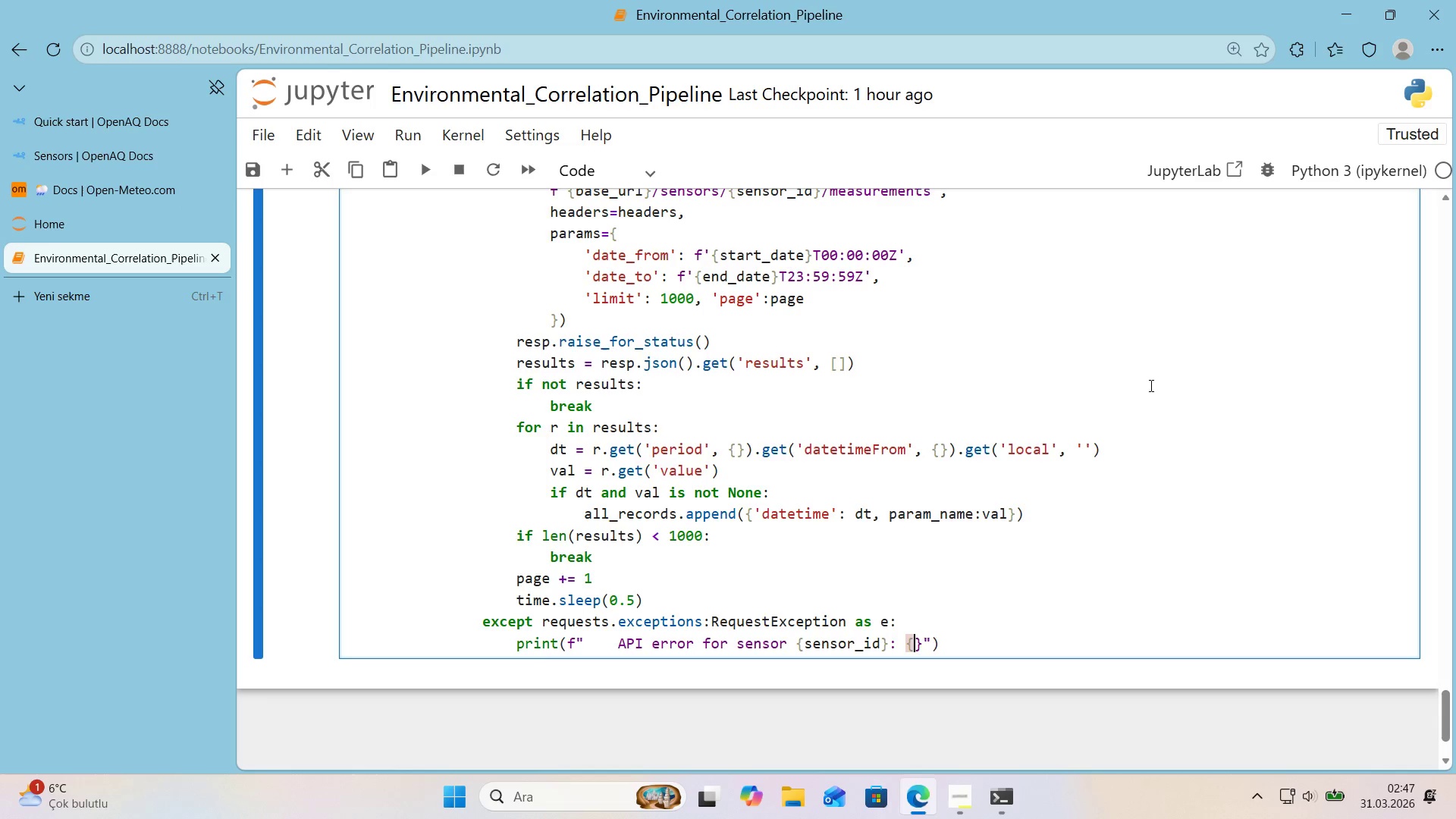 
key(E)
 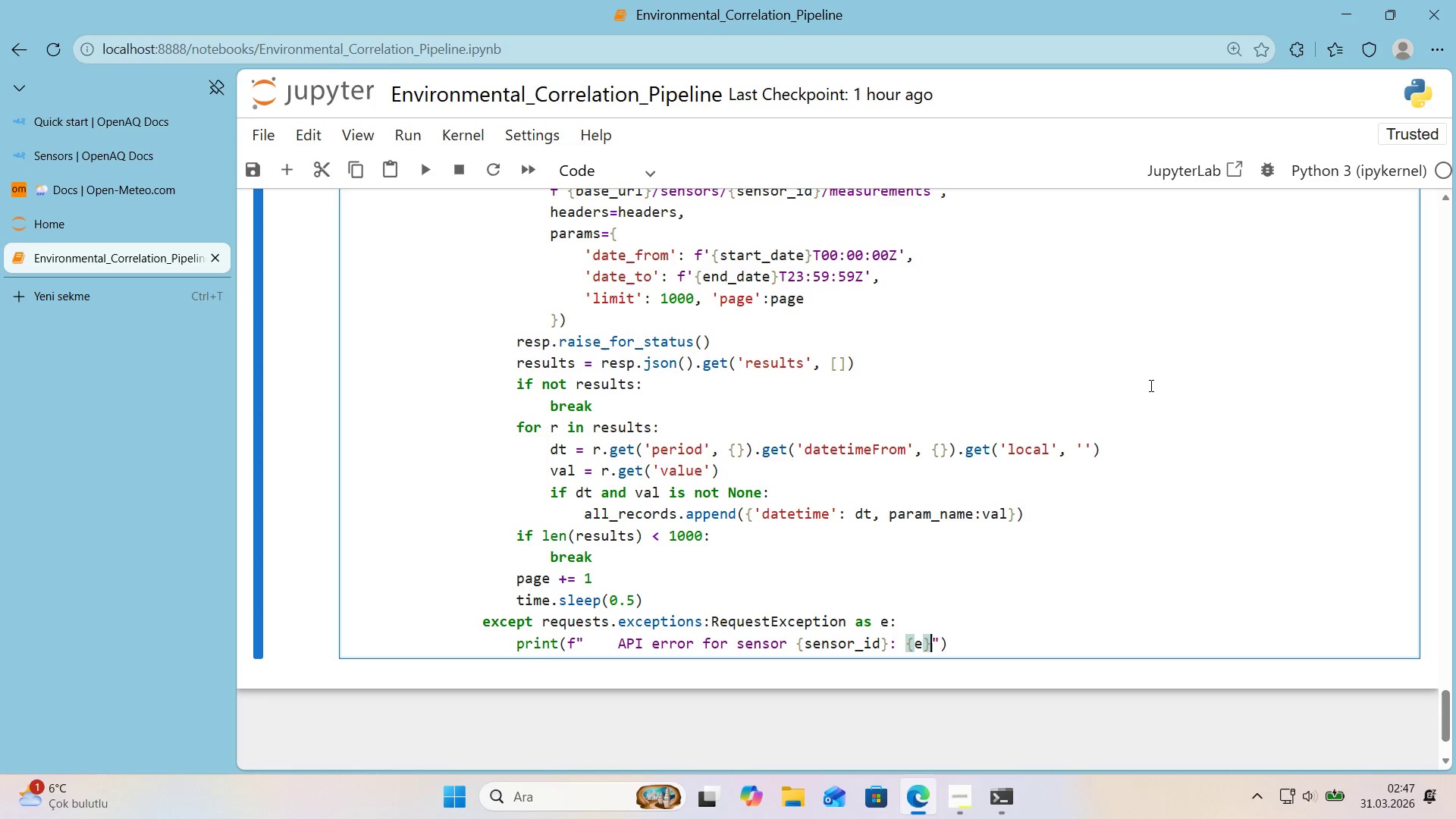 
key(ArrowRight)
 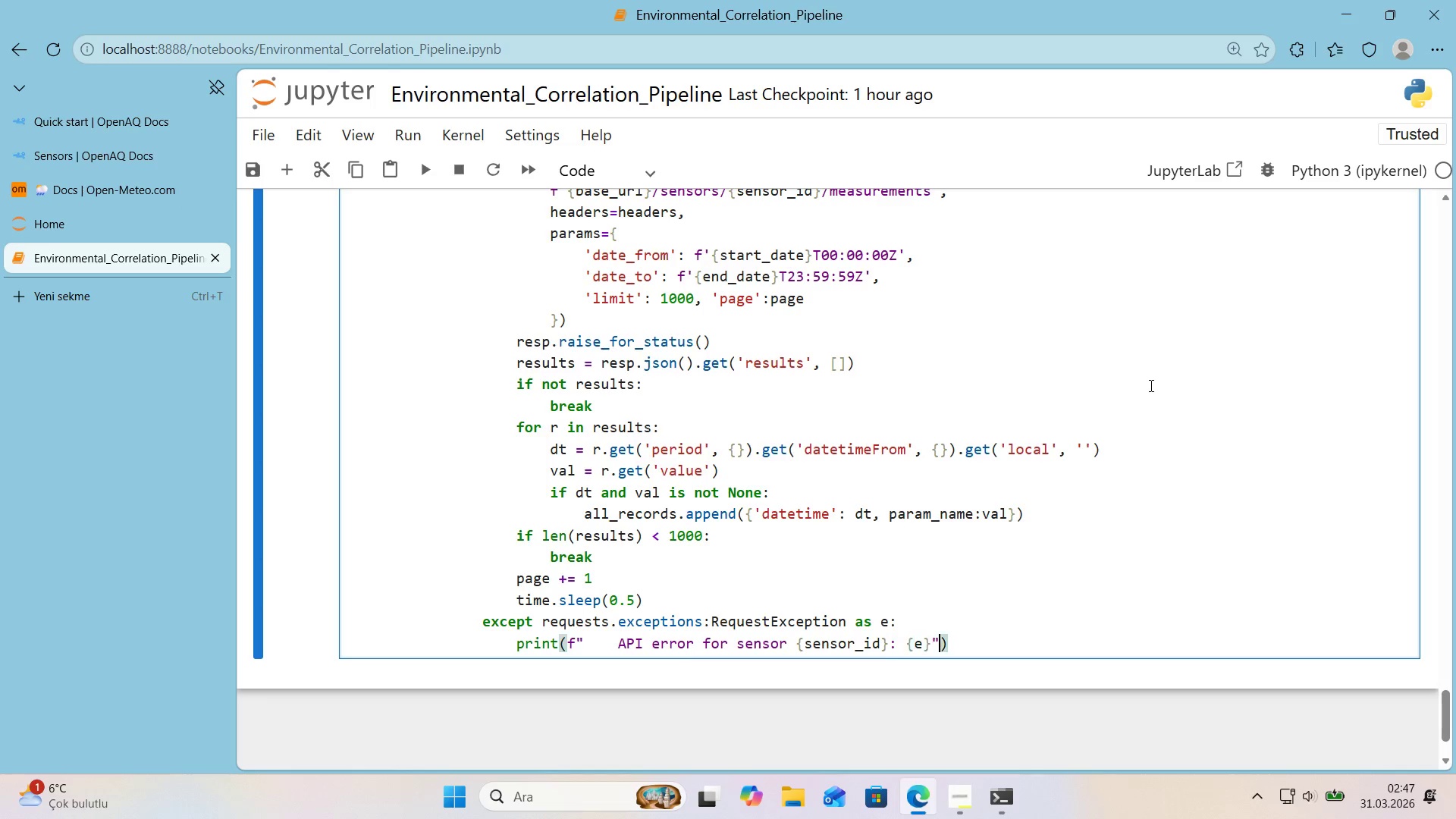 
key(ArrowRight)
 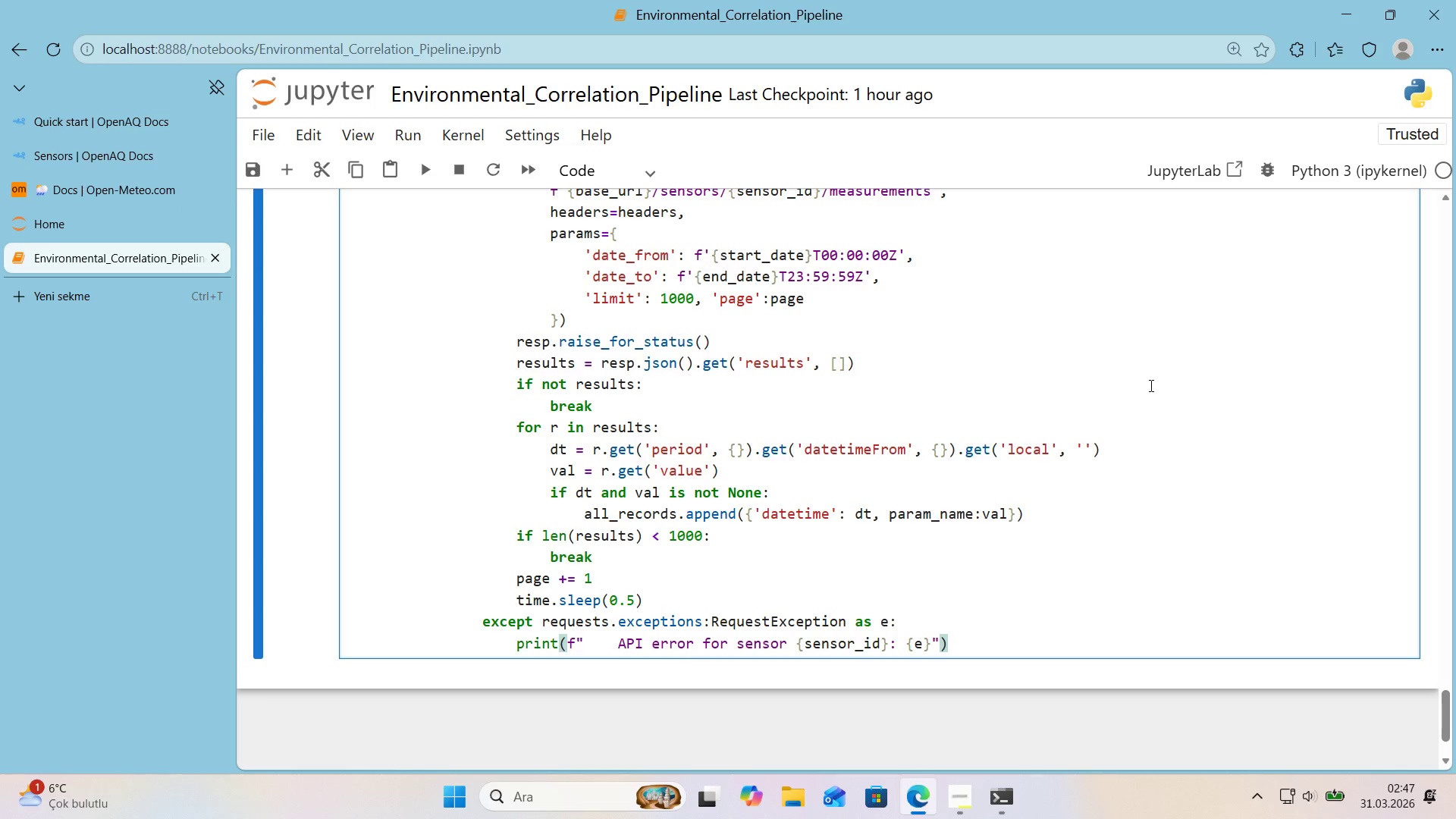 
key(ArrowRight)
 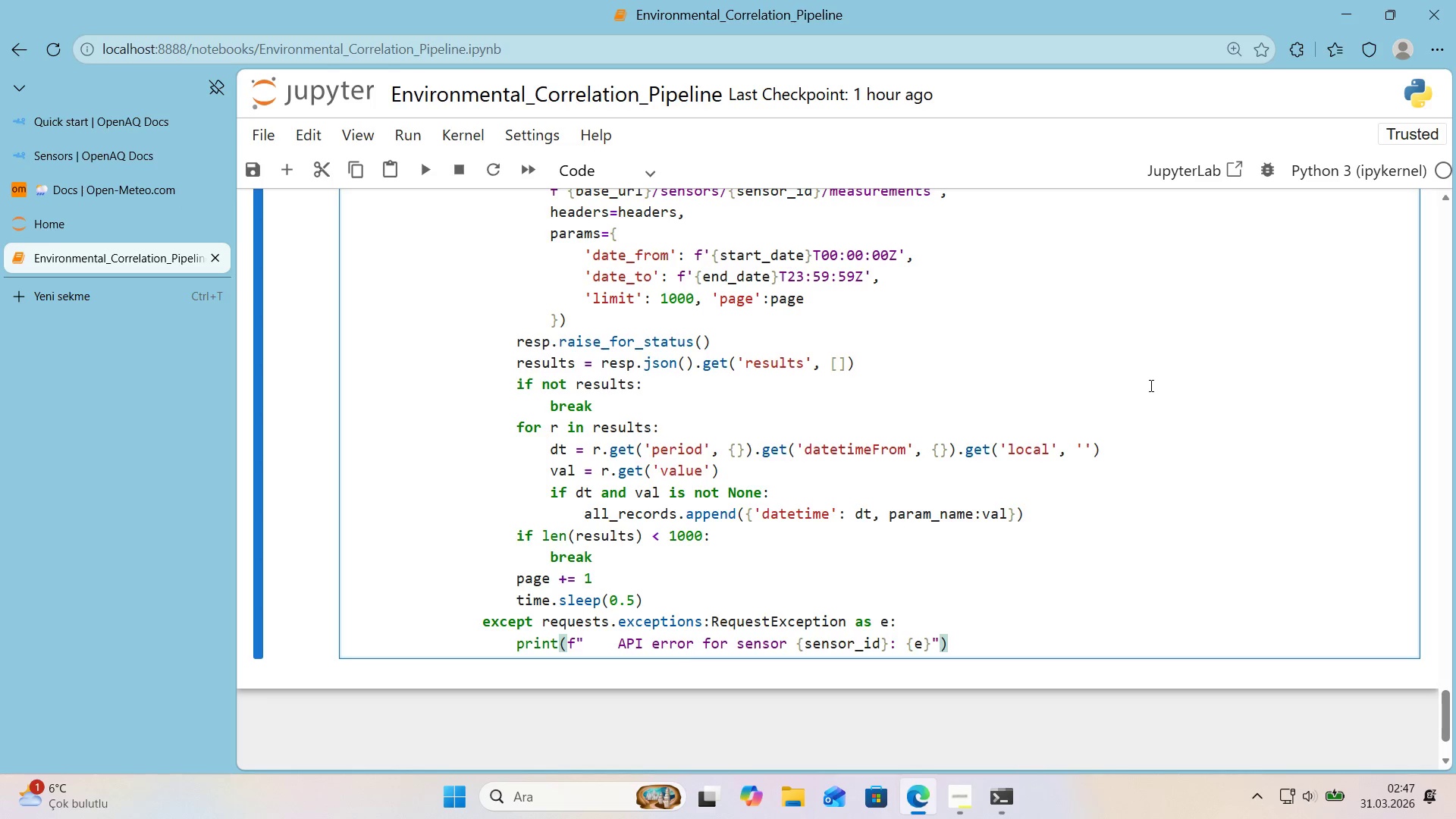 
key(Enter)
 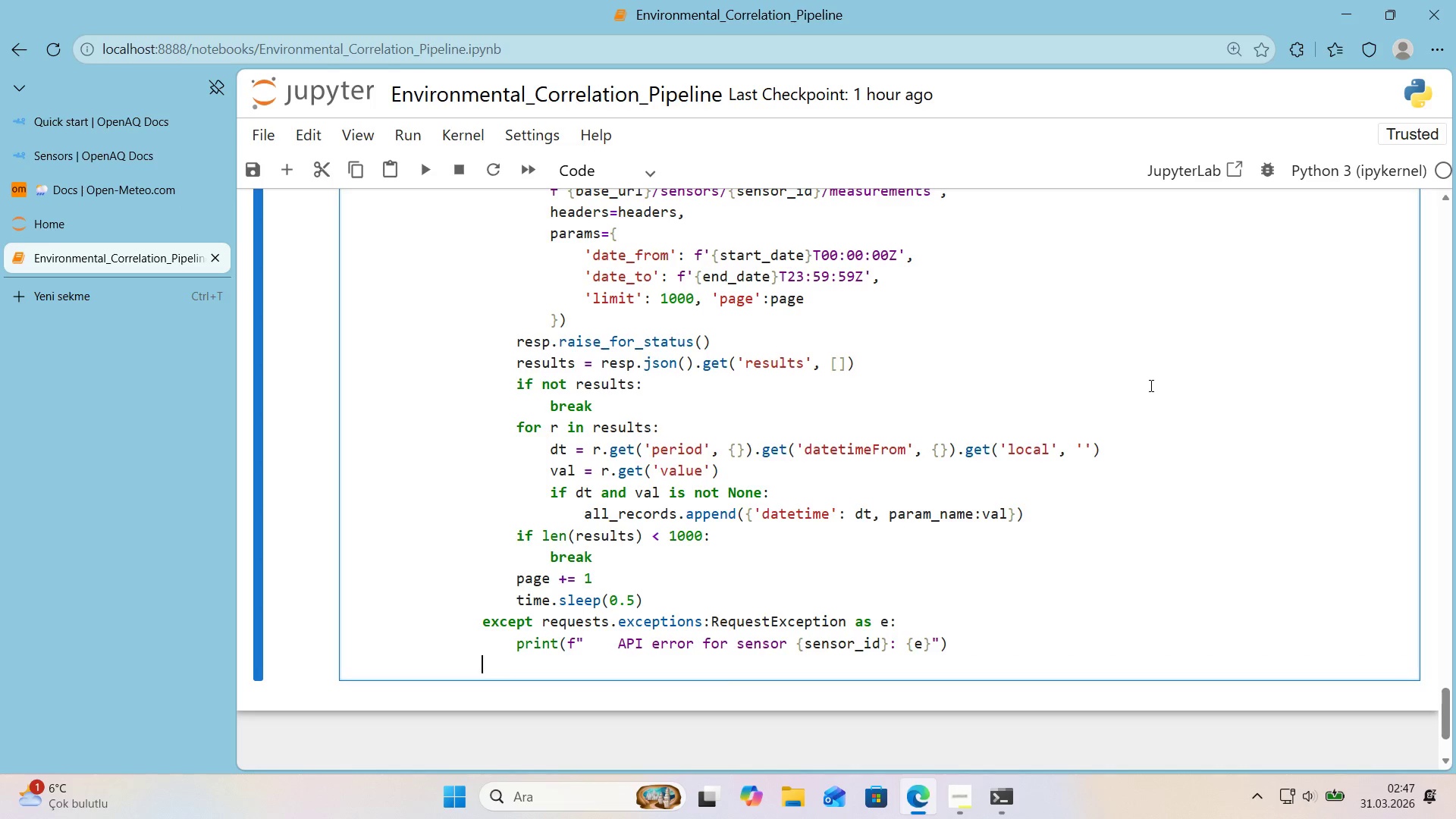 
key(Tab)
type(be)
key(Backspace)
type(reak)
 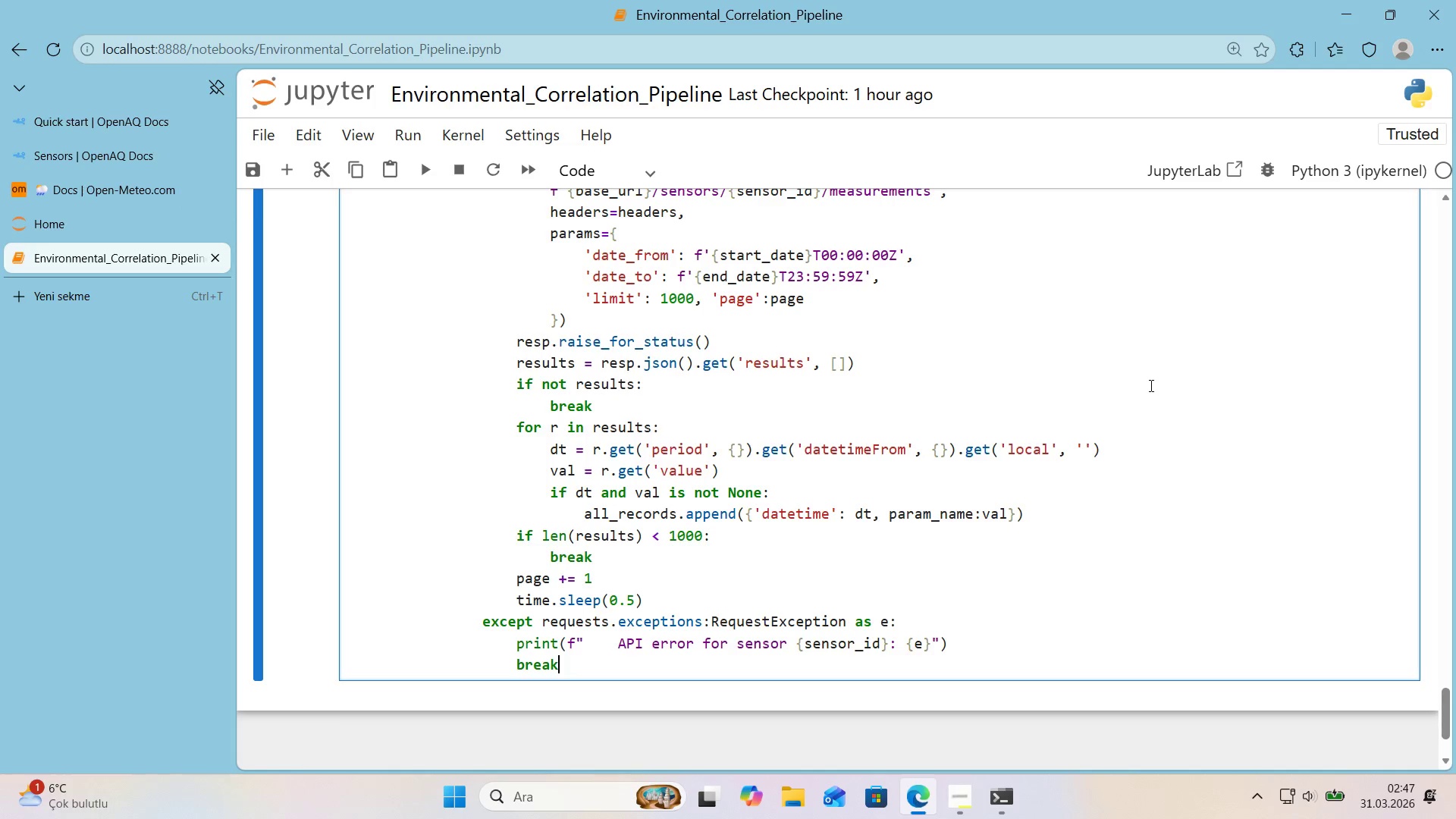 
key(Enter)
 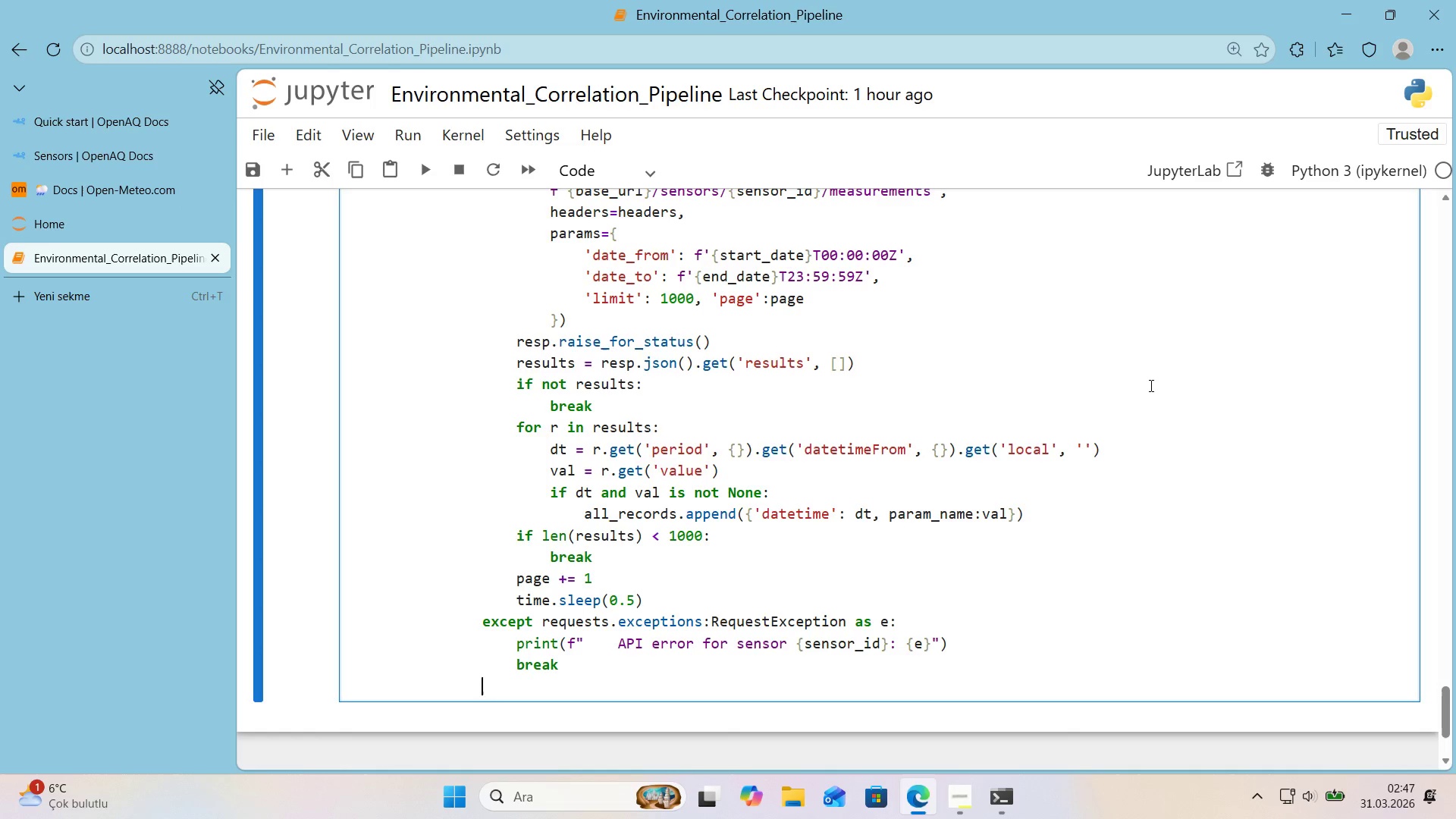 
wait(7.09)
 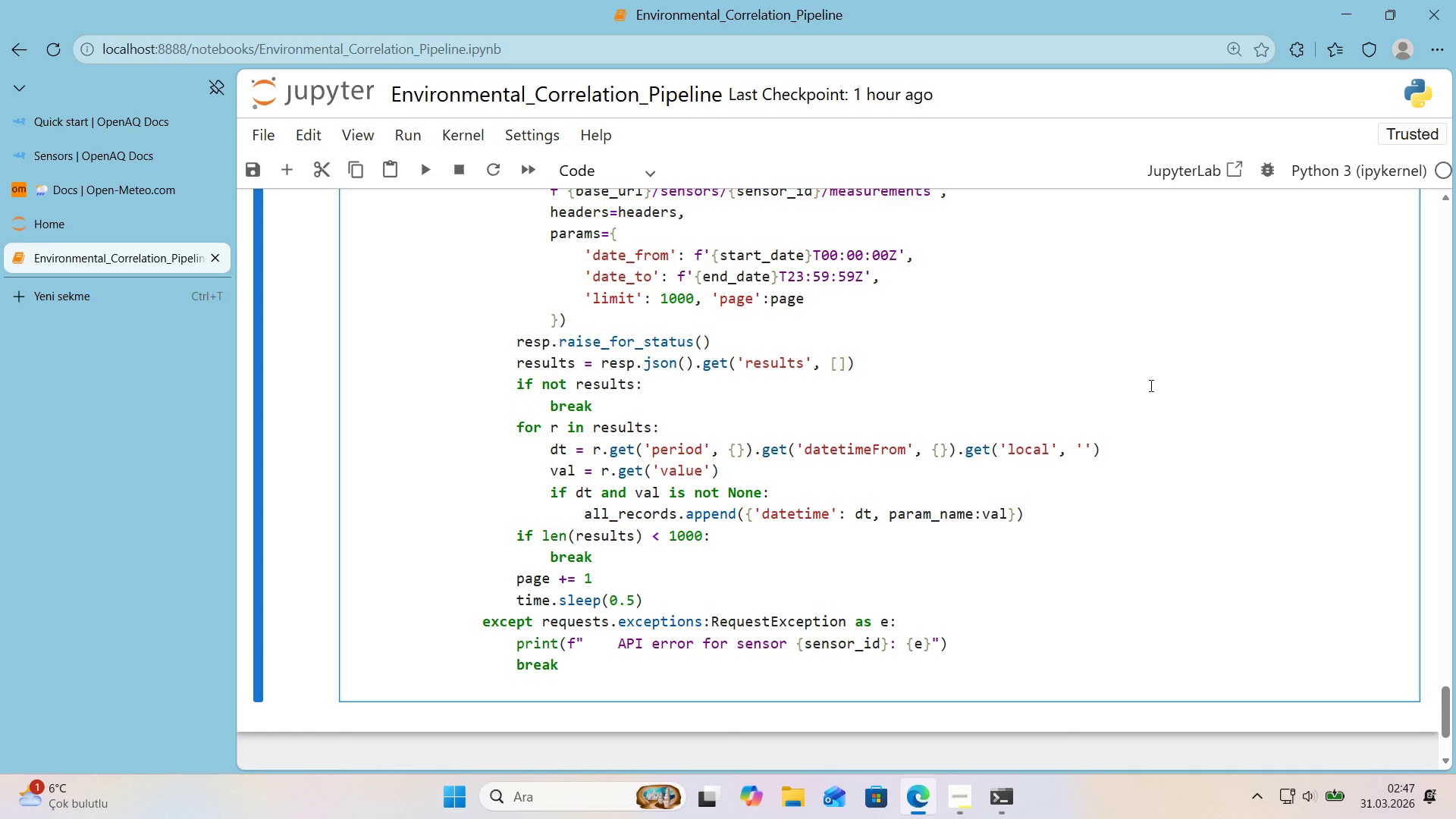 
key(Backspace)
 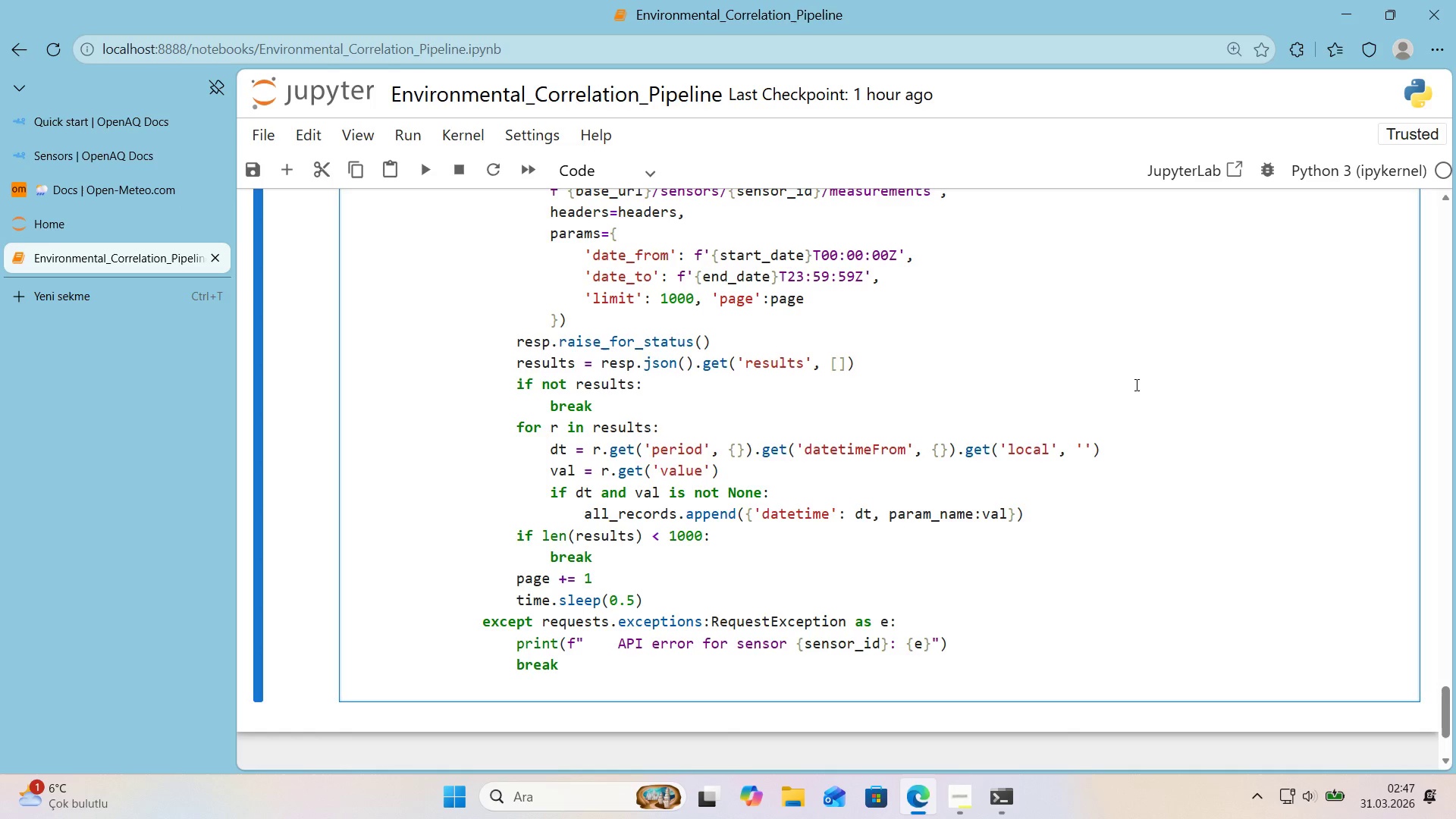 
scroll: coordinate [1108, 376], scroll_direction: up, amount: 1.0
 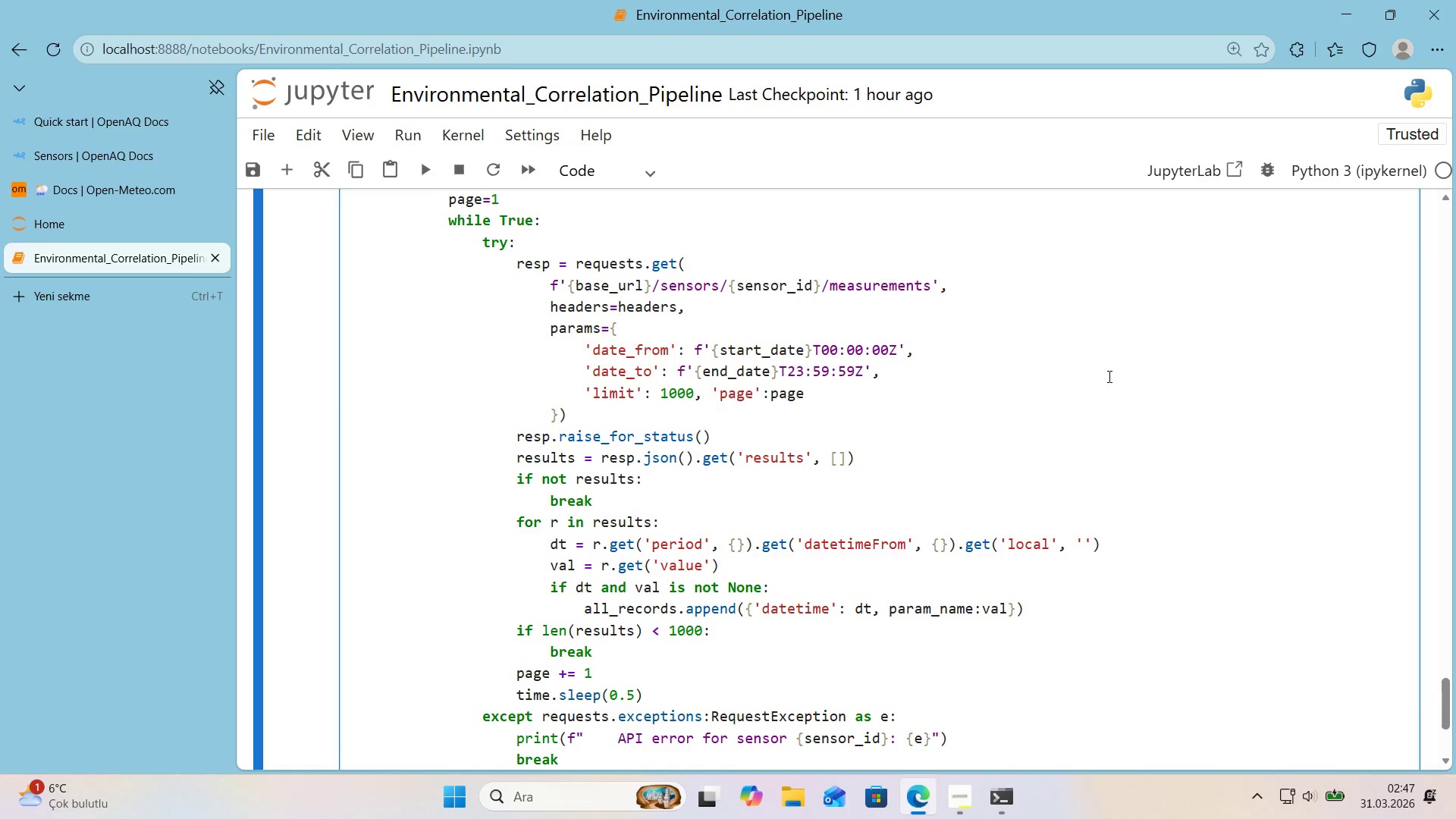 
scroll: coordinate [1108, 376], scroll_direction: down, amount: 1.0
 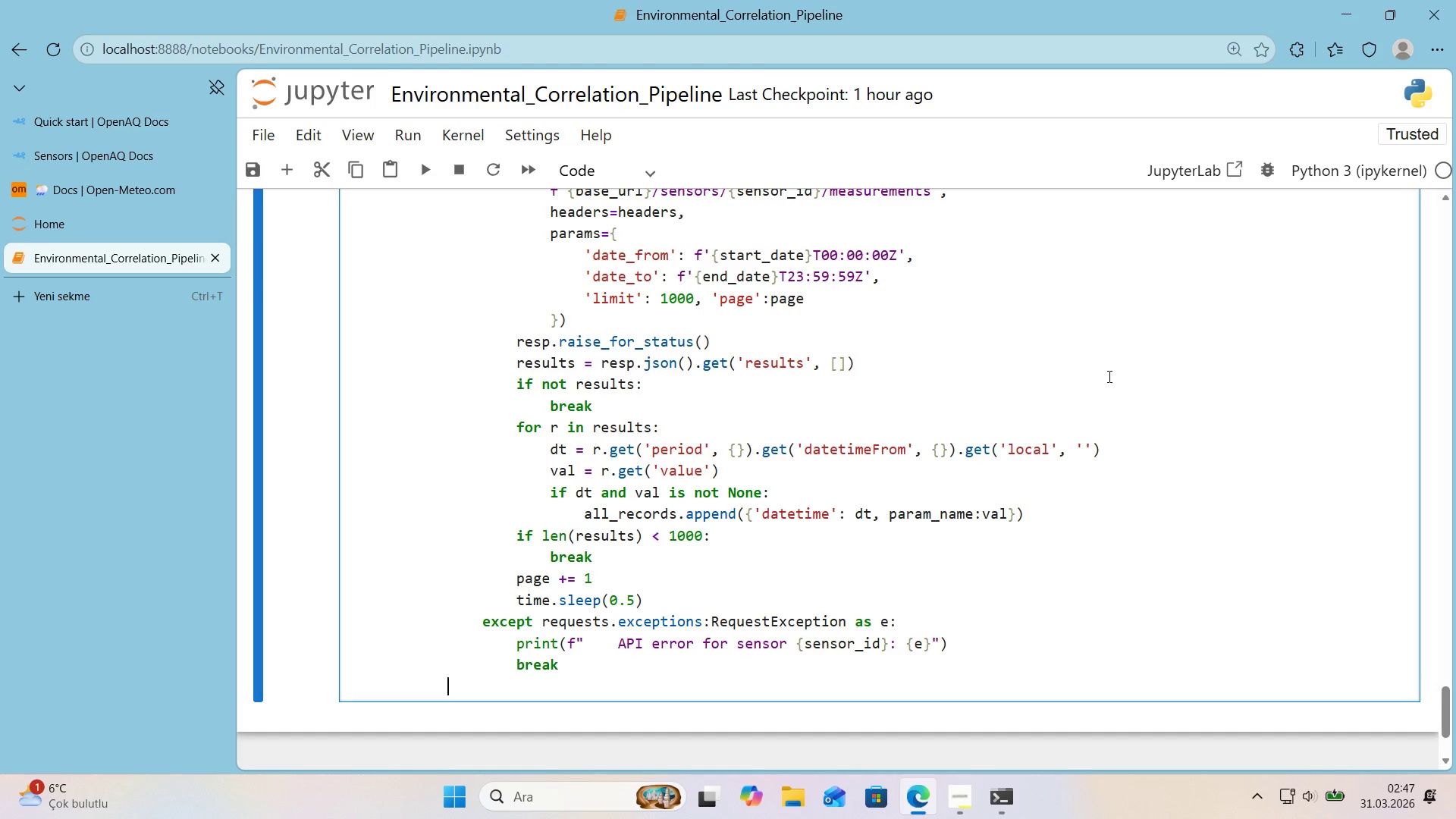 
scroll: coordinate [1108, 375], scroll_direction: up, amount: 2.0
 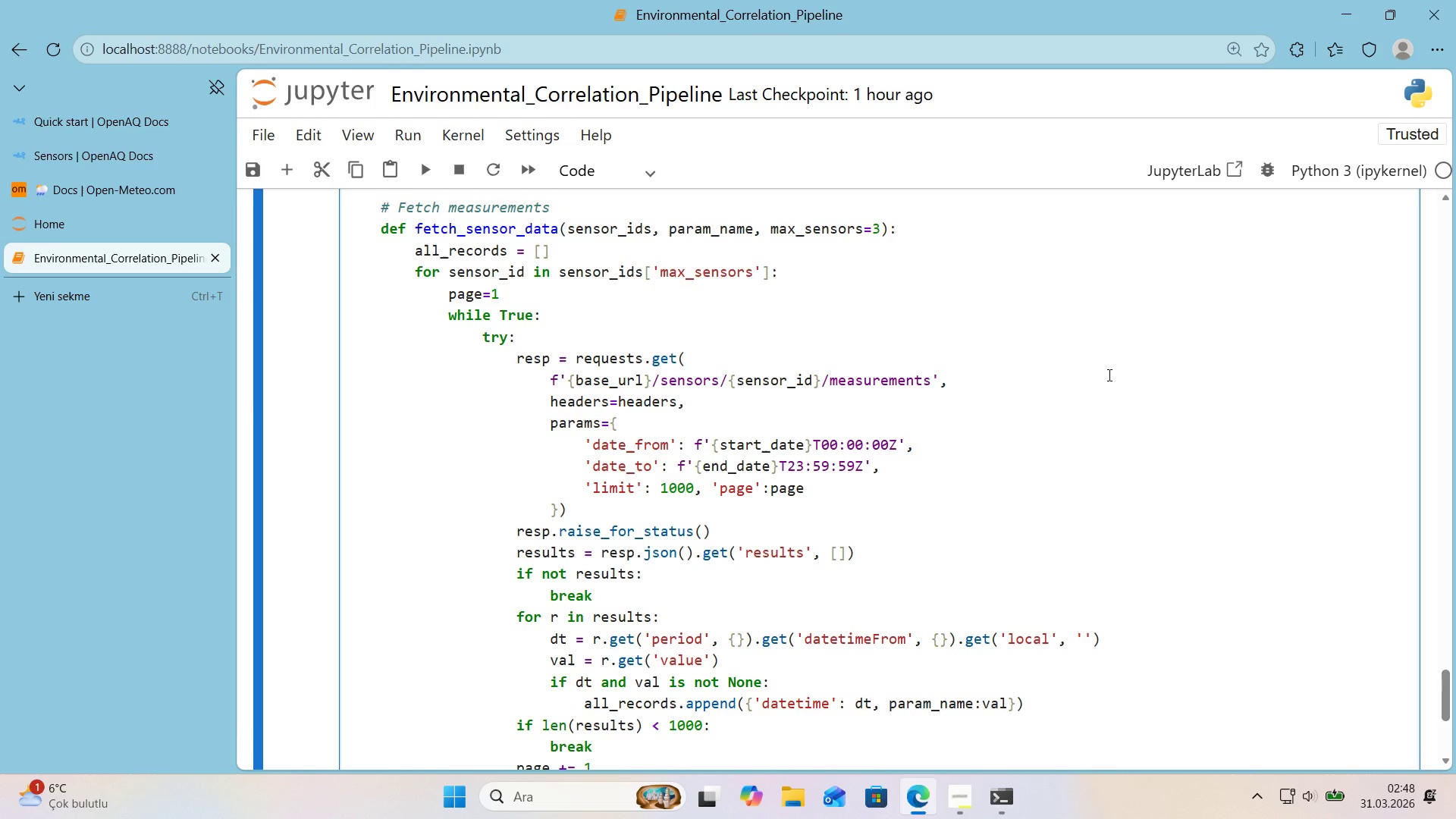 
scroll: coordinate [1108, 375], scroll_direction: down, amount: 2.0
 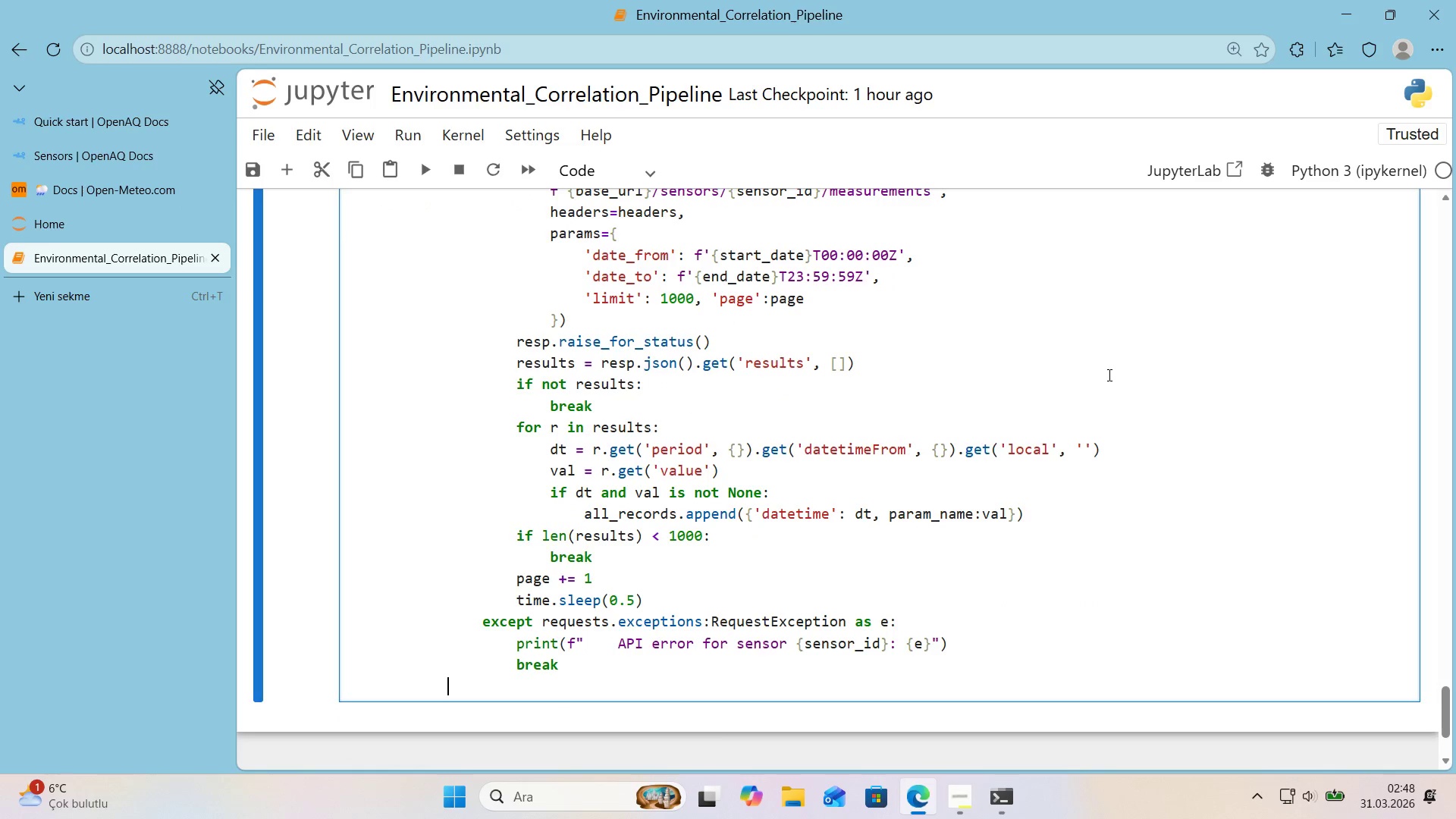 
type(t'me.sleep*()
 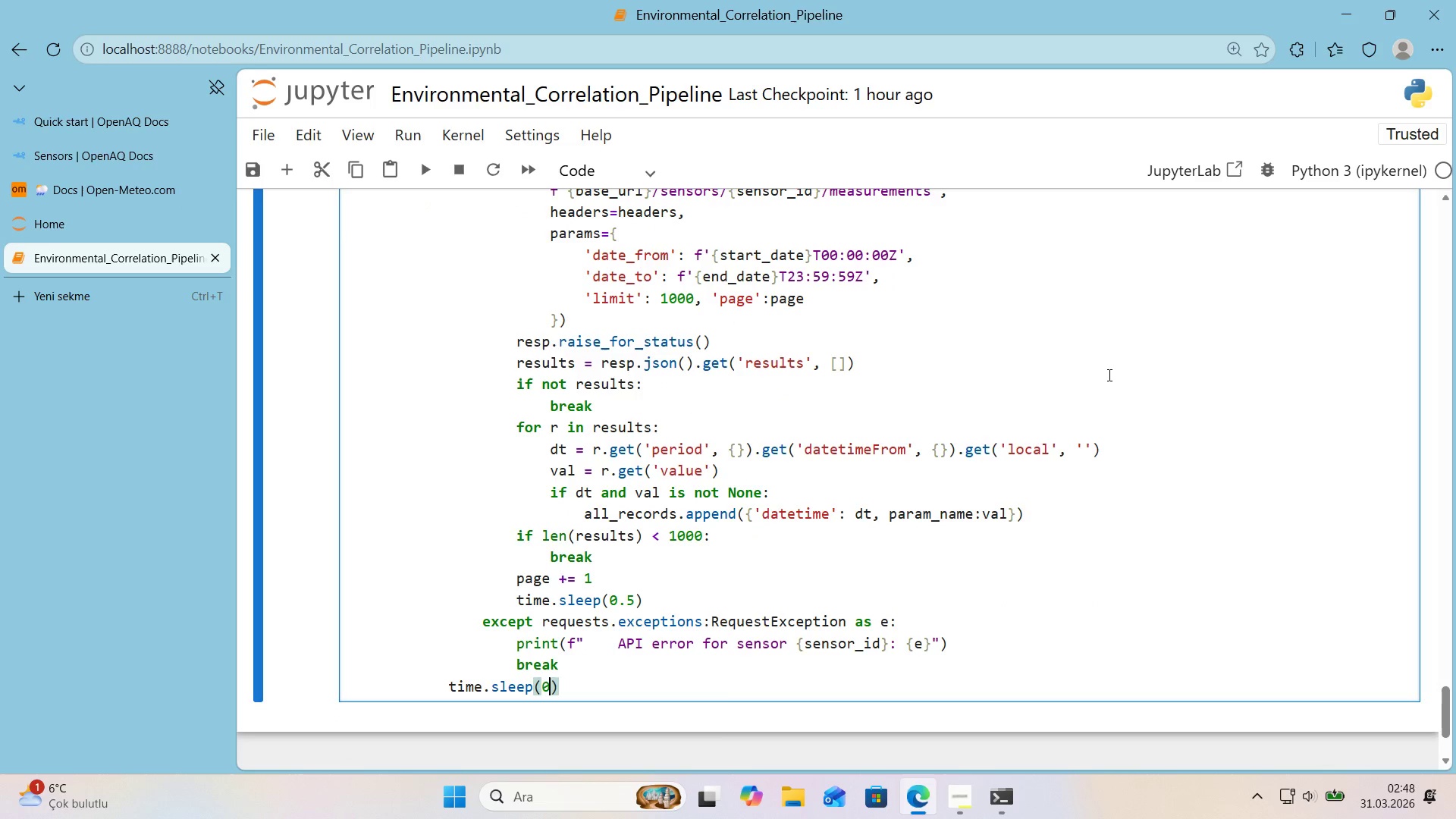 
 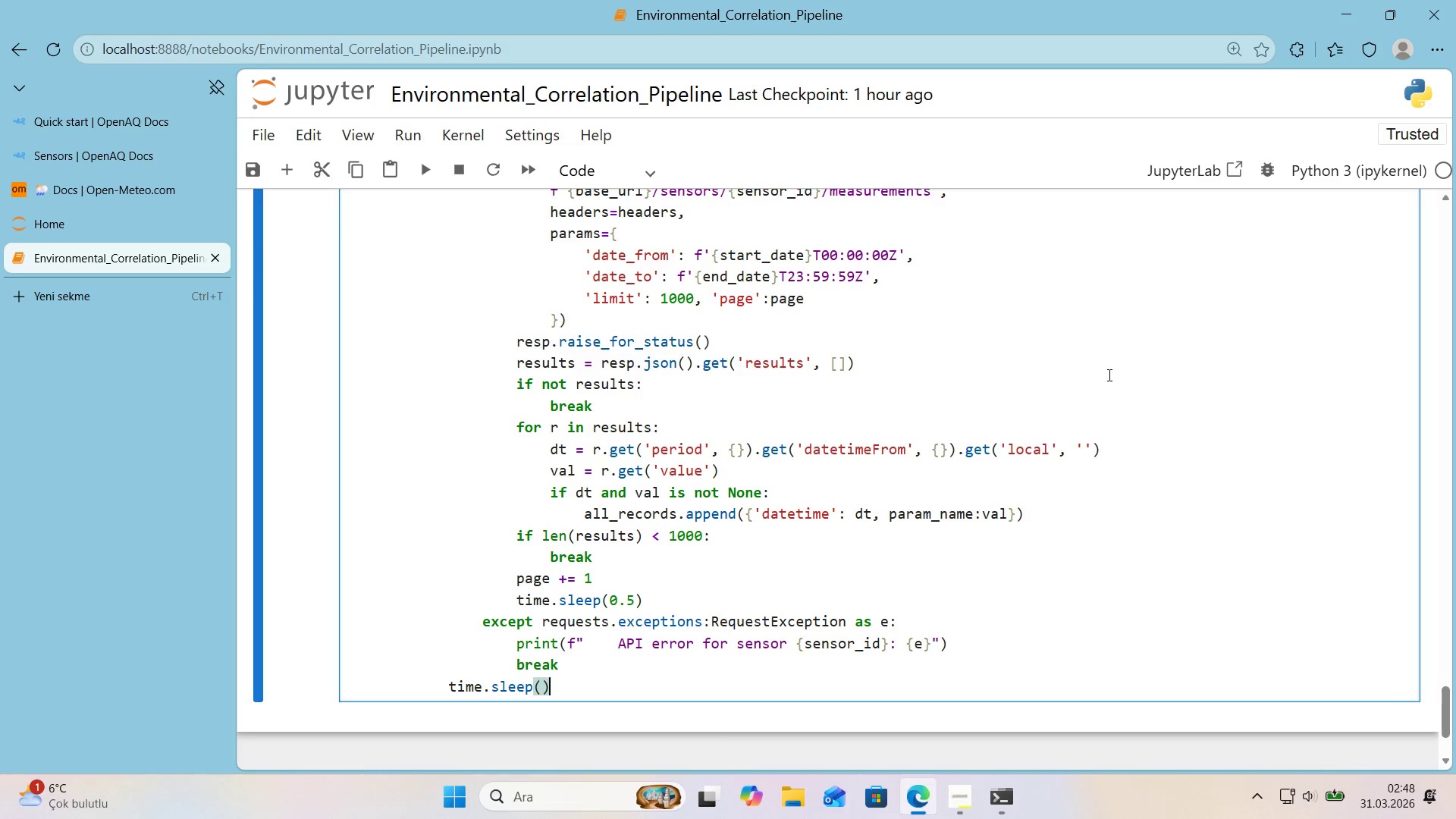 
key(ArrowLeft)
 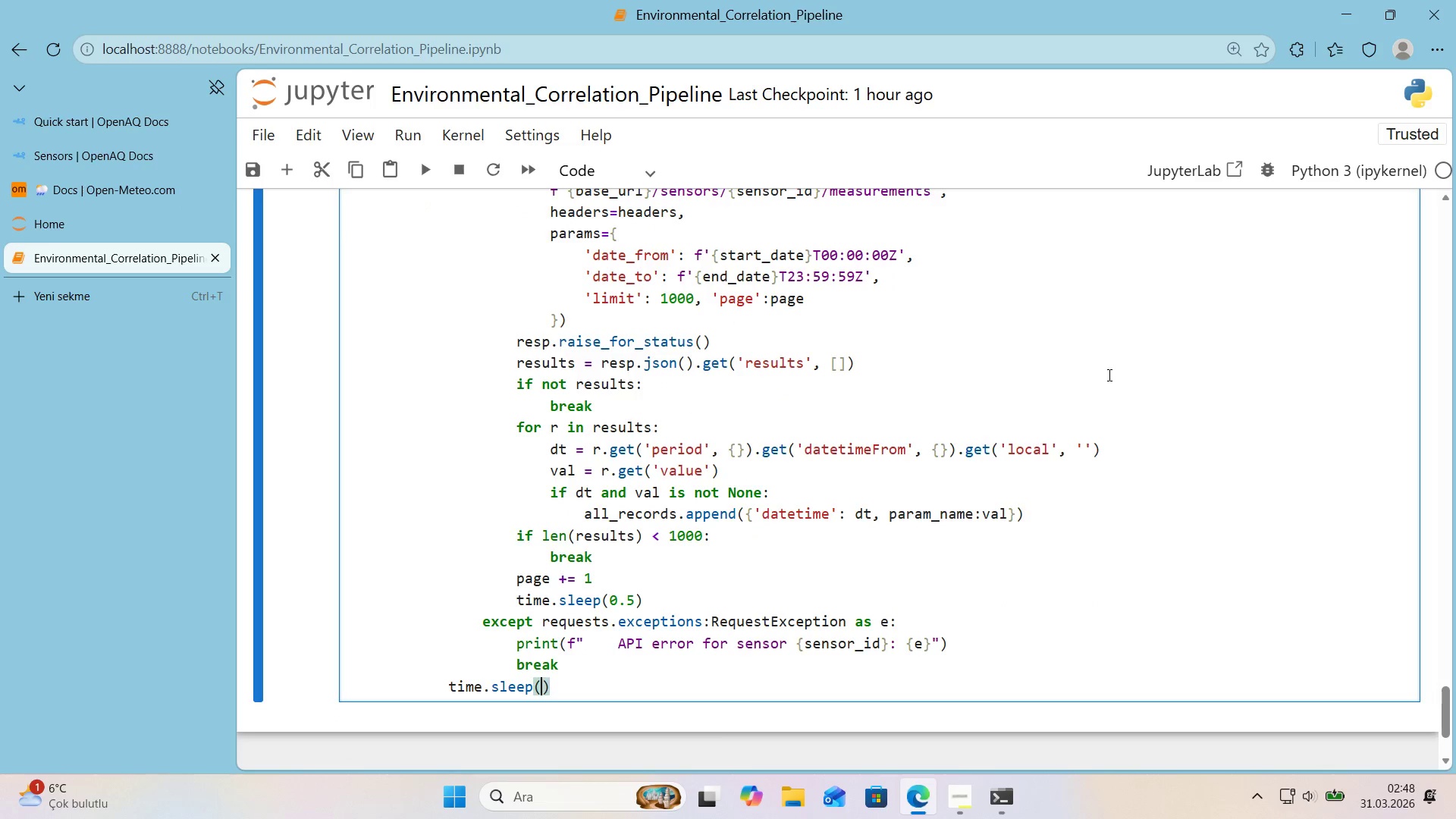 
key(Numpad0)
 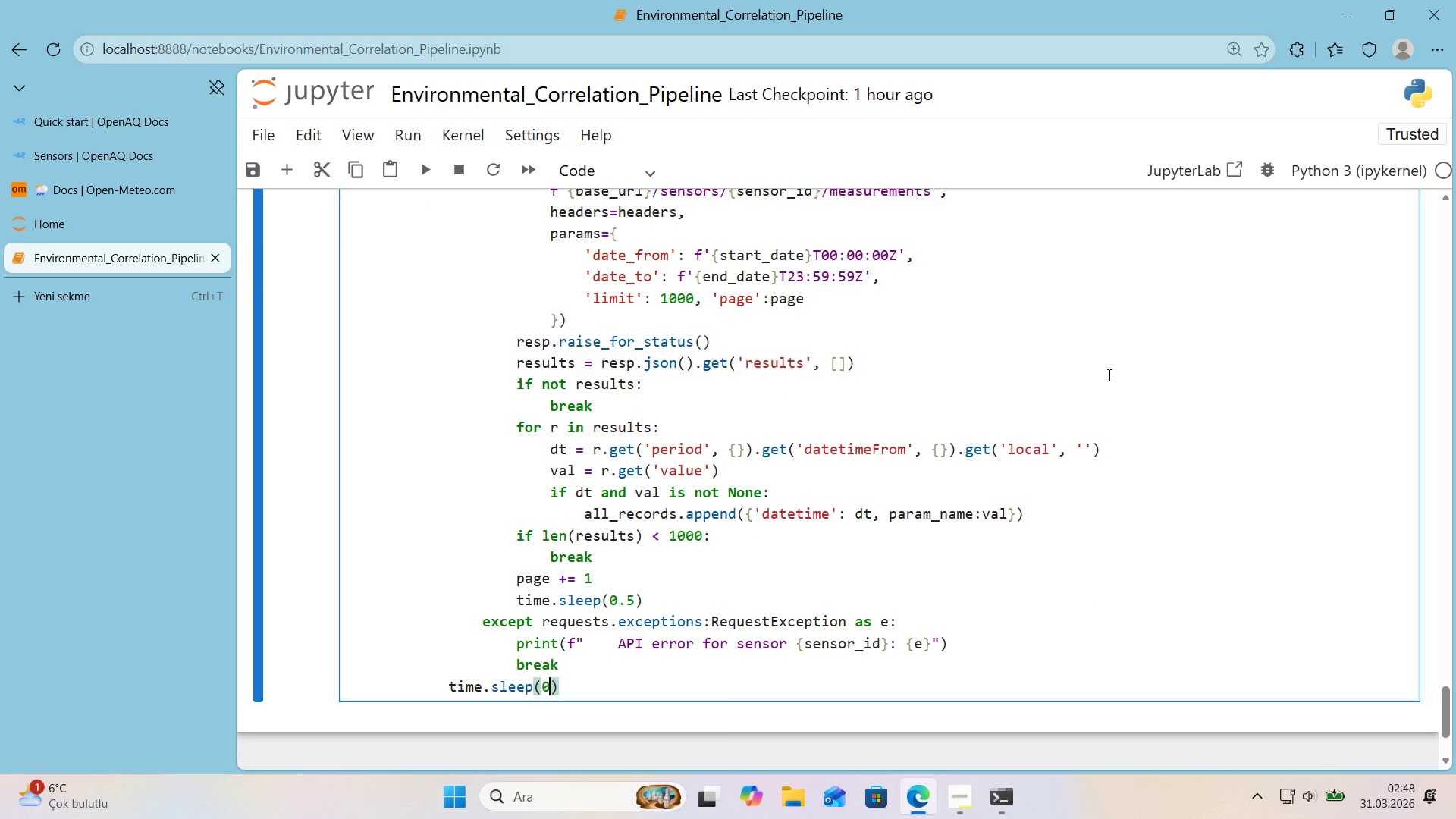 
key(Period)
 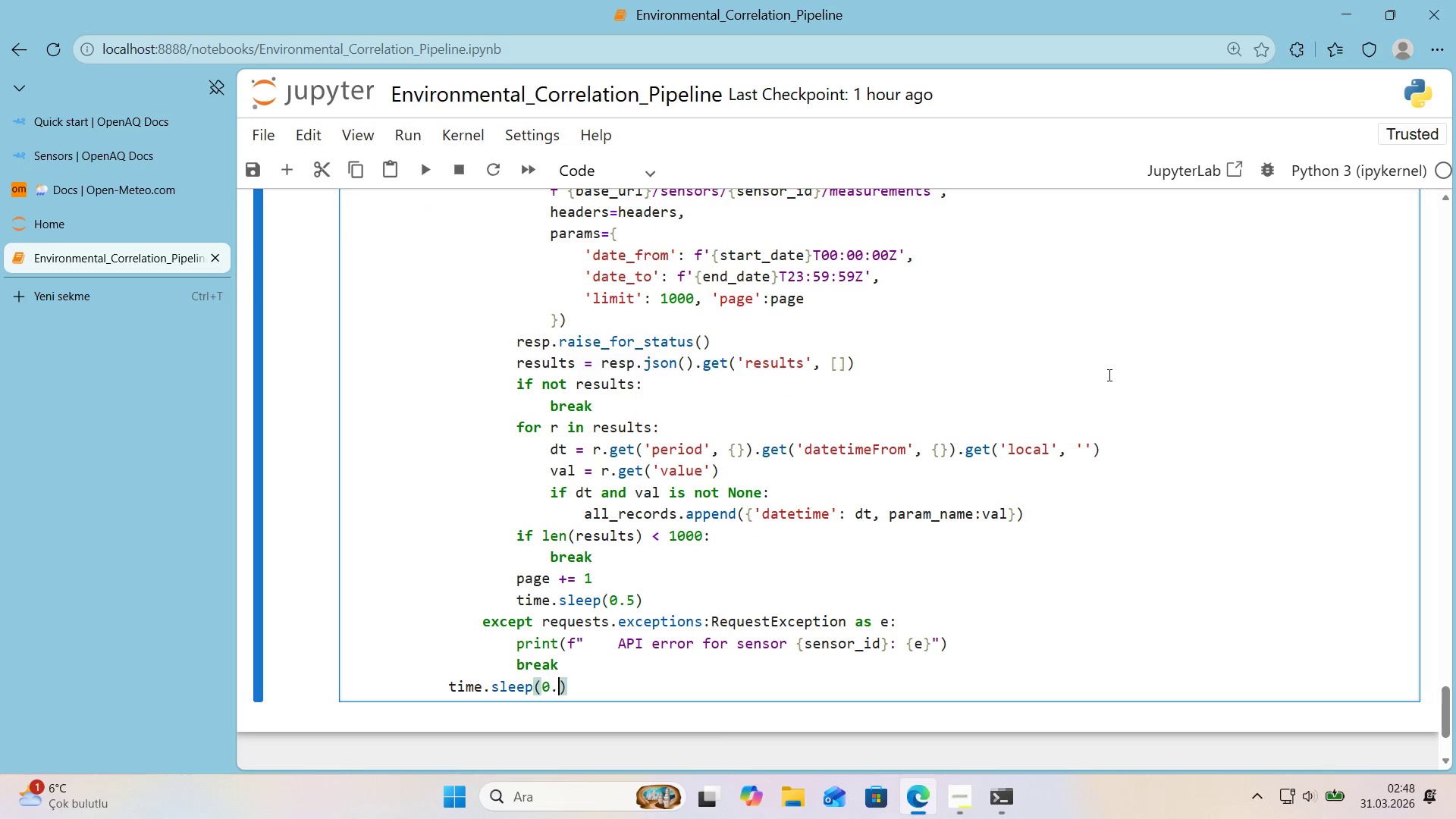 
key(Numpad5)
 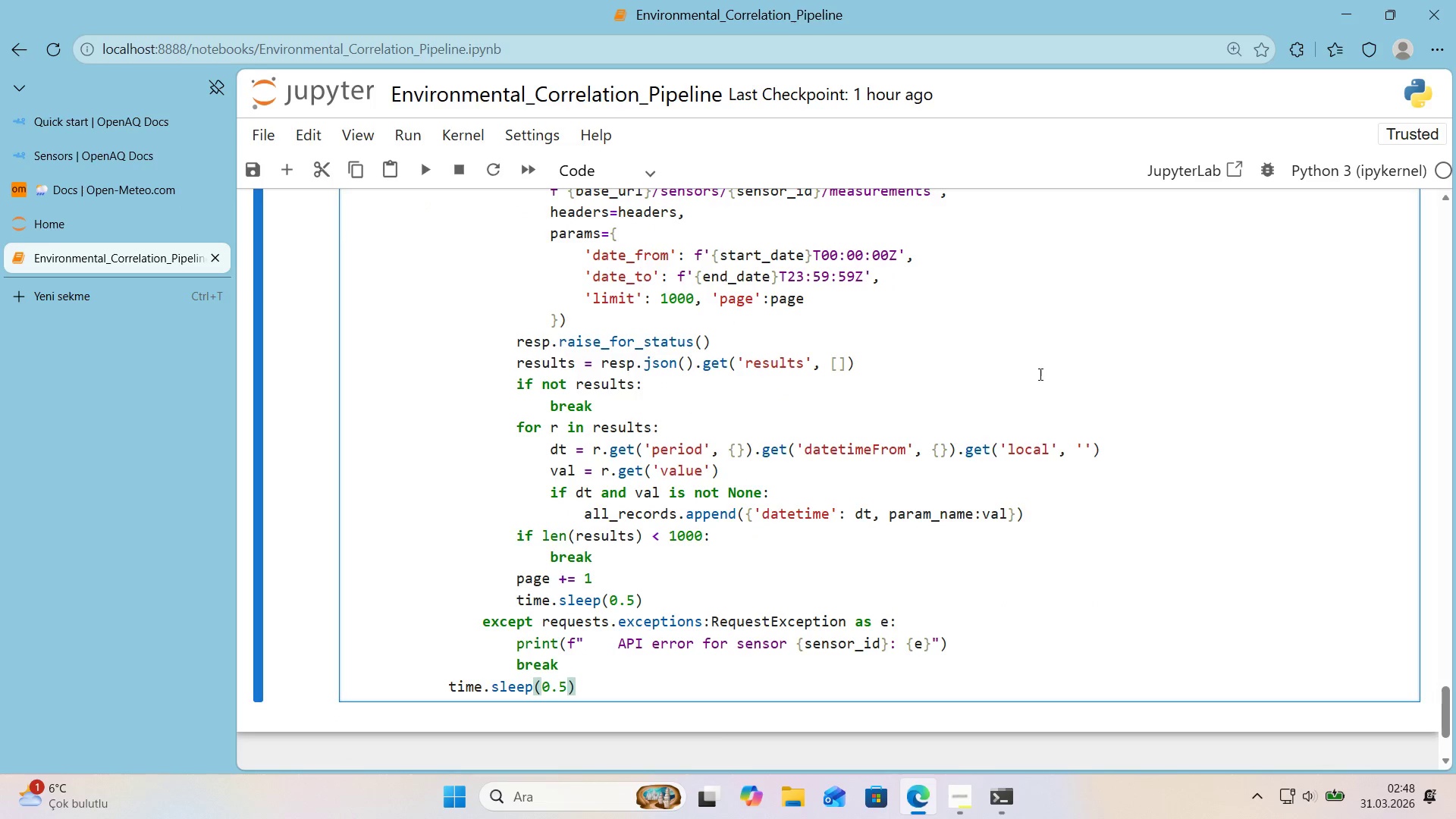 
scroll: coordinate [686, 375], scroll_direction: up, amount: 2.0
 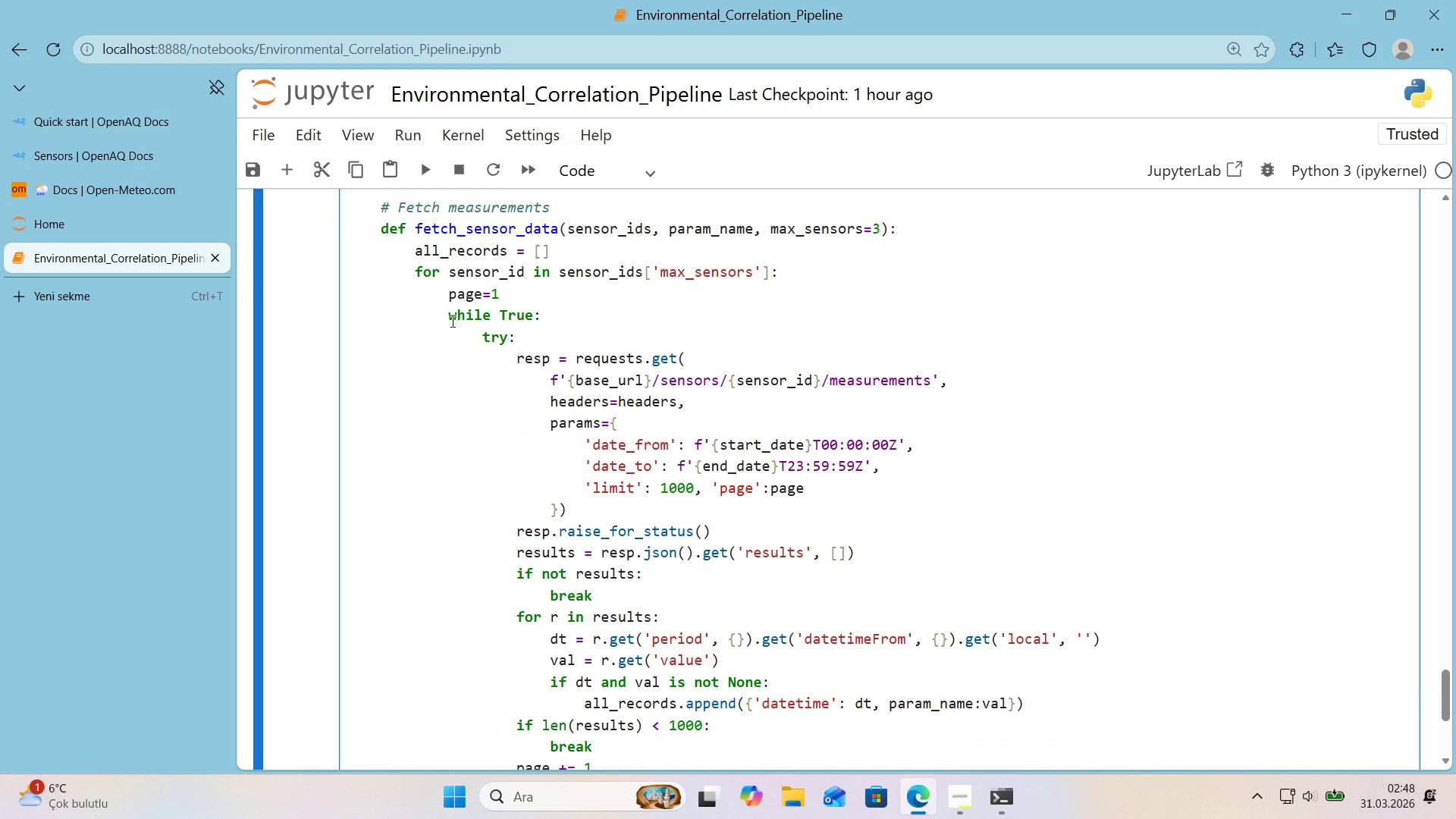 
left_click([450, 316])
 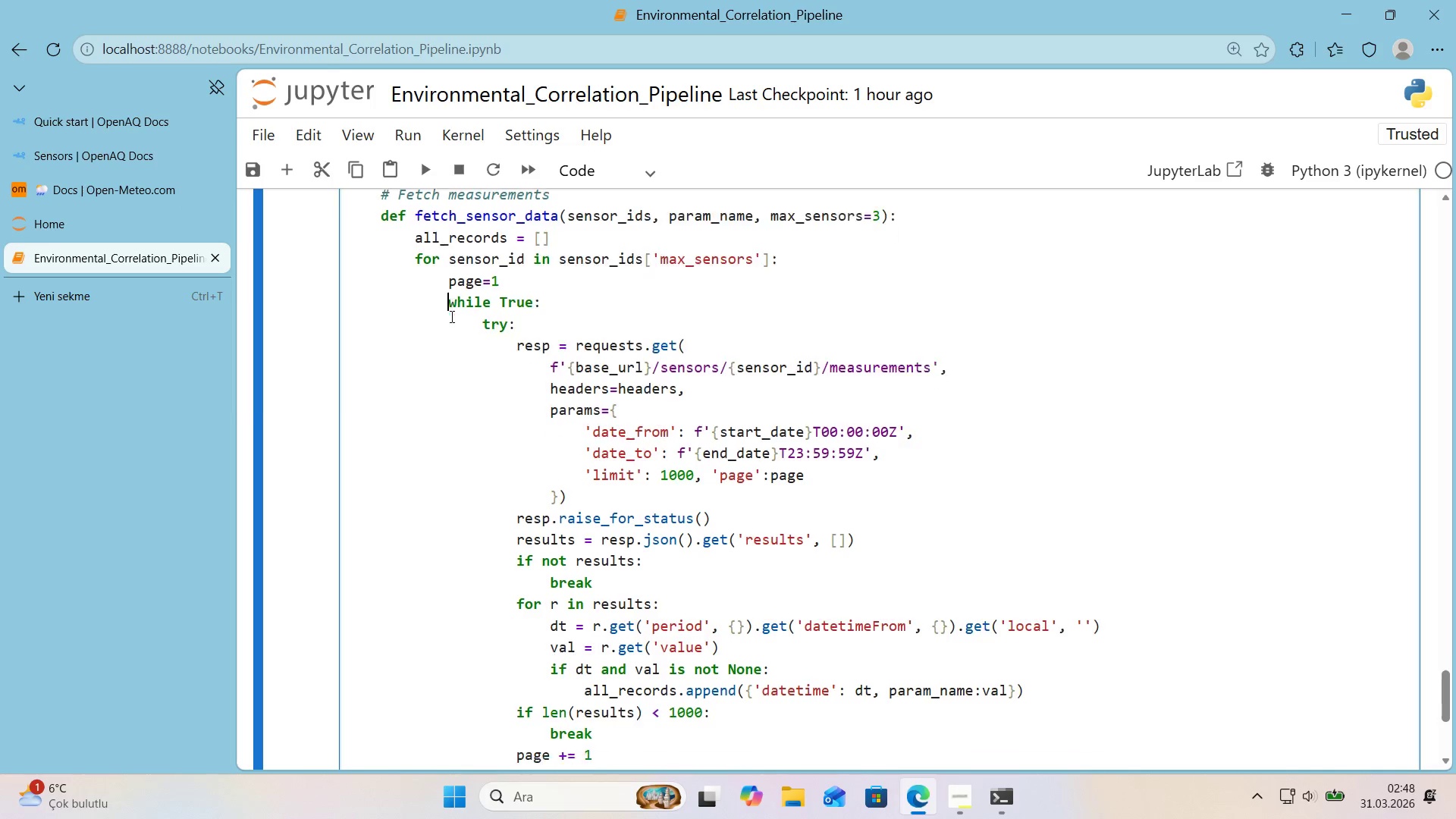 
scroll: coordinate [448, 320], scroll_direction: down, amount: 4.0
 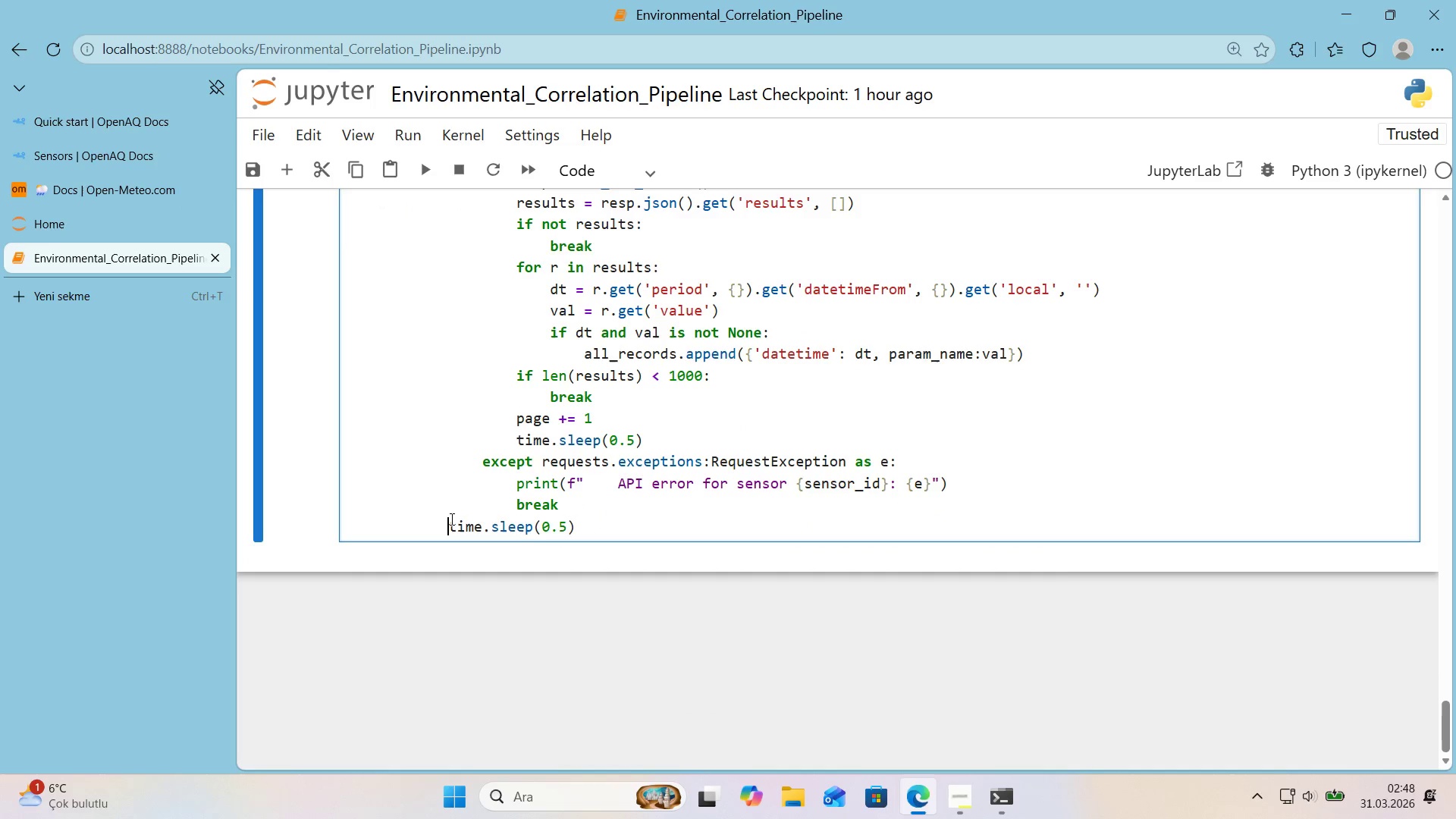 
double_click([584, 531])
 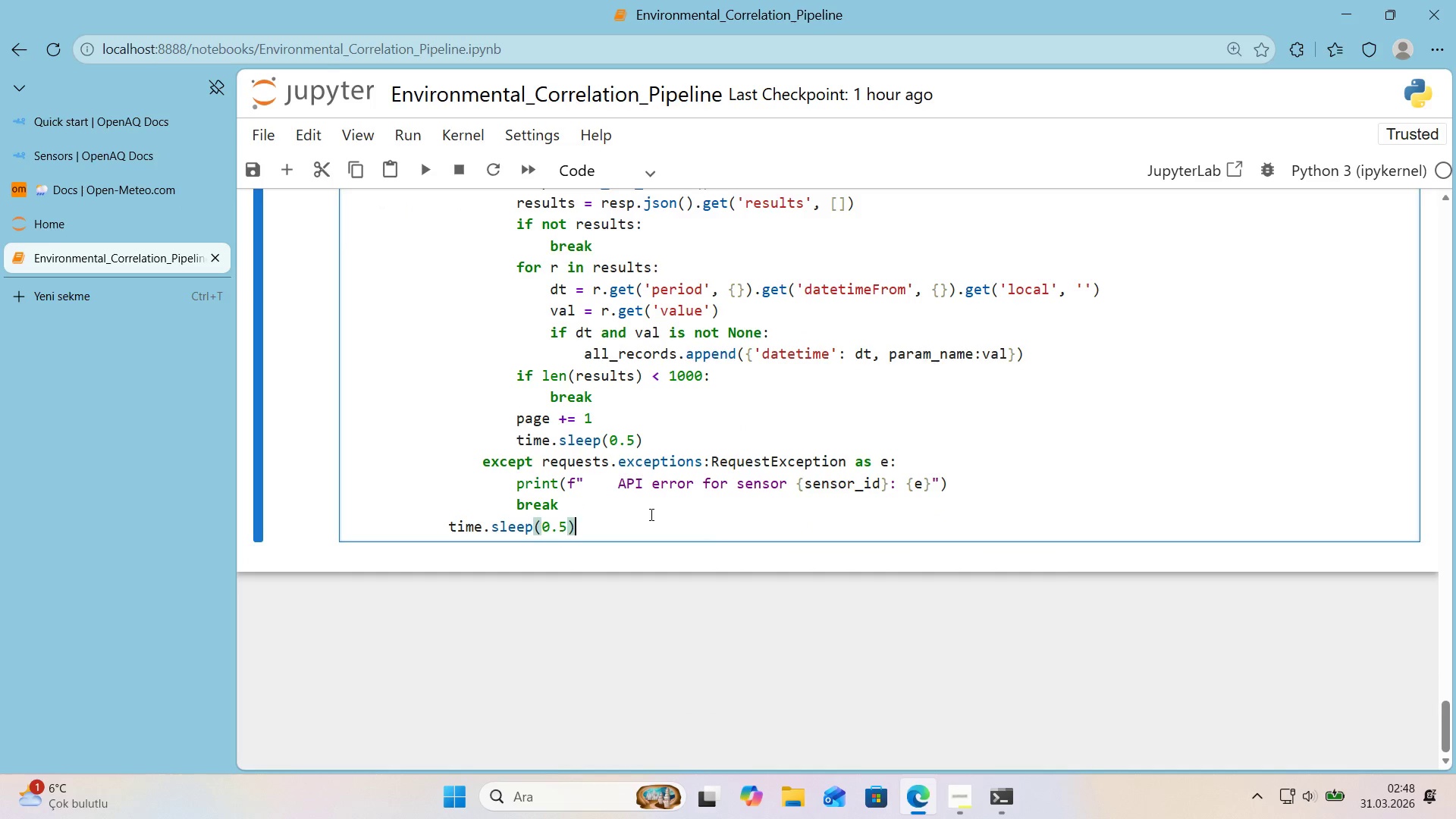 
wait(9.08)
 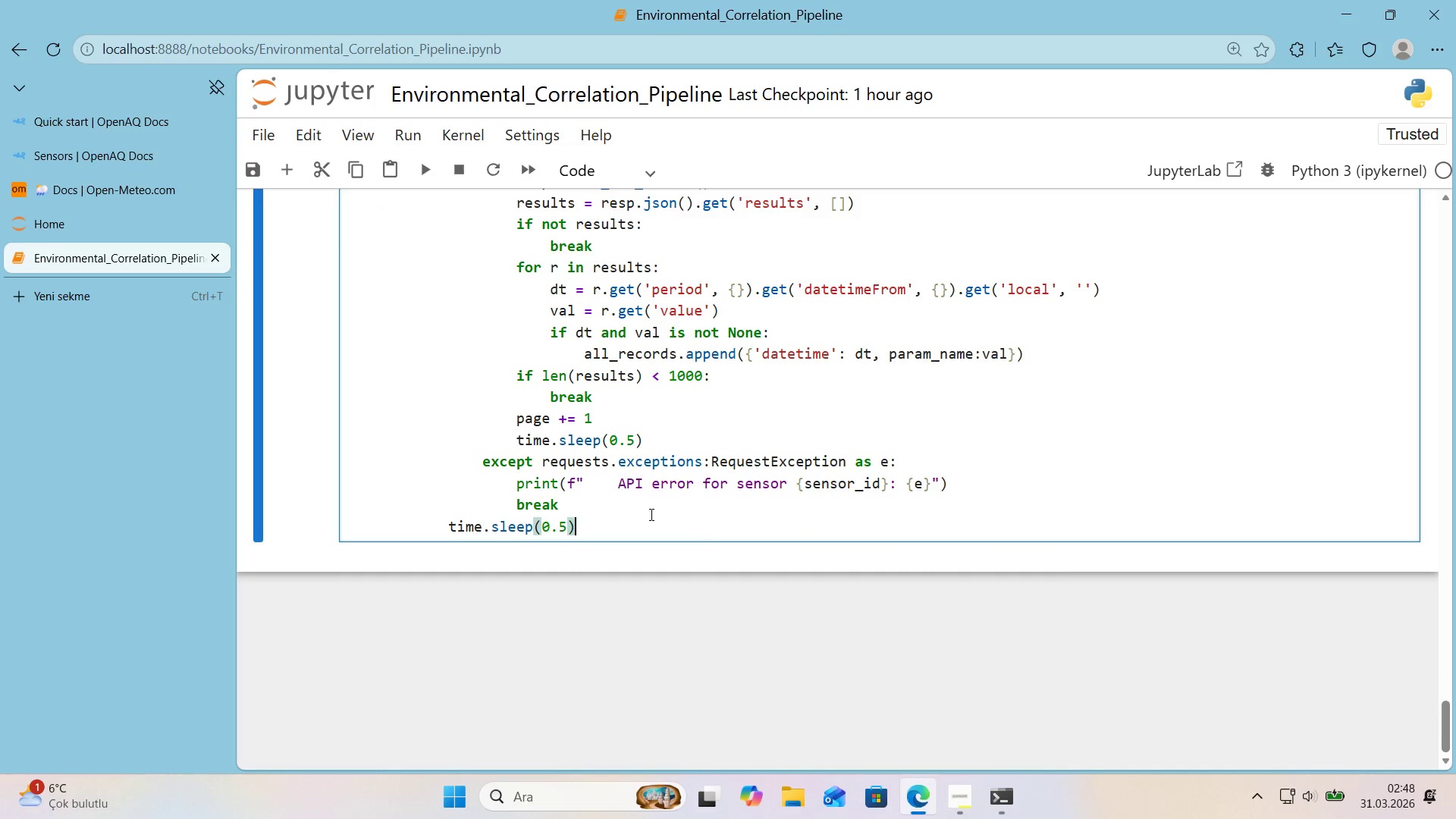 
key(Enter)
 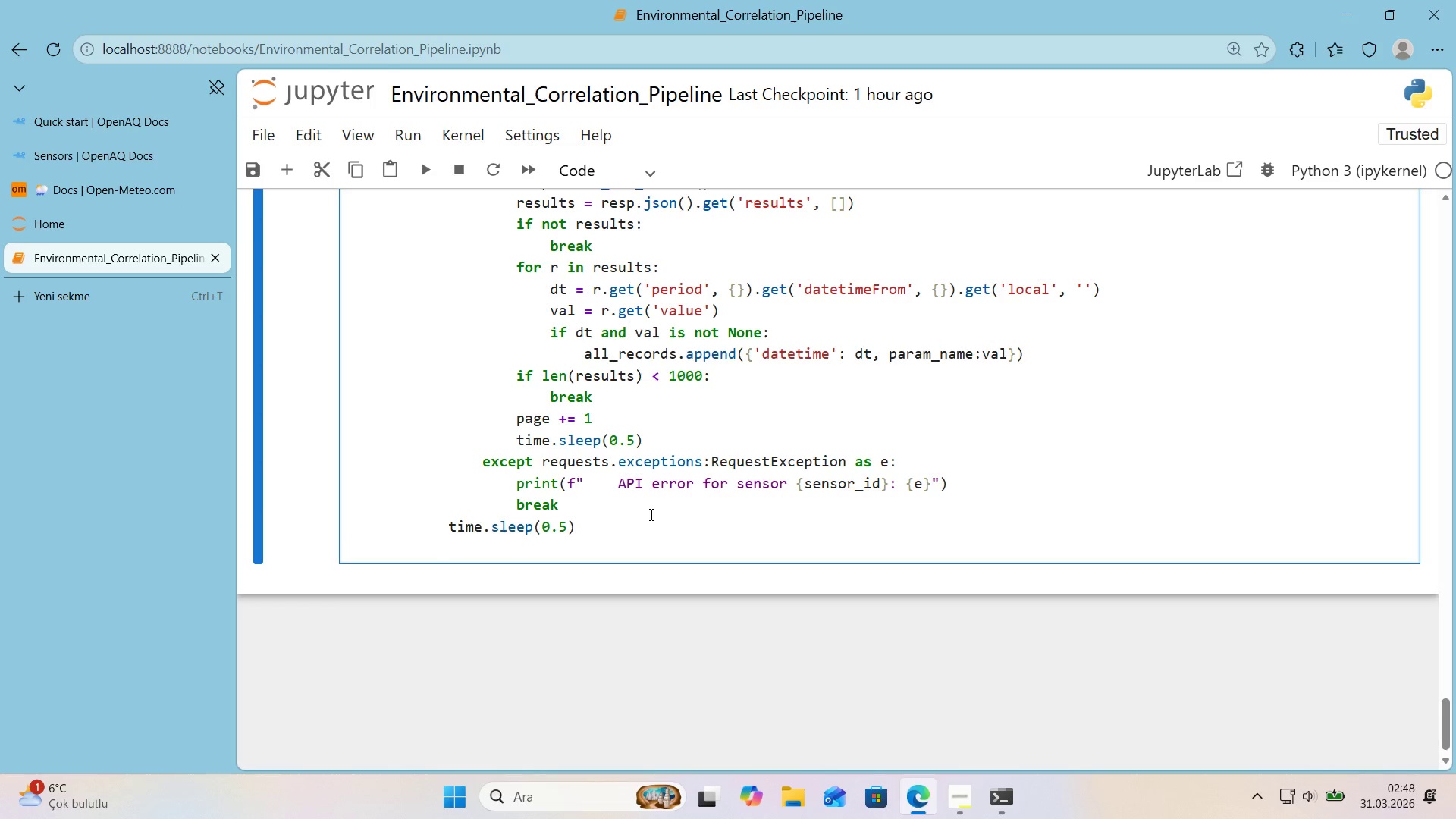 
key(Enter)
 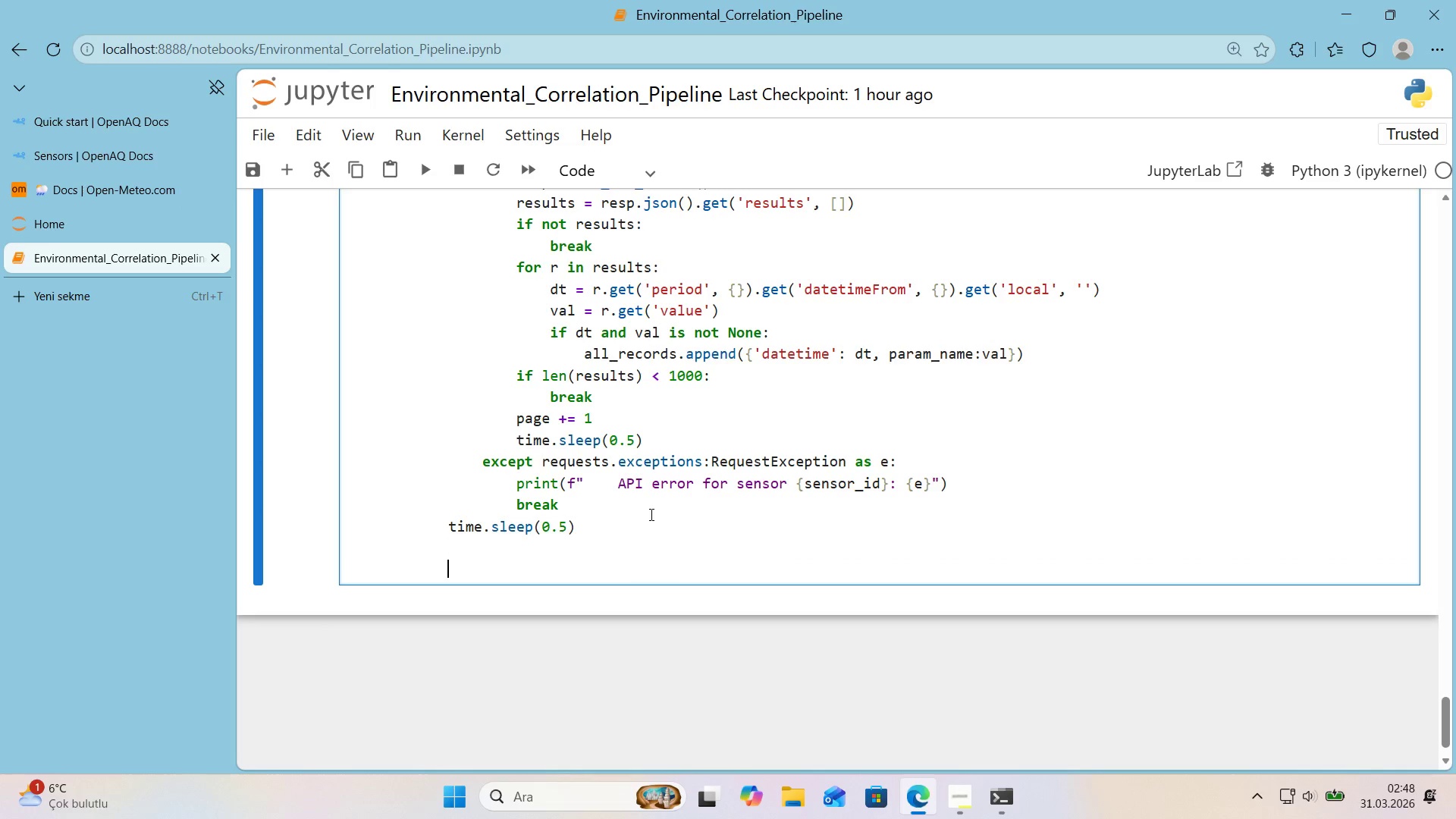 
key(Backspace)
type('f all_records>)
 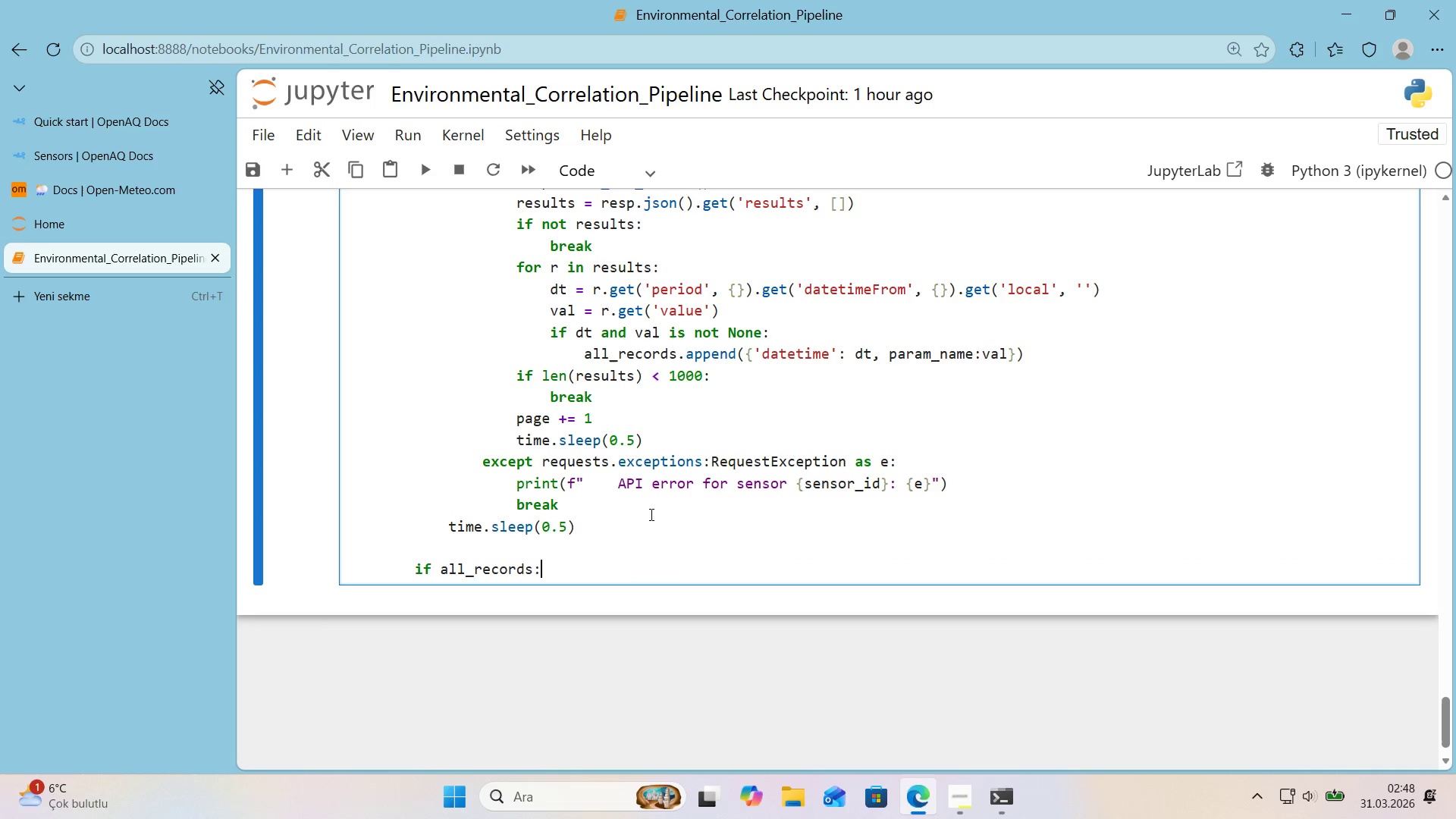 
wait(17.06)
 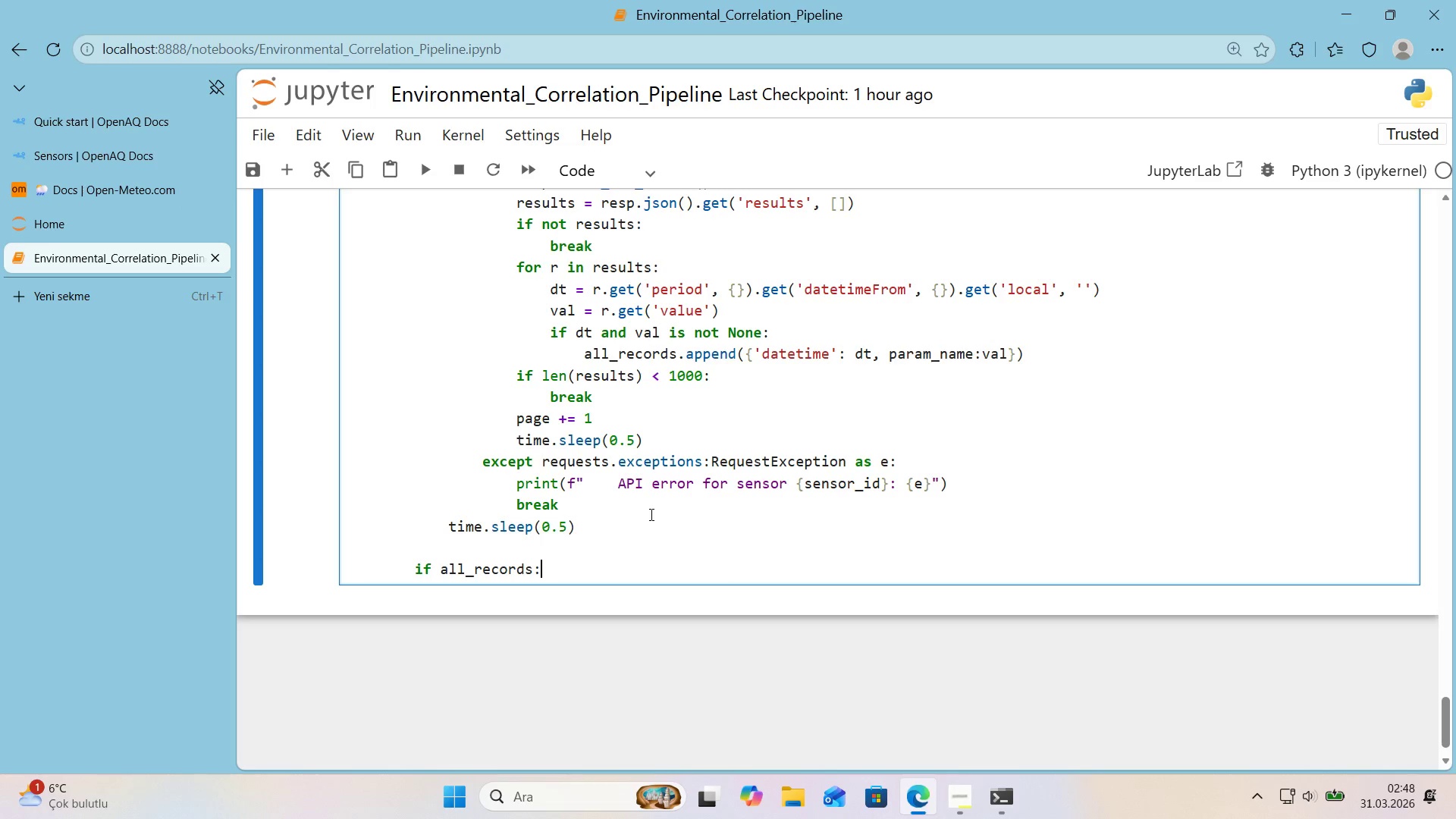 
key(Enter)
 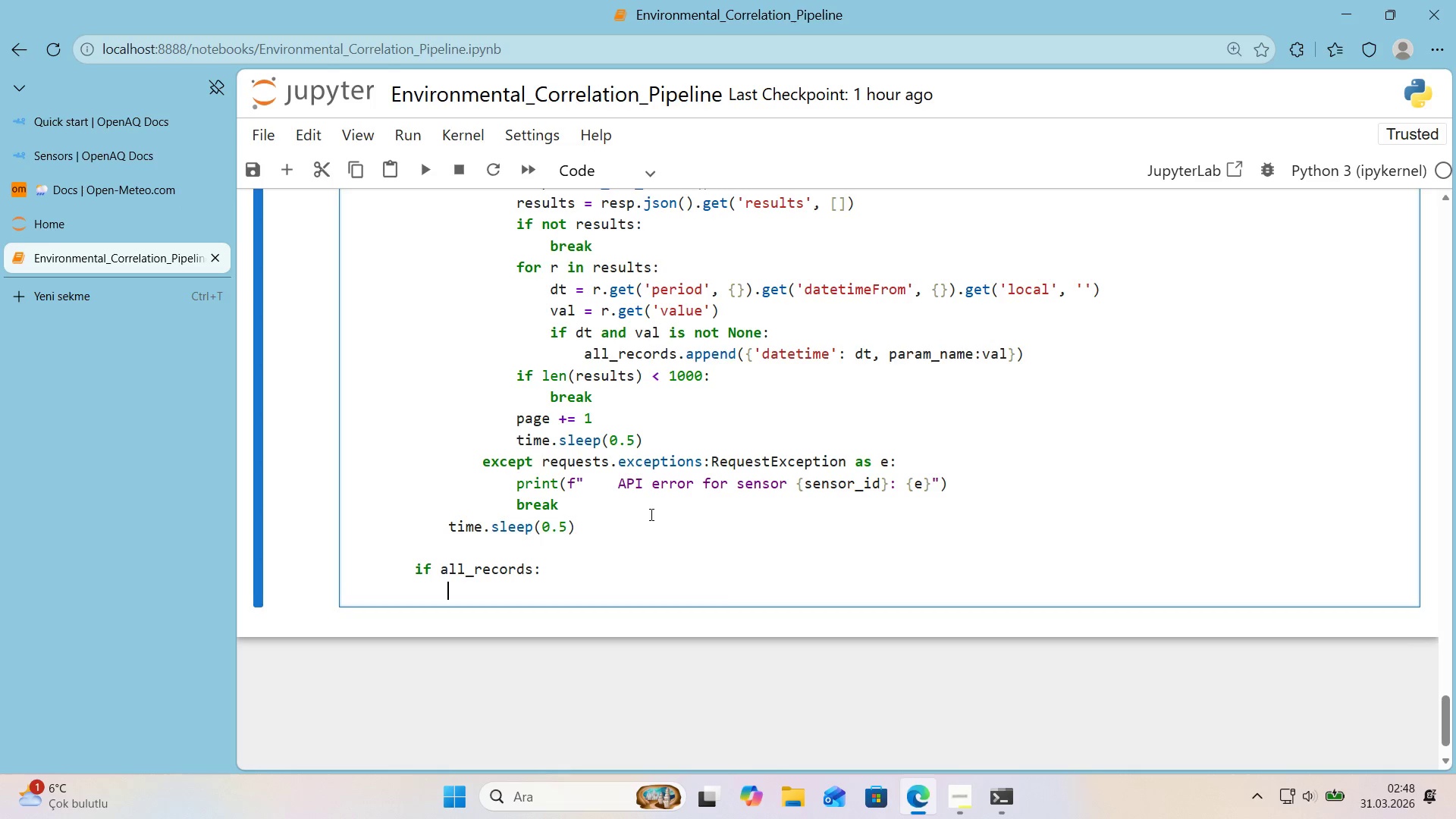 
type(df ) pd.DAT)
key(Backspace)
key(Backspace)
type(ataFa)
key(Backspace)
type(rame*()
 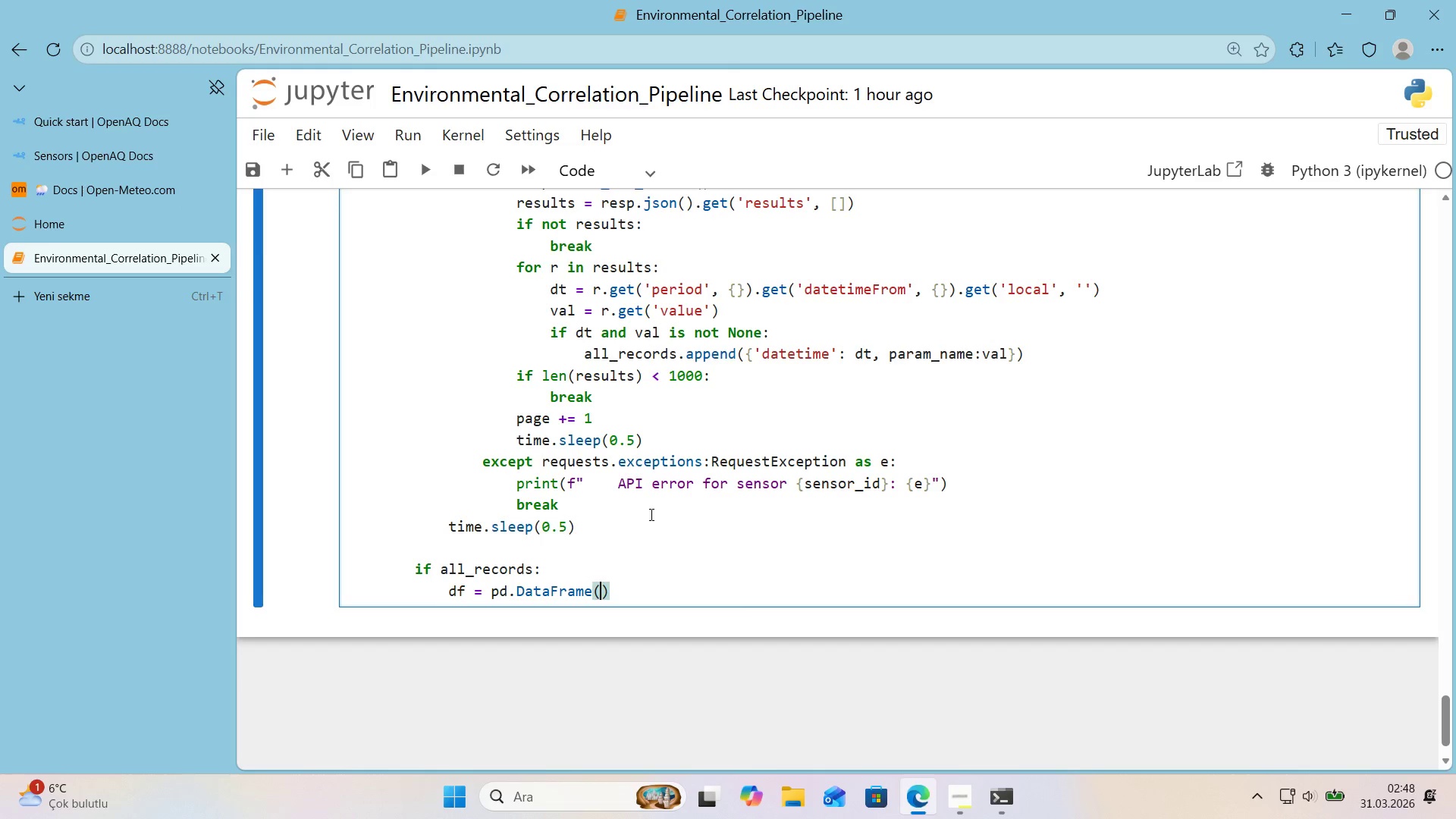 
 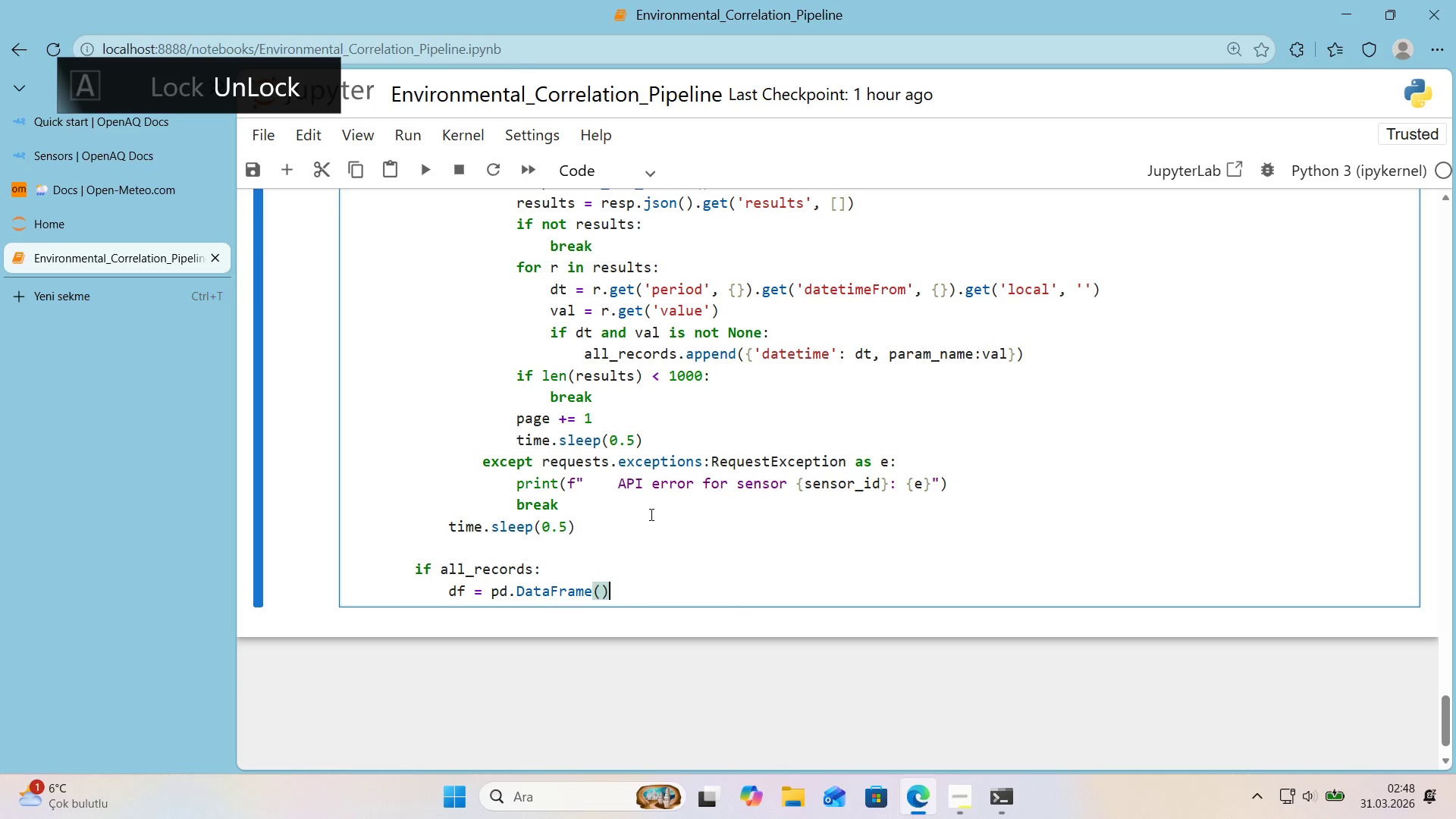 
key(ArrowLeft)
 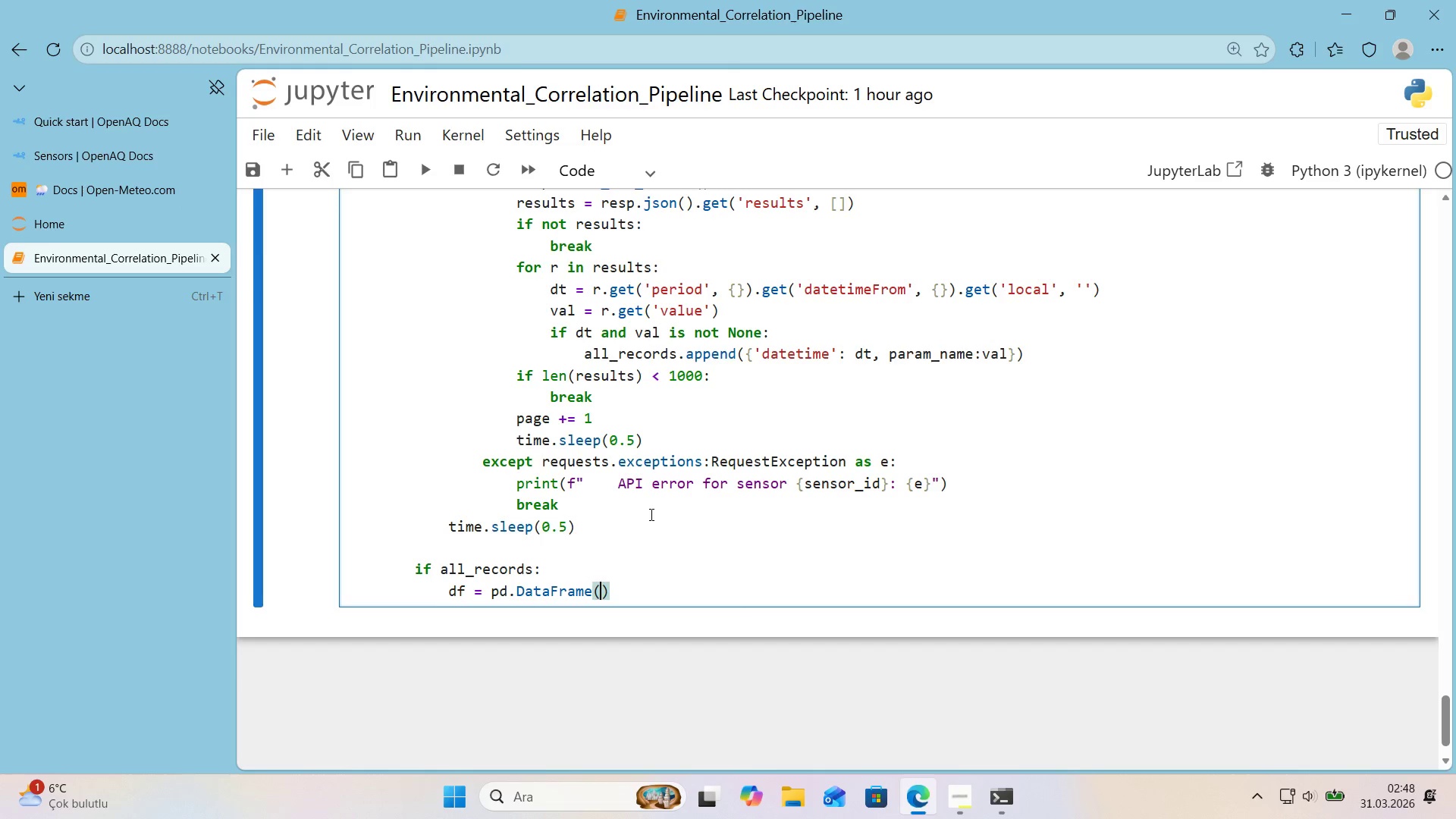 
type(all_recordds)
key(Backspace)
key(Backspace)
type(s)
 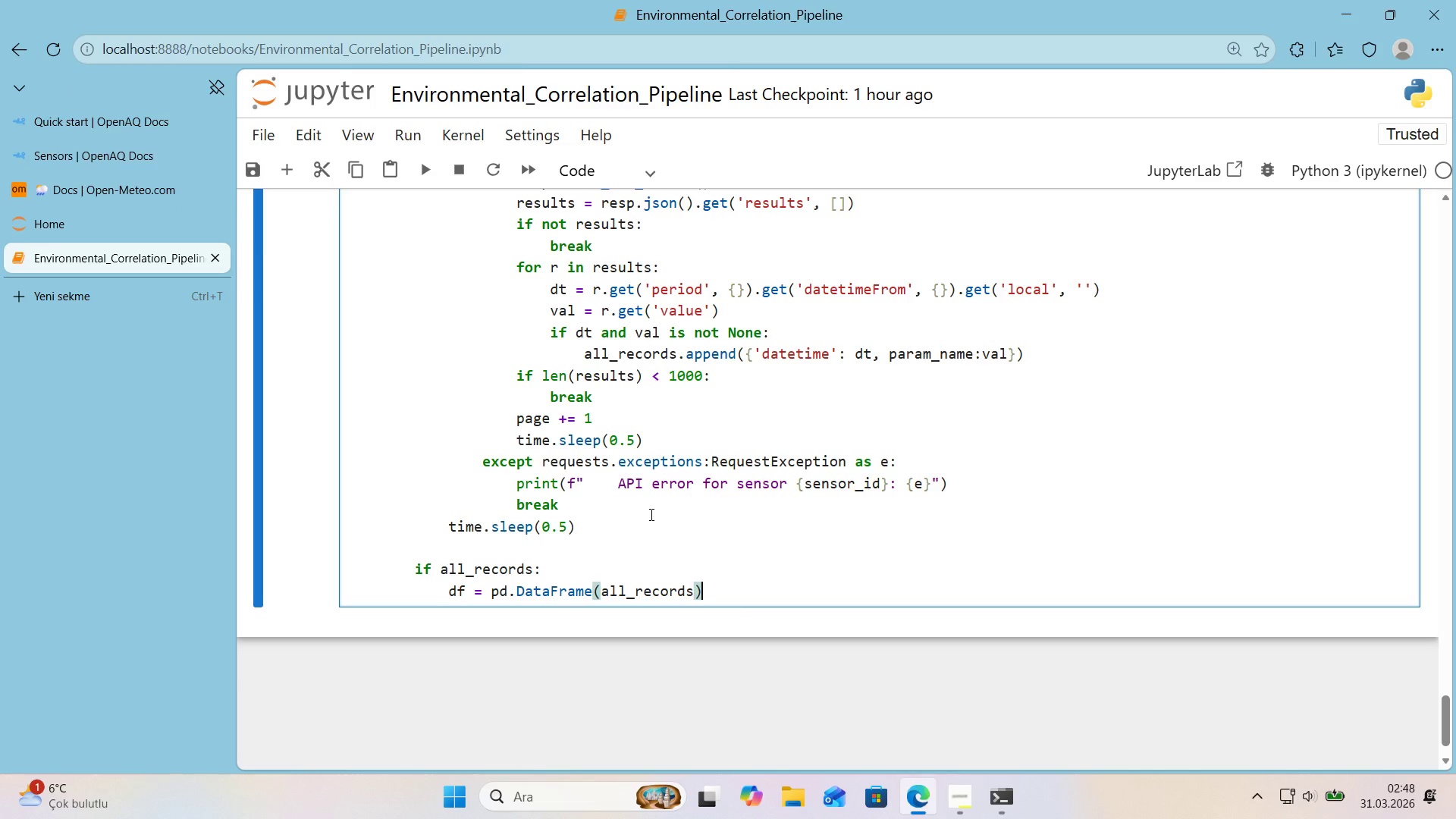 
key(ArrowRight)
 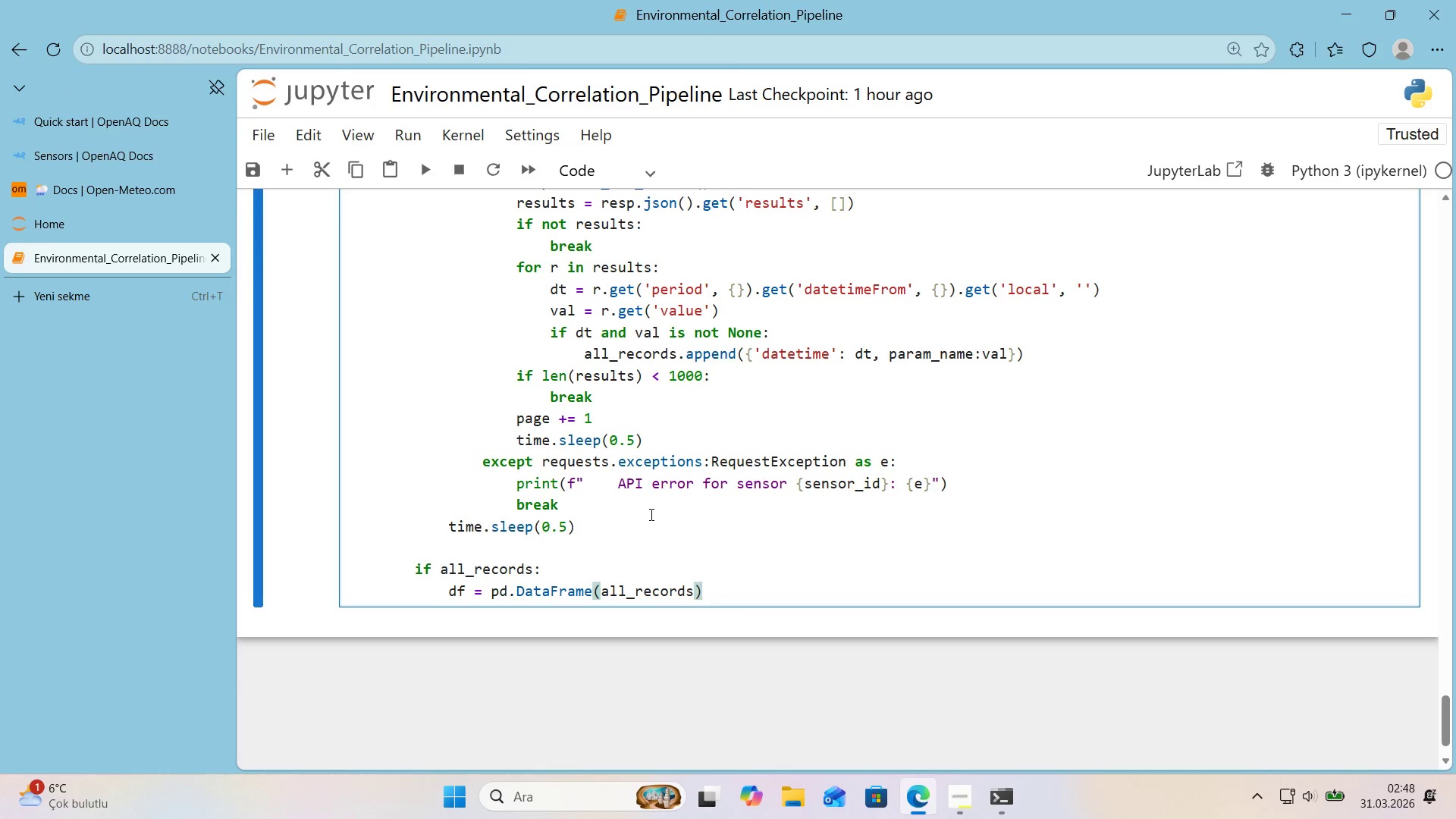 
key(Enter)
 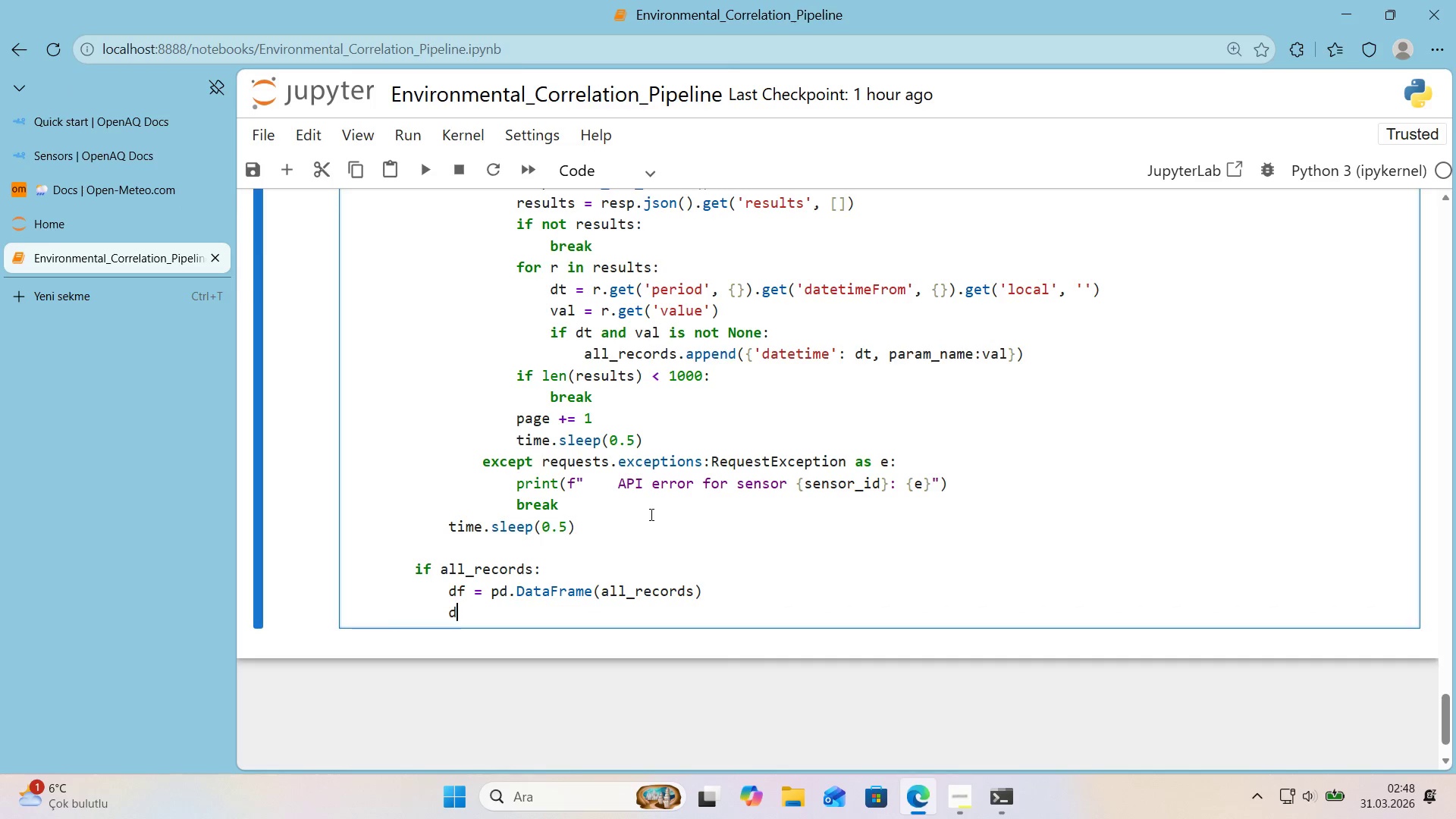 
type(df)
 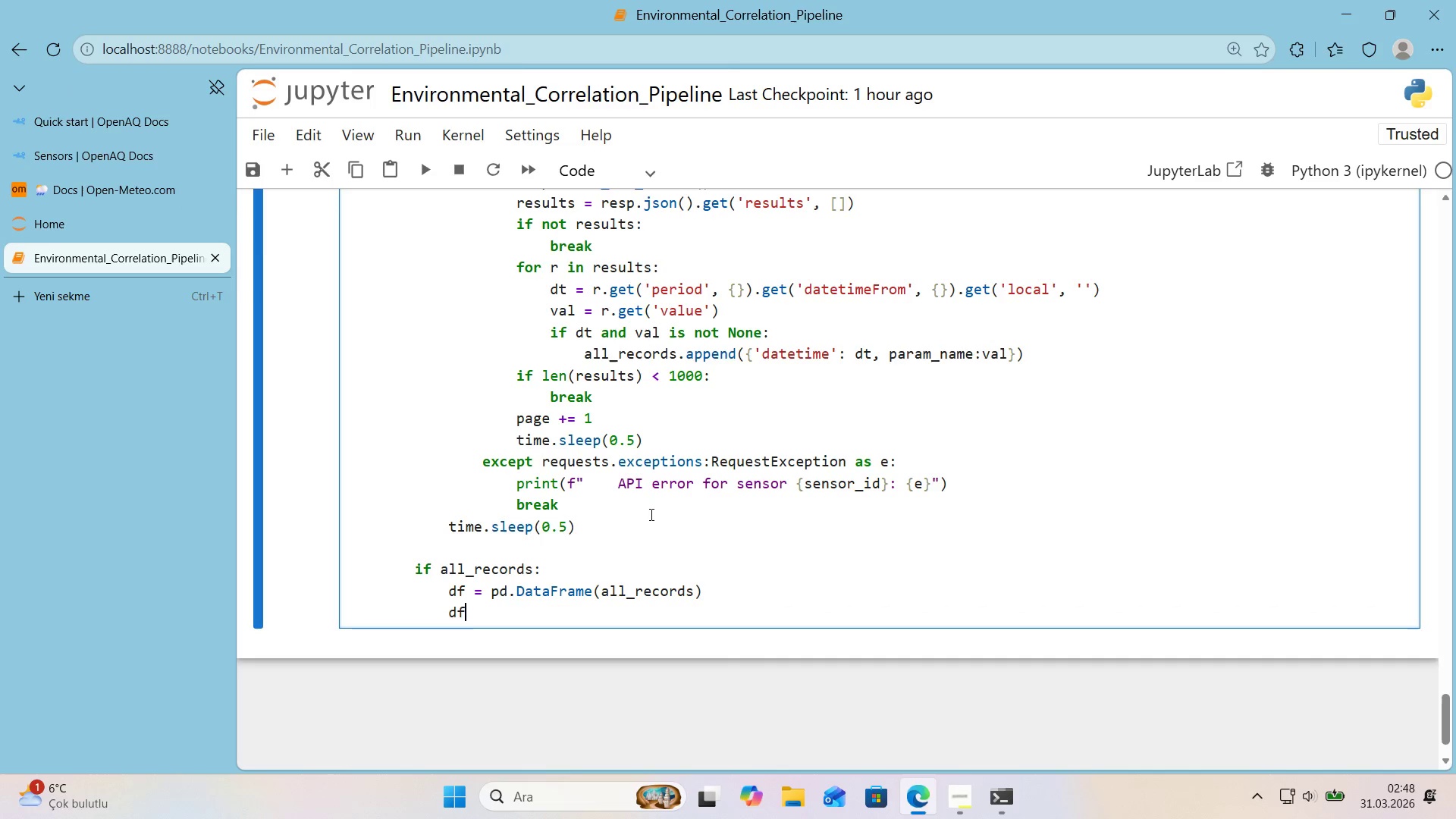 
key(Alt+Control+8)
 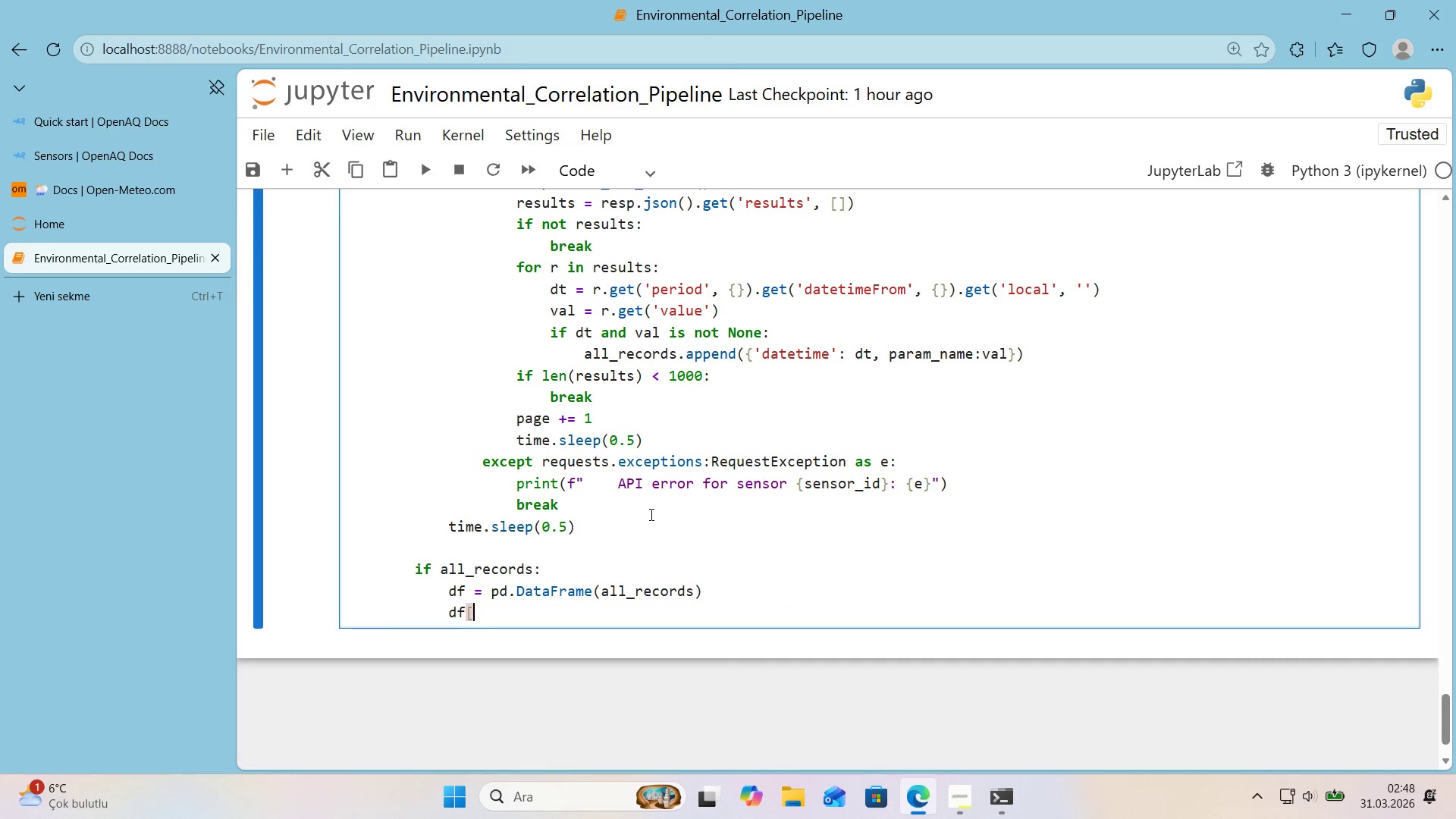 
key(Alt+Control+9)
 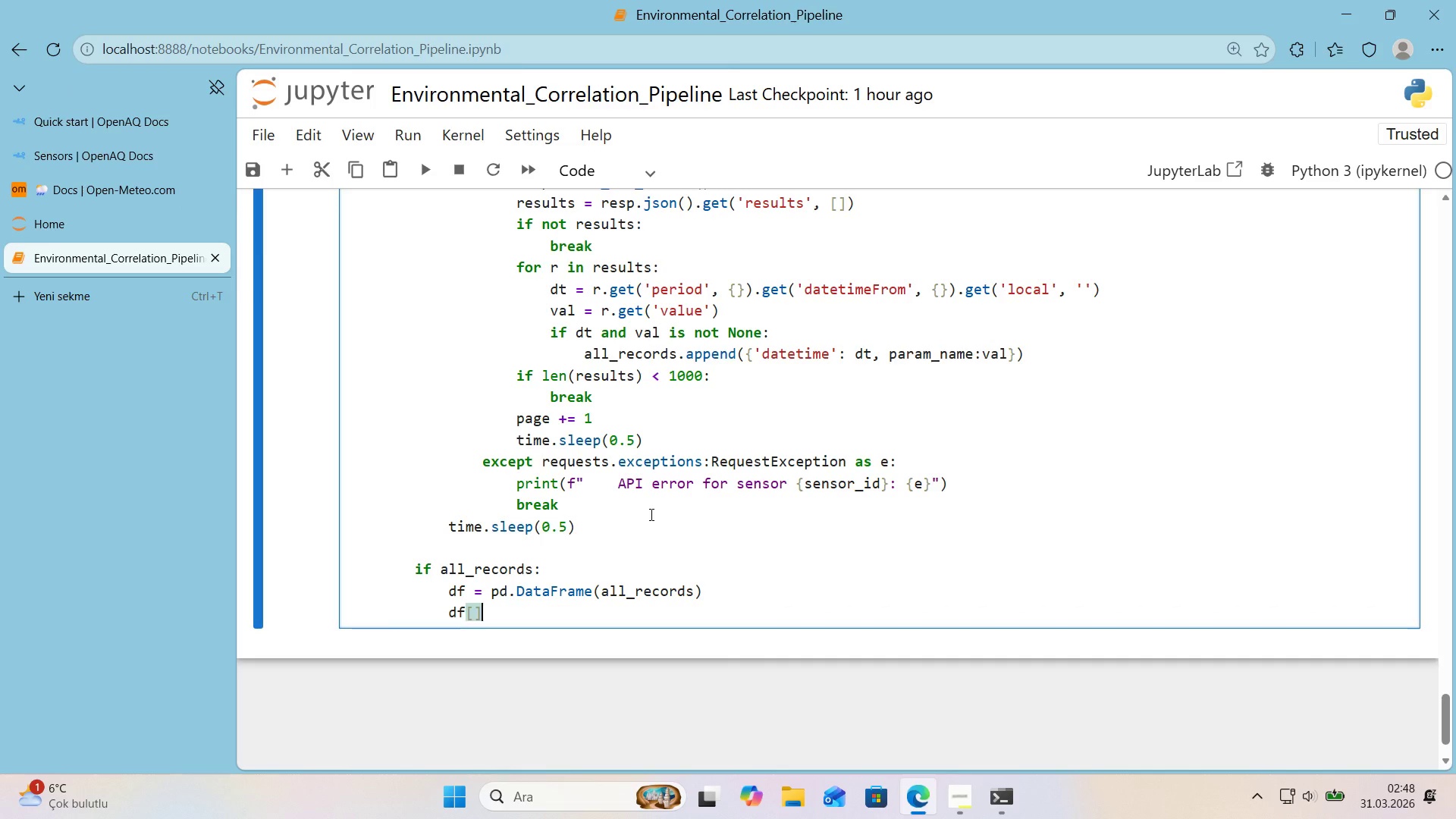 
key(ArrowLeft)
 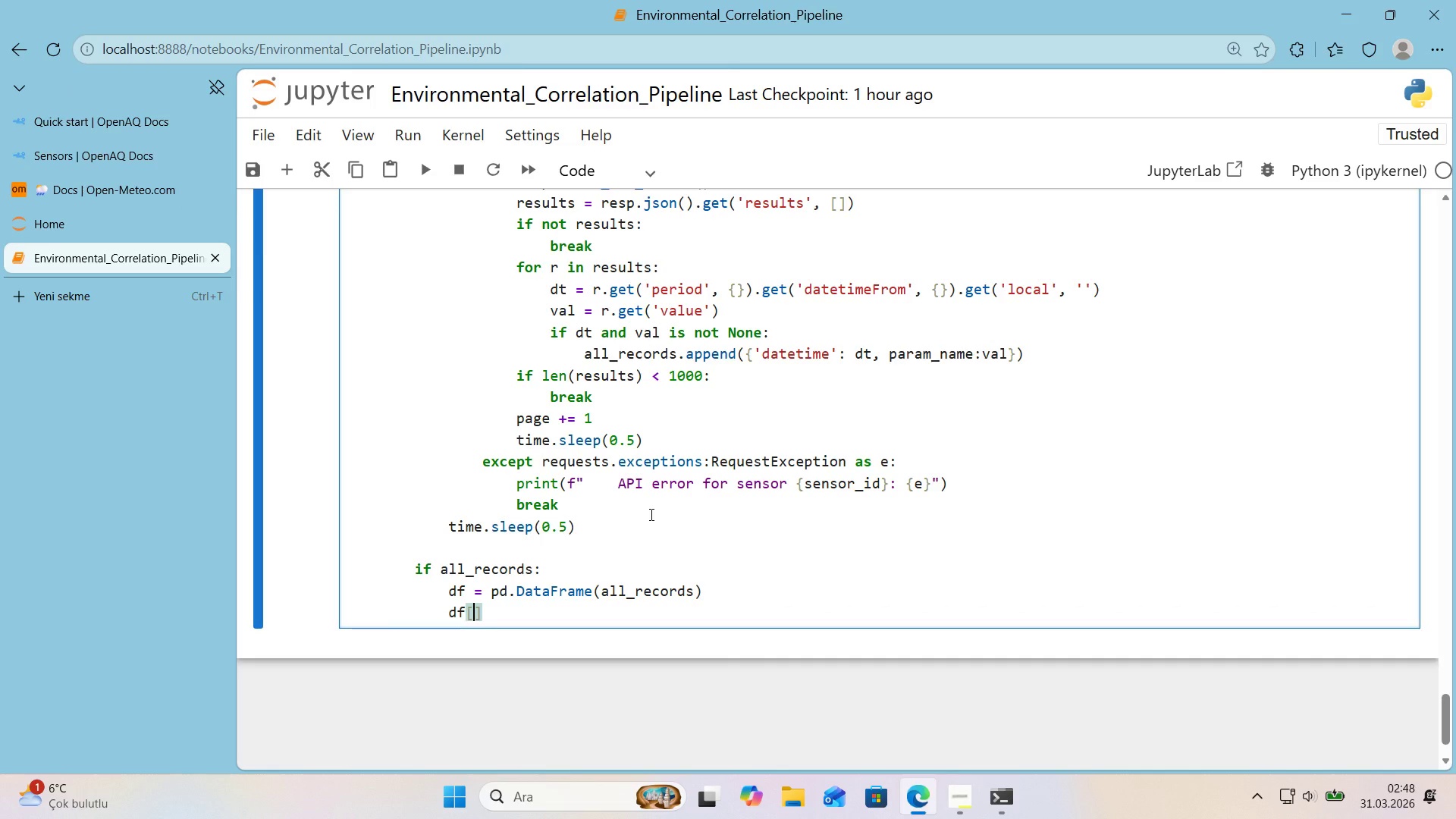 
type(@@)
 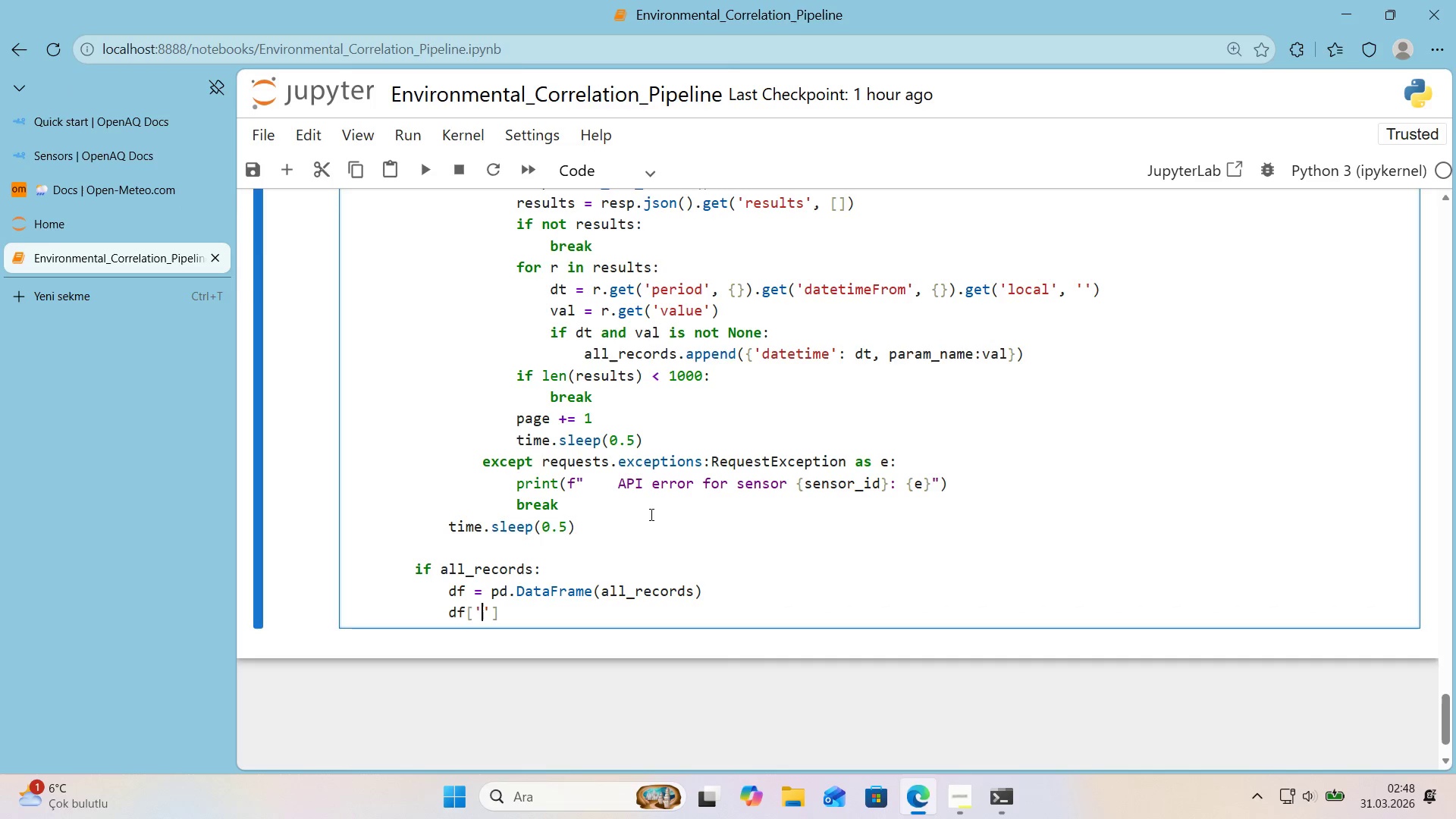 
key(ArrowLeft)
 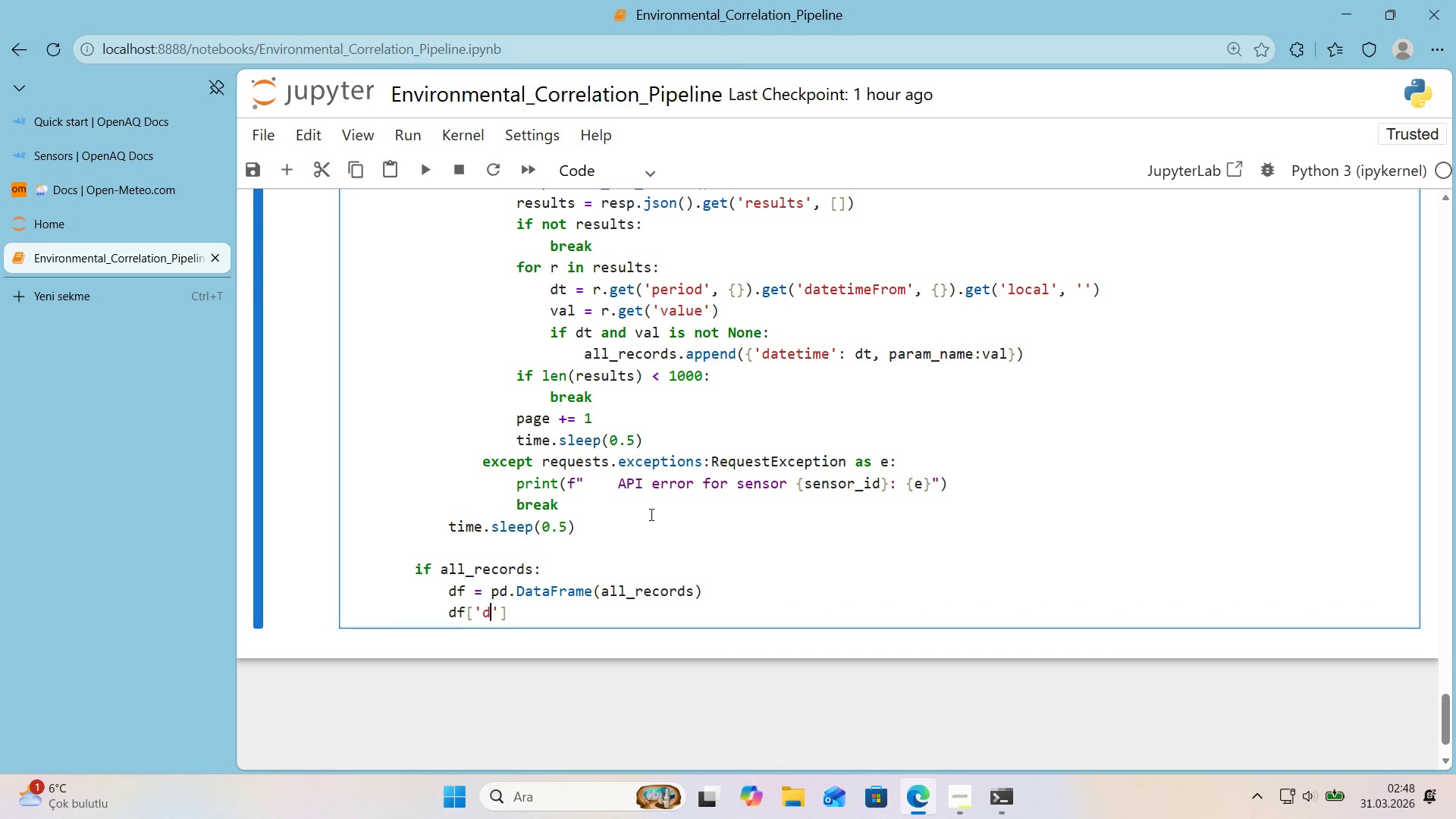 
type(datet'me)
 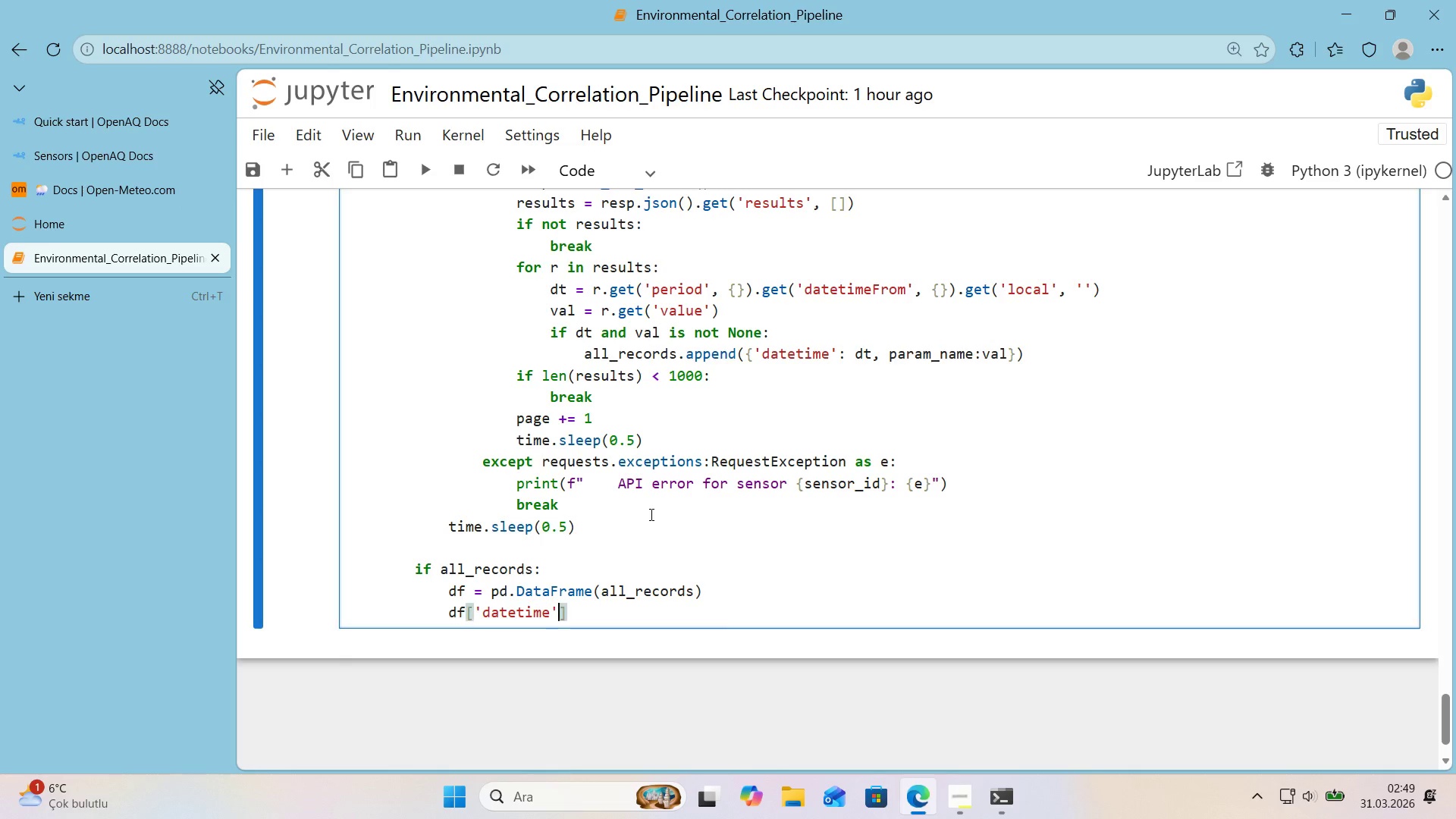 
key(ArrowRight)
 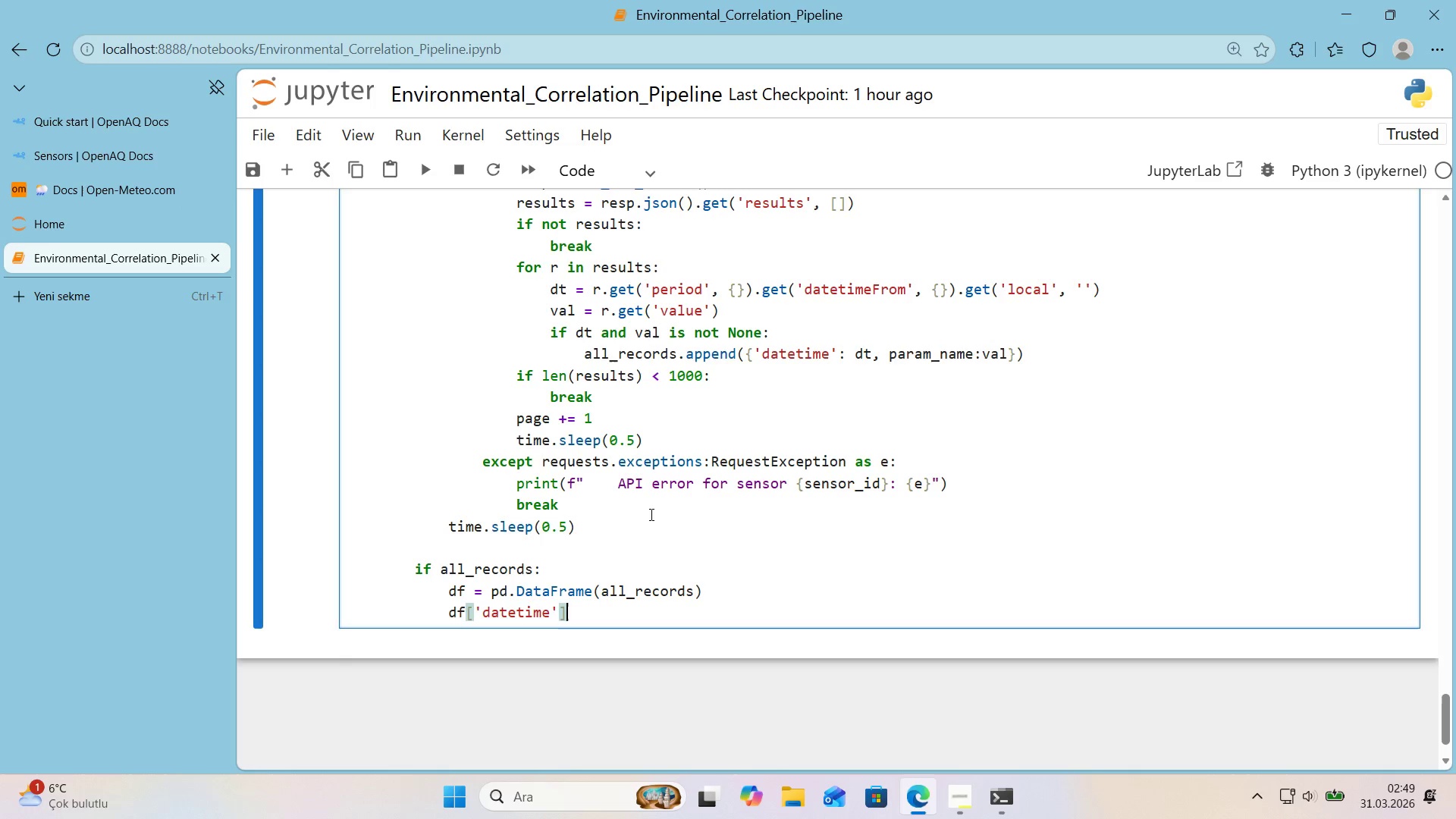 
key(ArrowRight)
 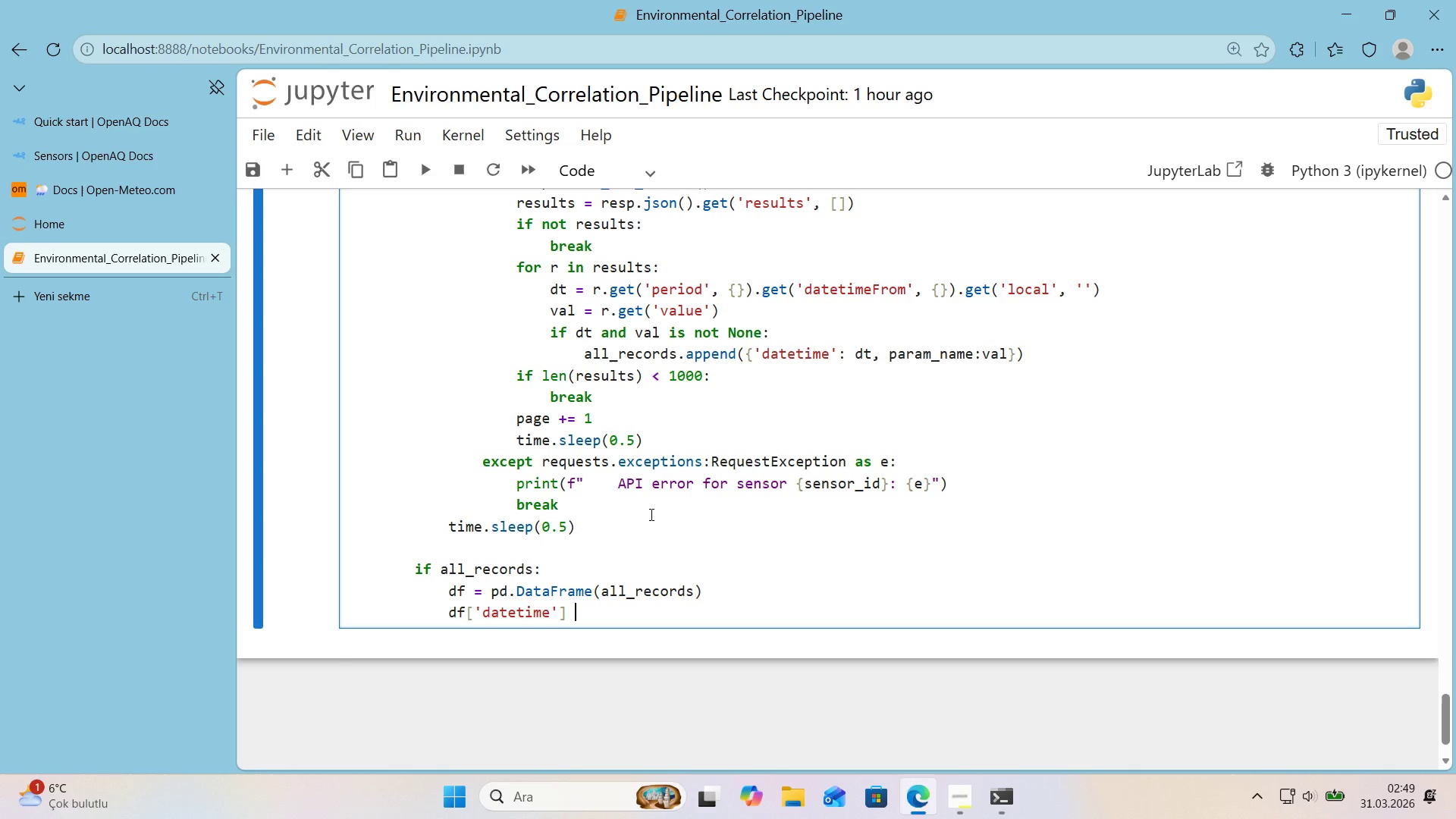 
type( ) pd.to_datet'me*()
 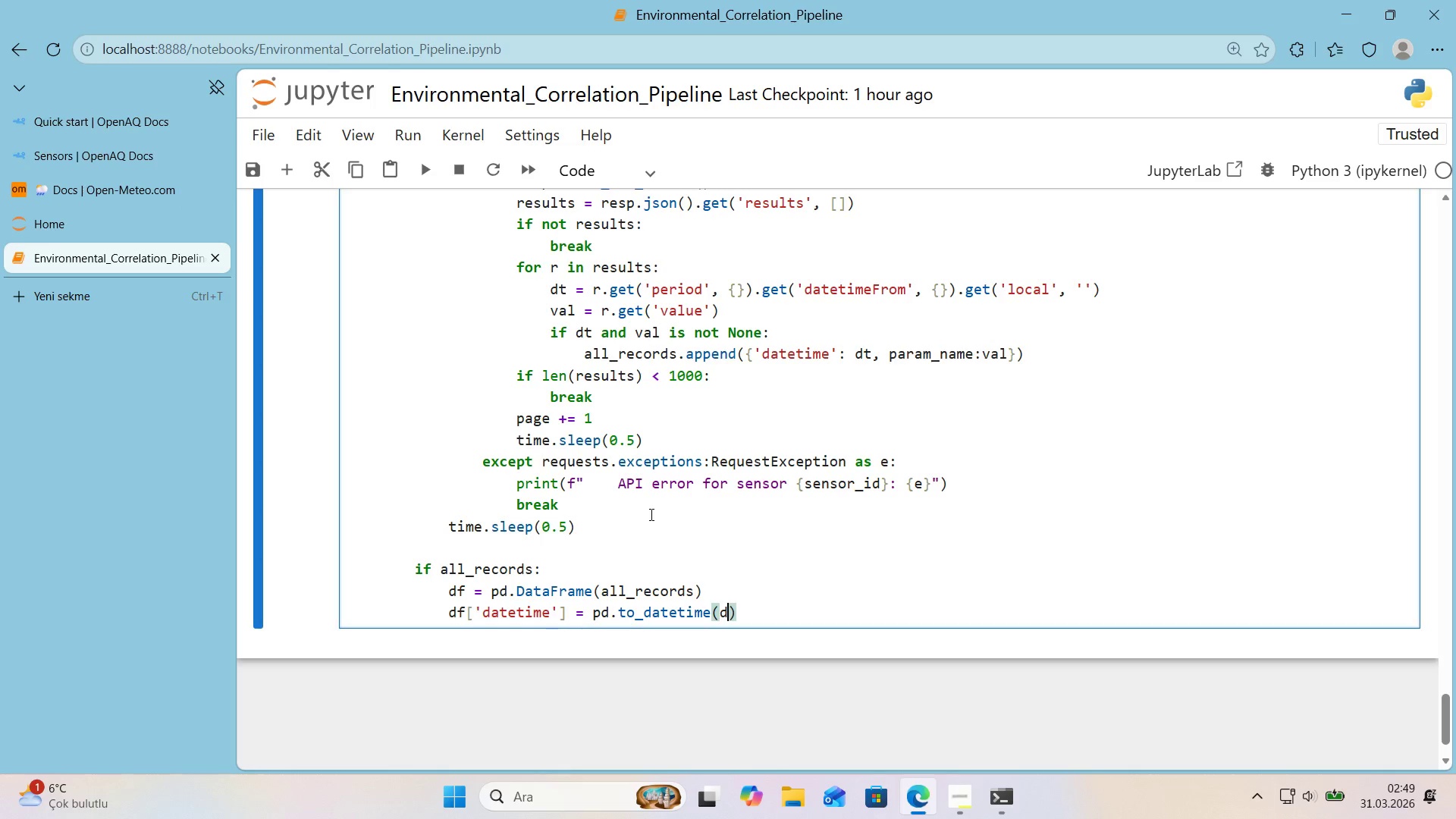 
 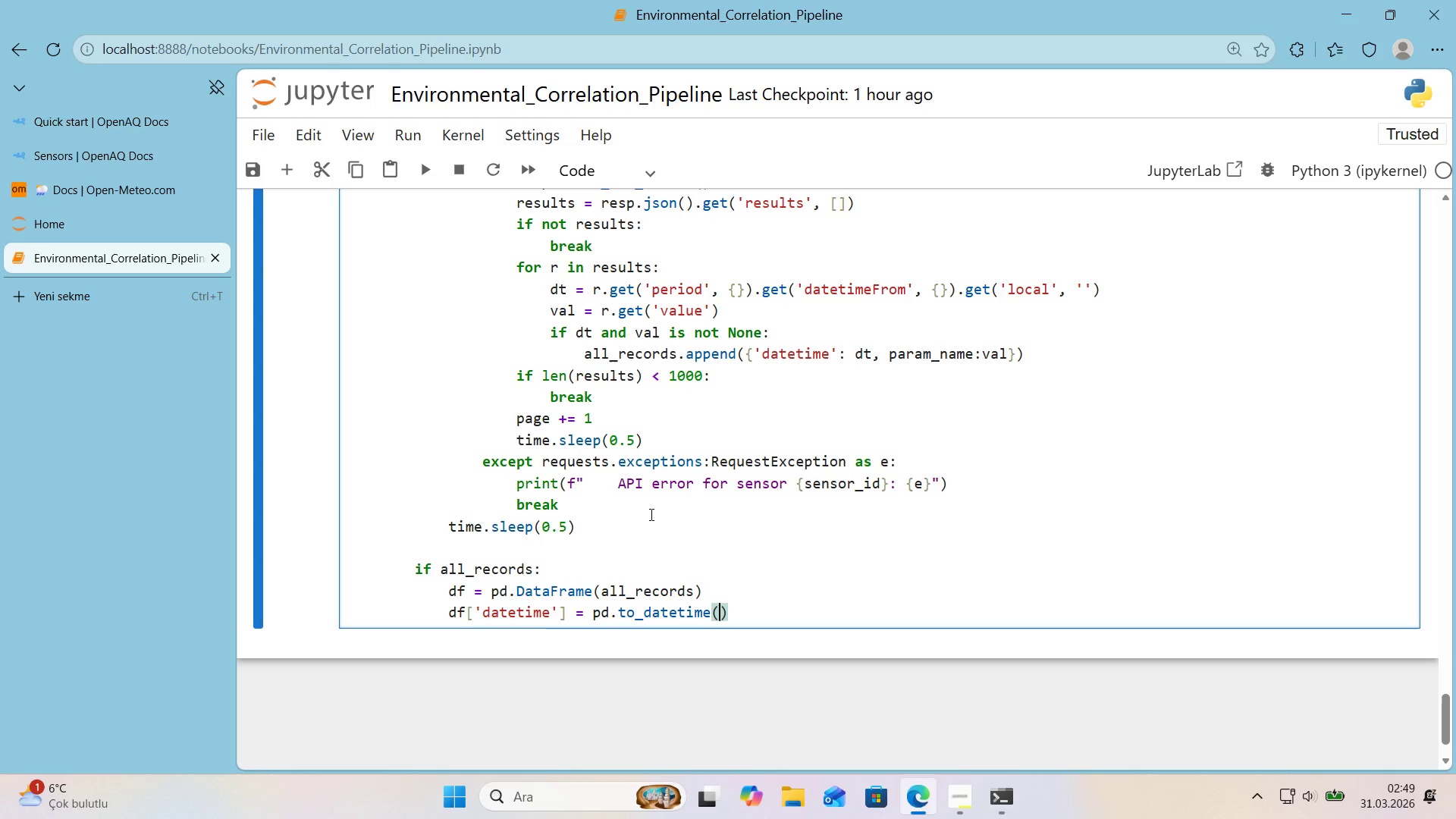 
key(ArrowLeft)
 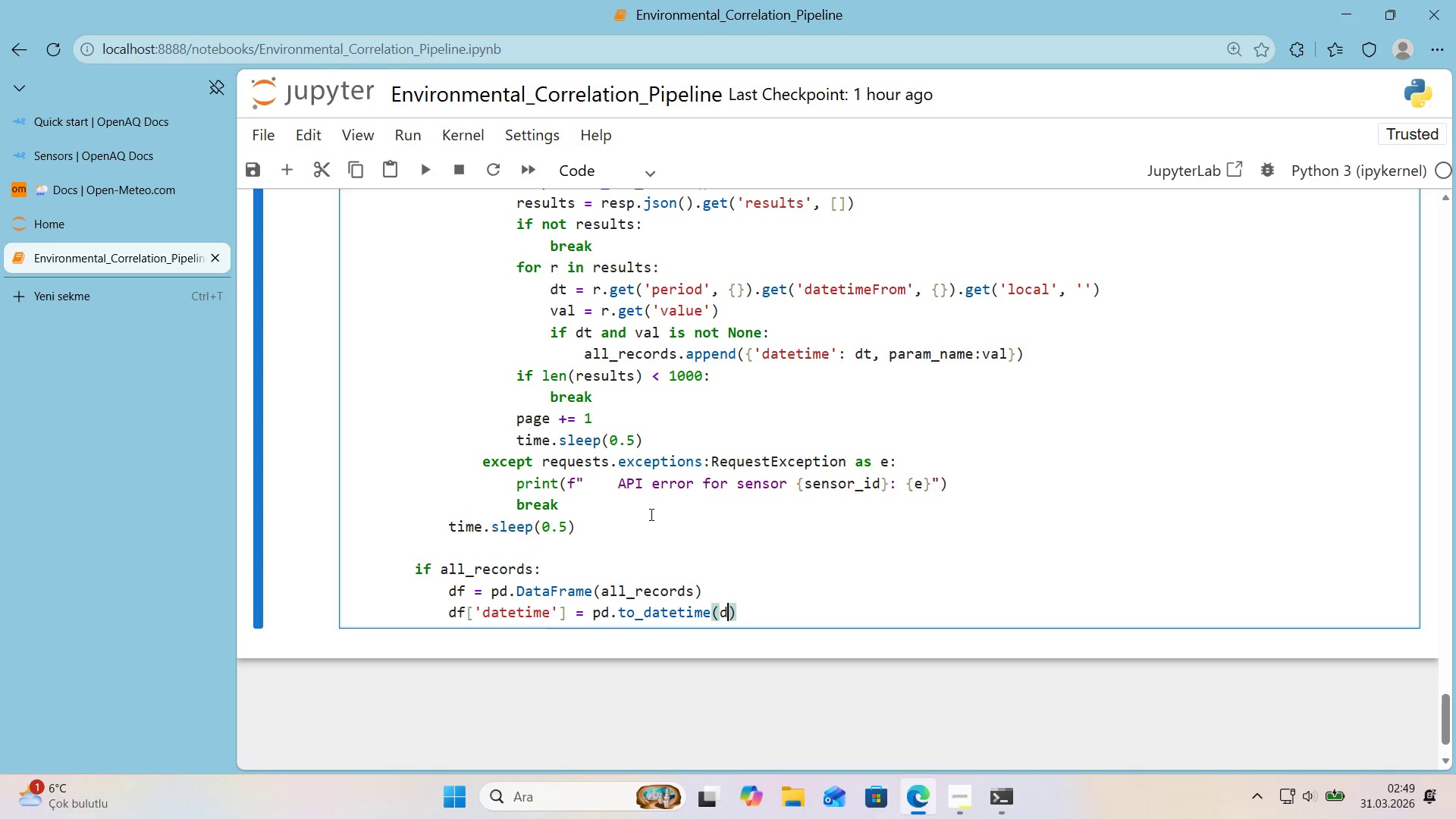 
type(df)
 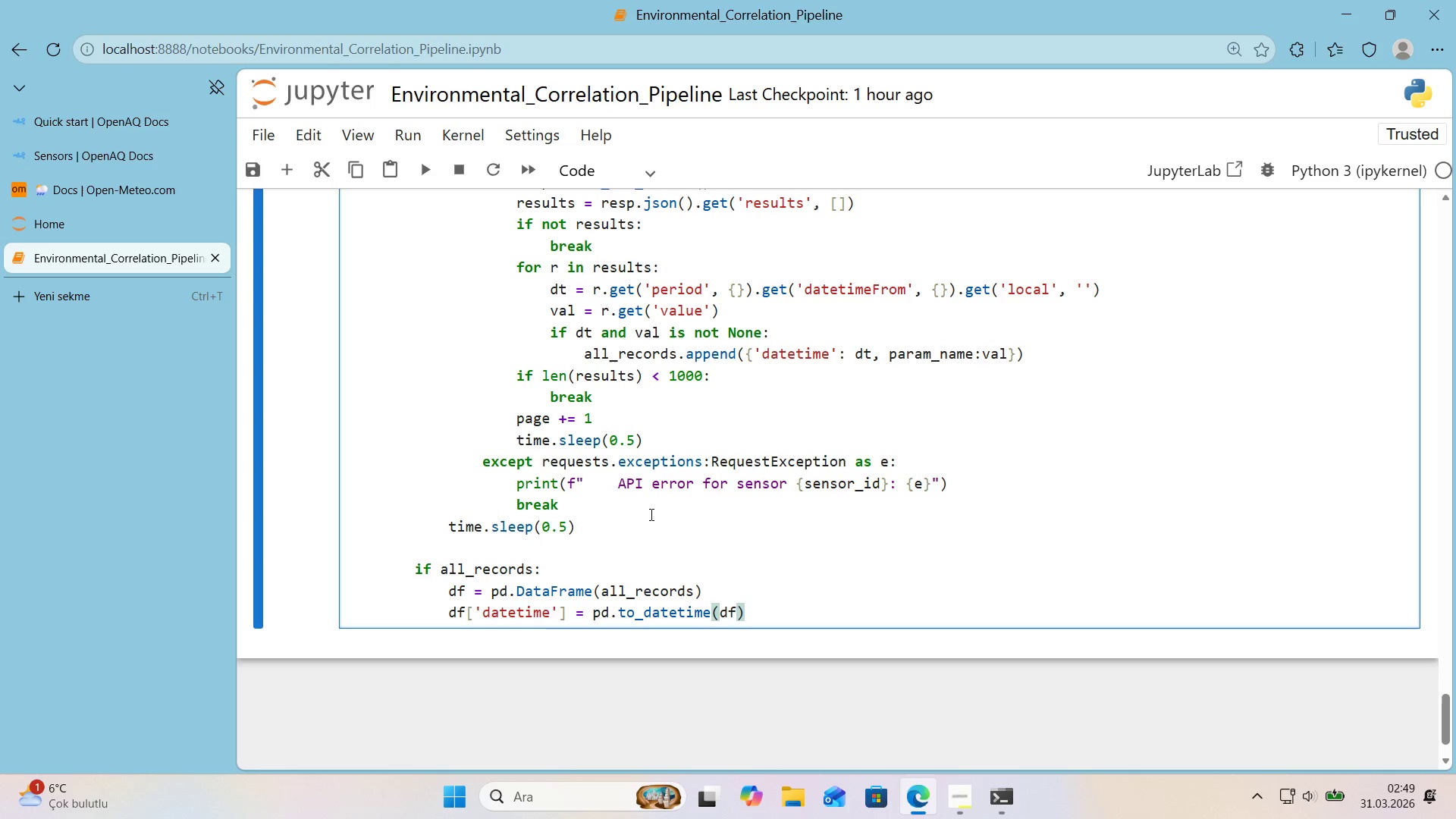 
key(Alt+Control+8)
 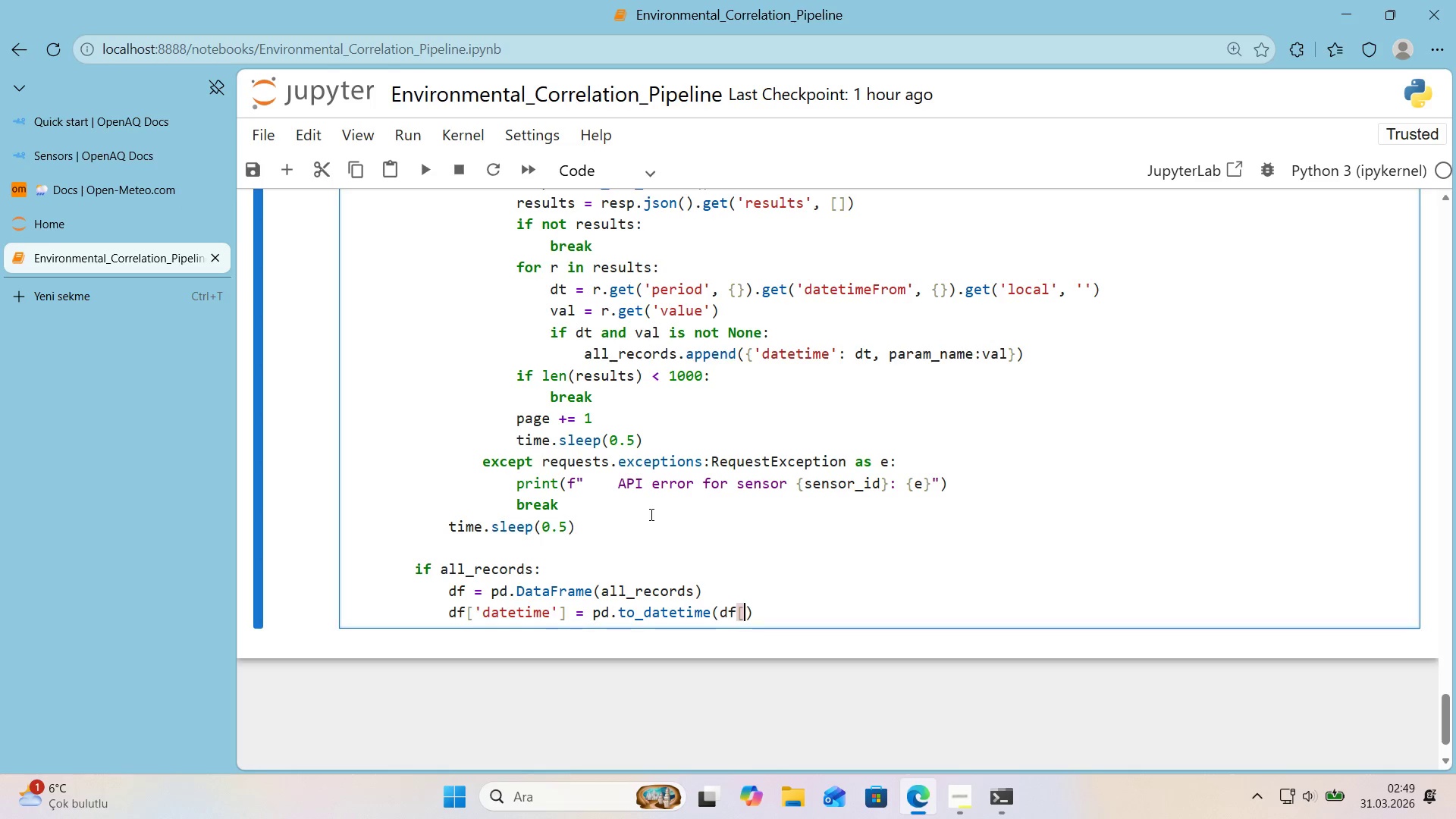 
key(Alt+Control+9)
 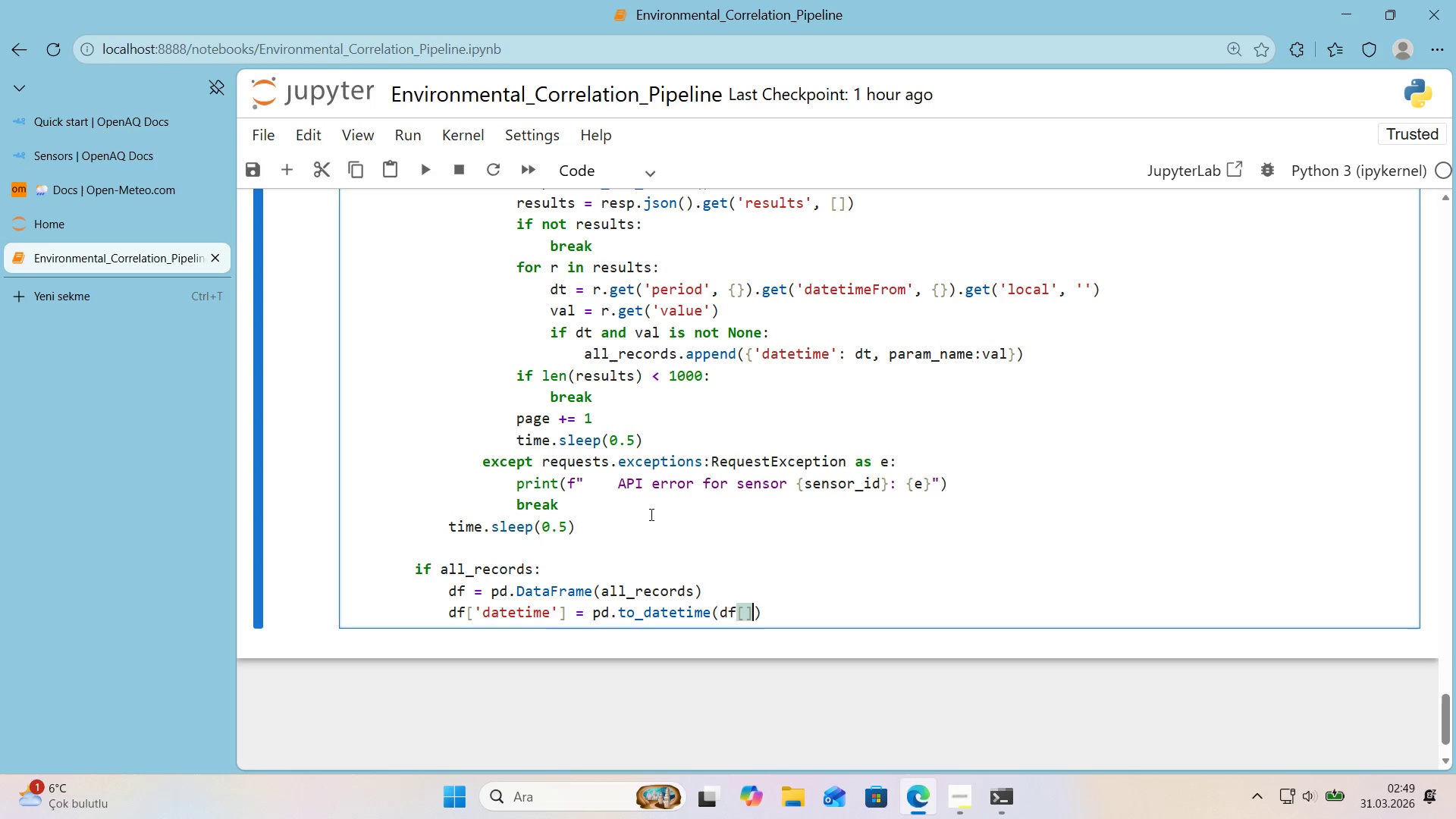 
key(ArrowLeft)
 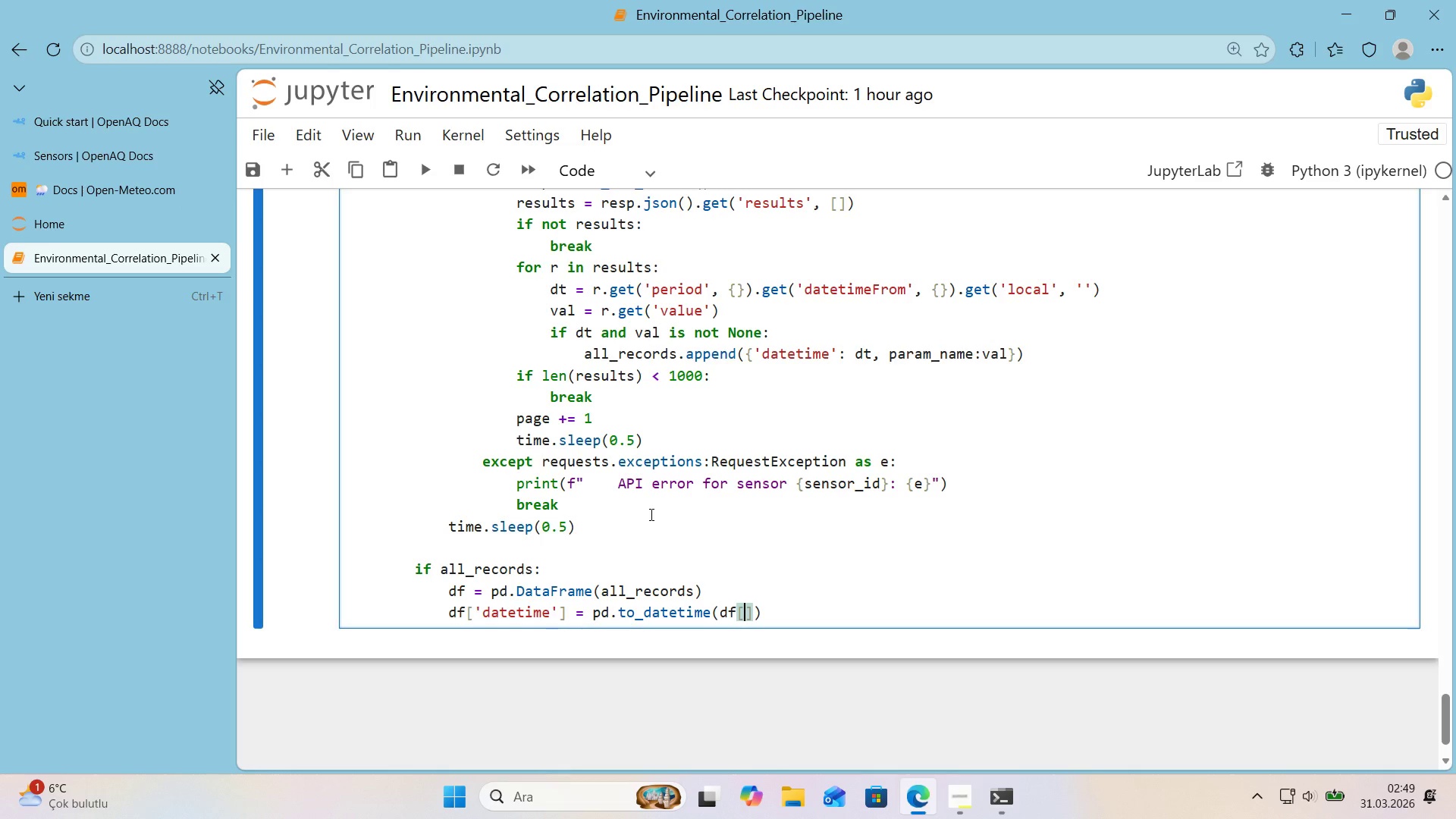 
type(@@)
 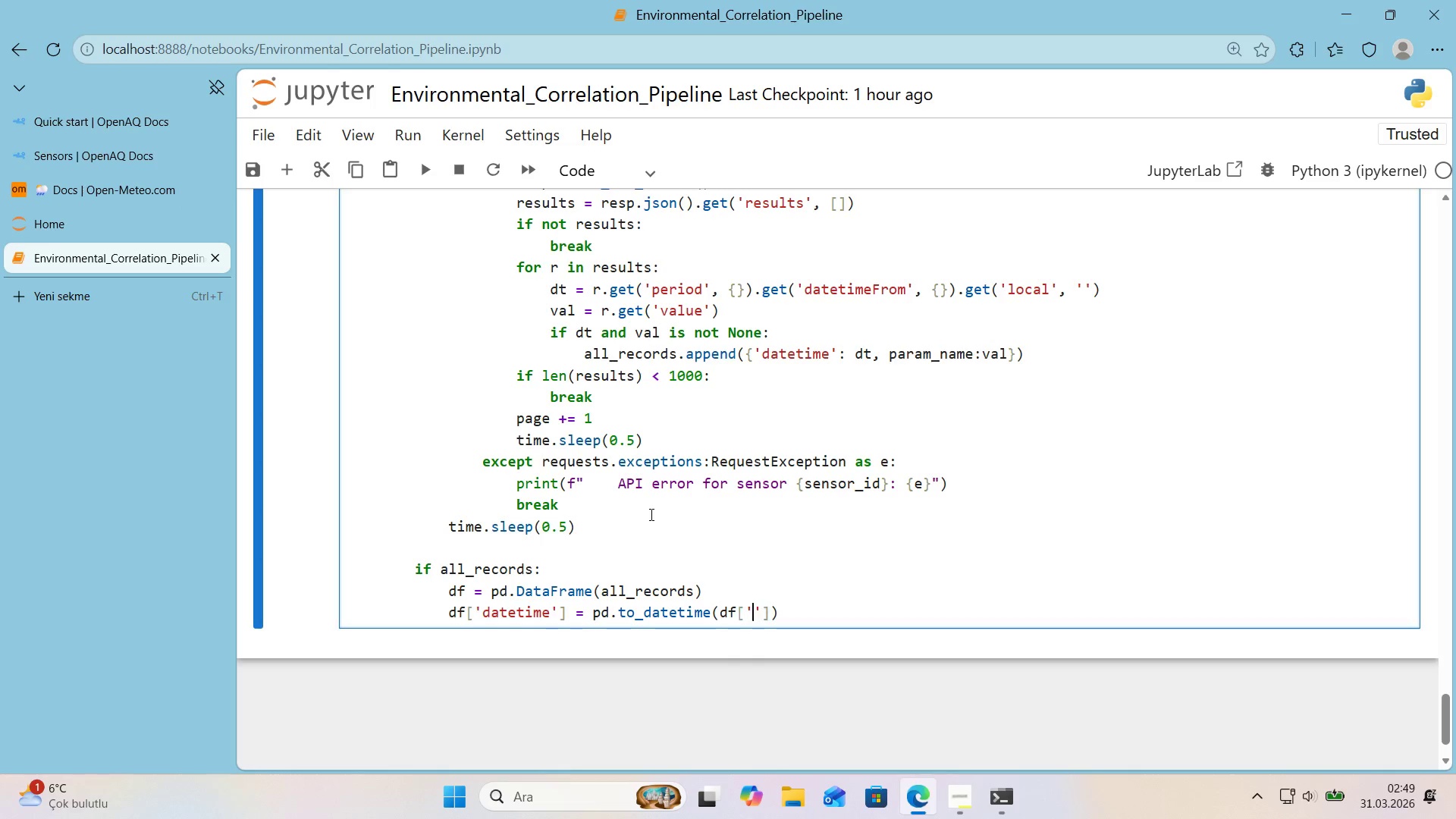 
key(ArrowLeft)
 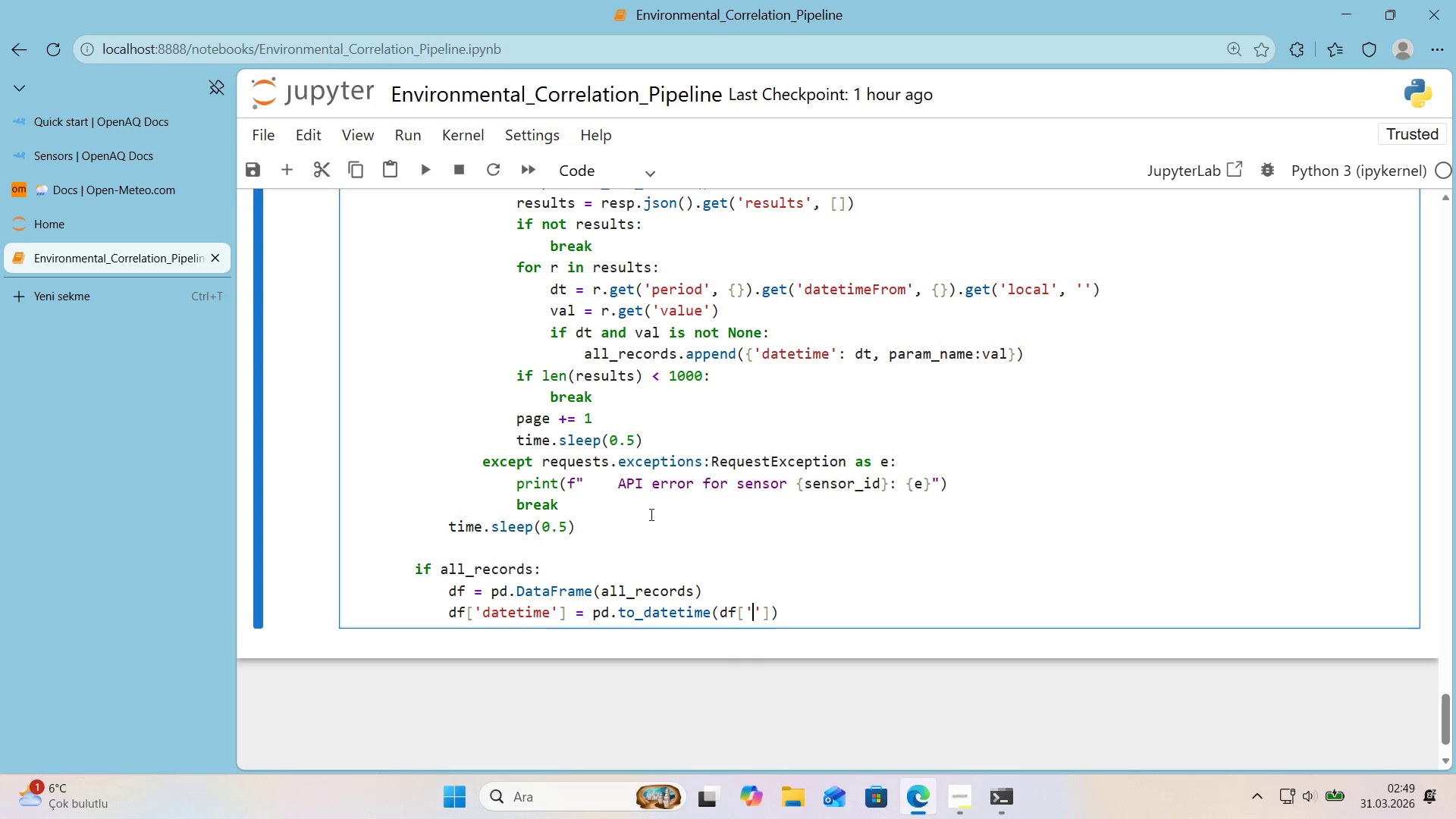 
type(dar)
key(Backspace)
type(tet'me)
 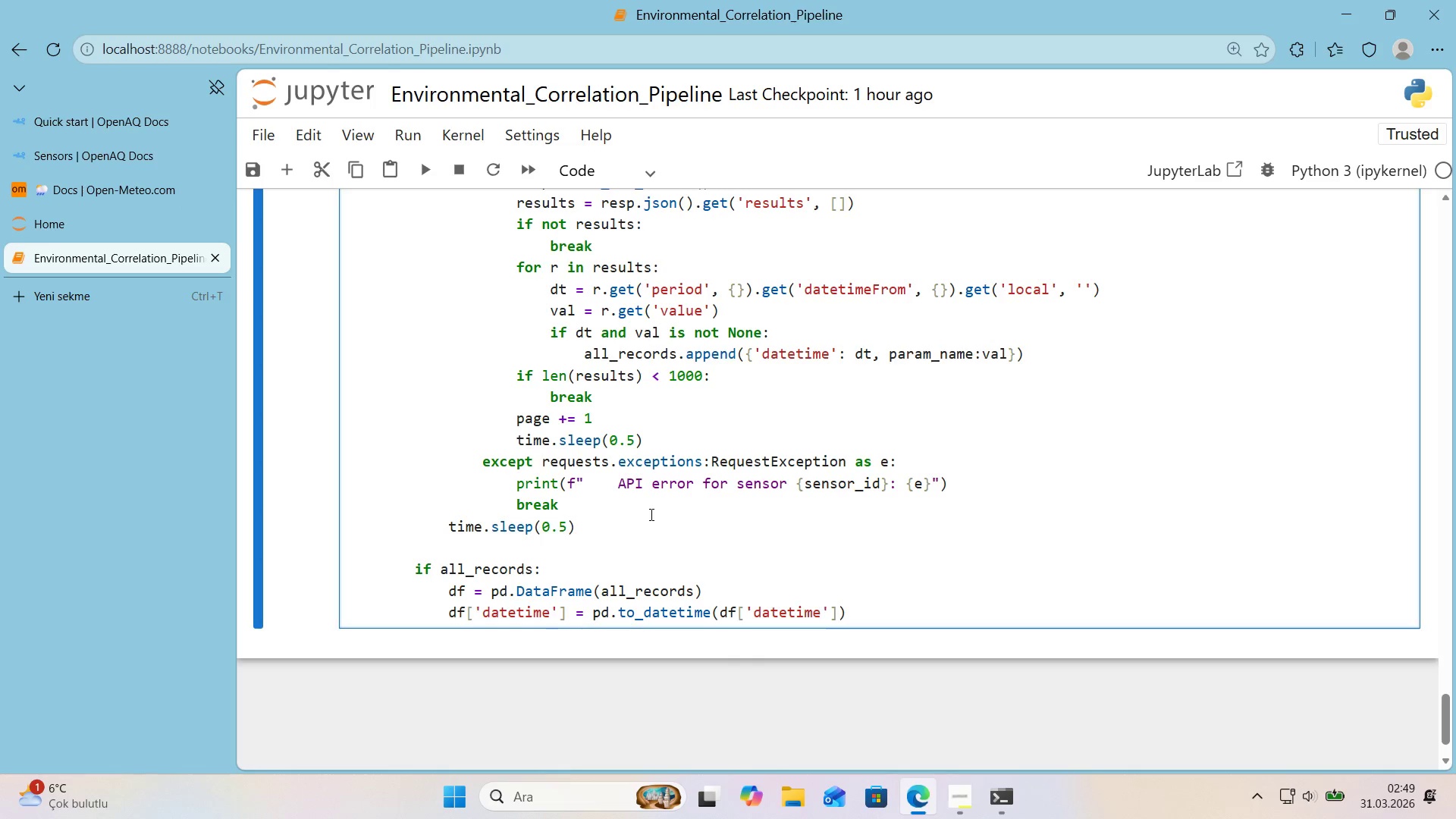 
key(ArrowRight)
 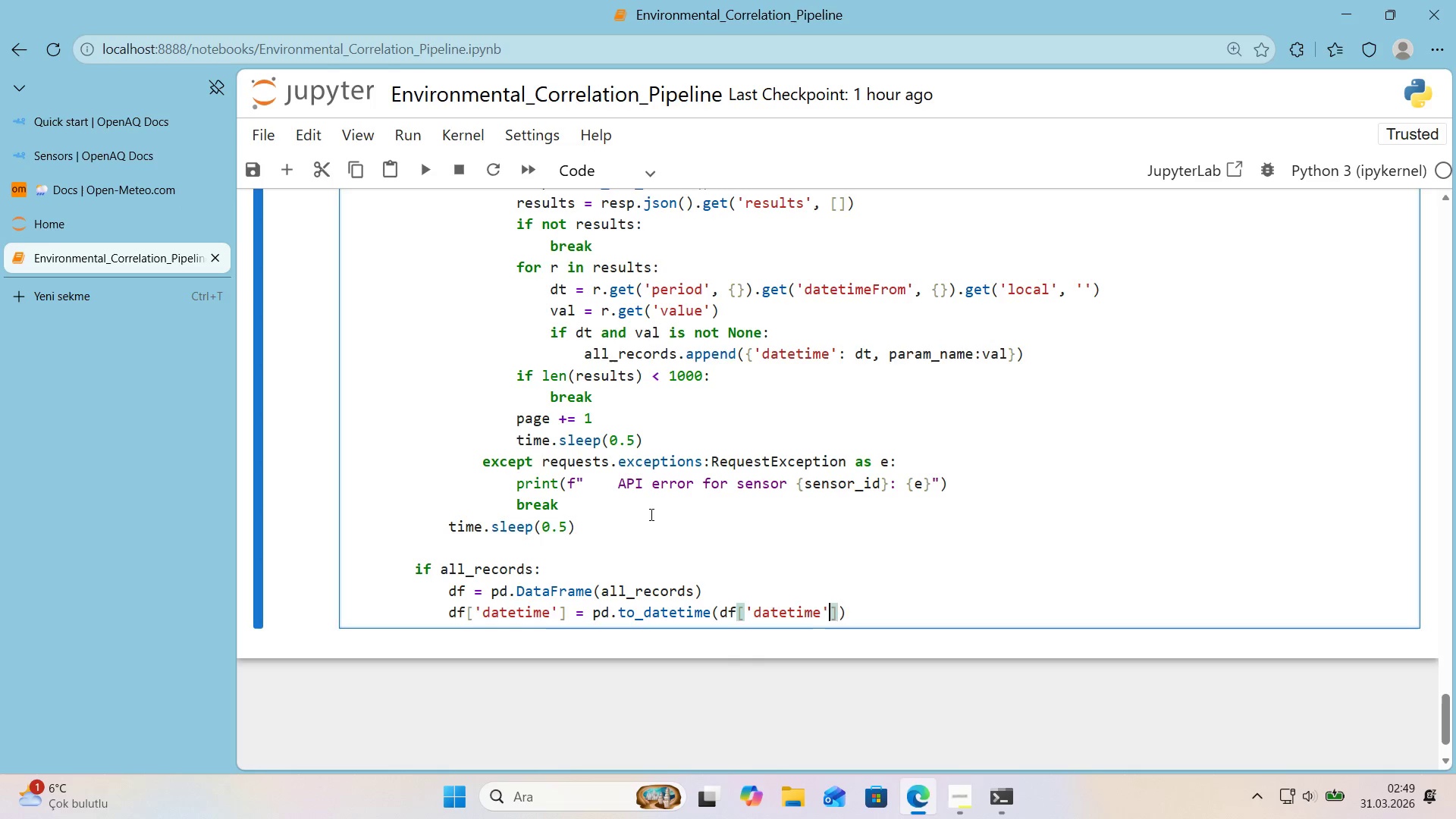 
key(ArrowRight)
 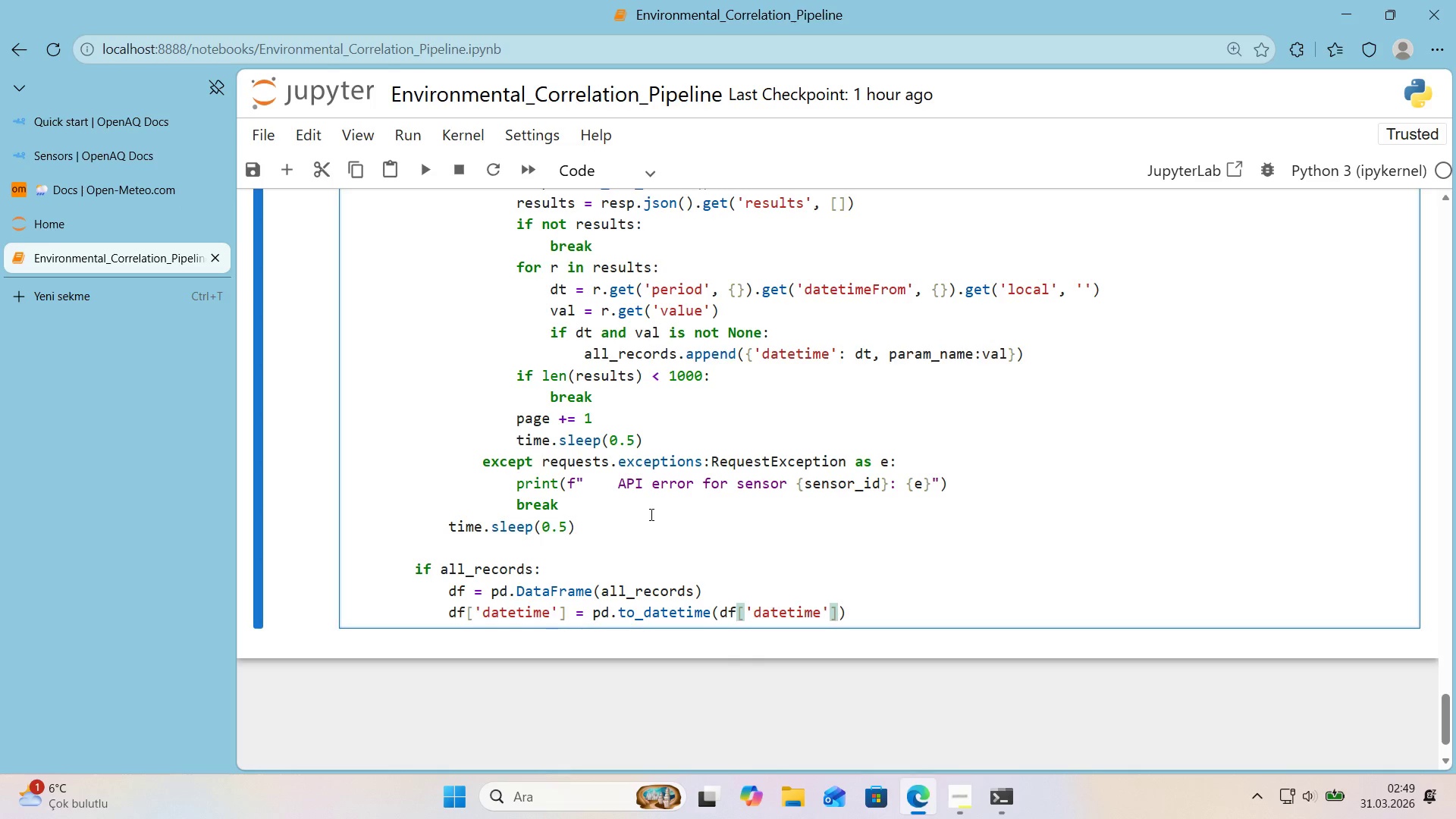 
type(, utc)True)
 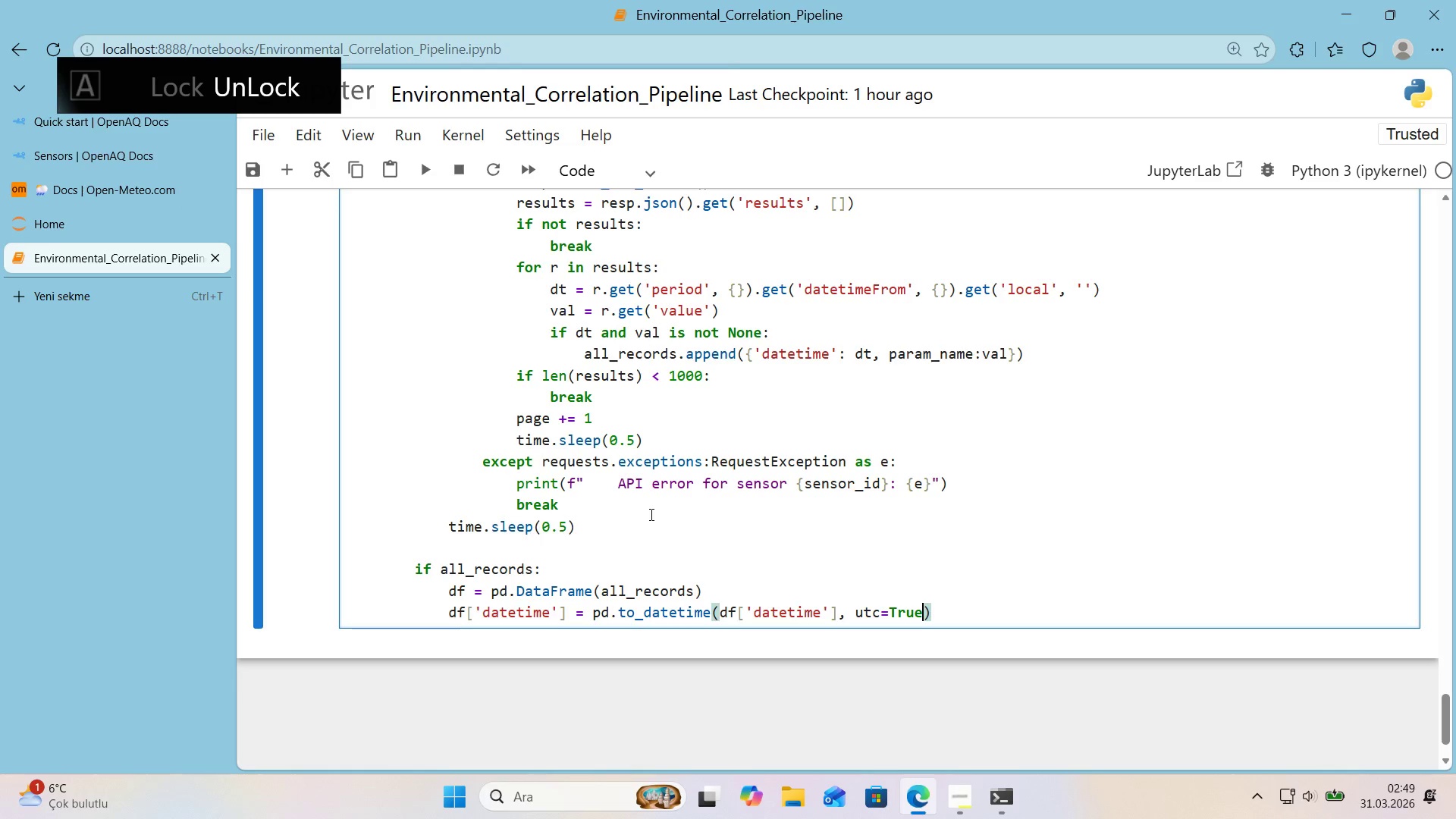 
key(ArrowRight)
 